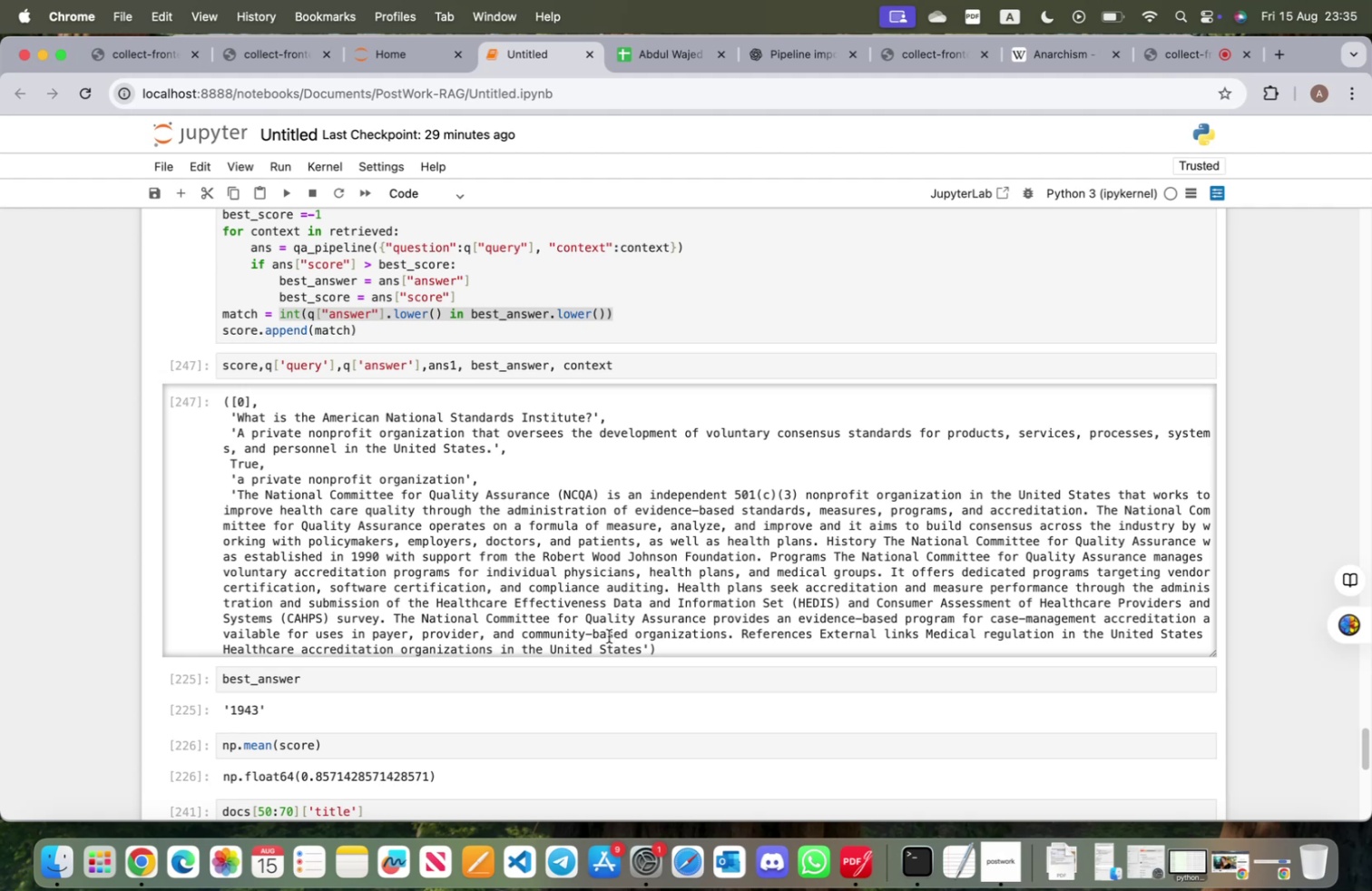 
wait(5.16)
 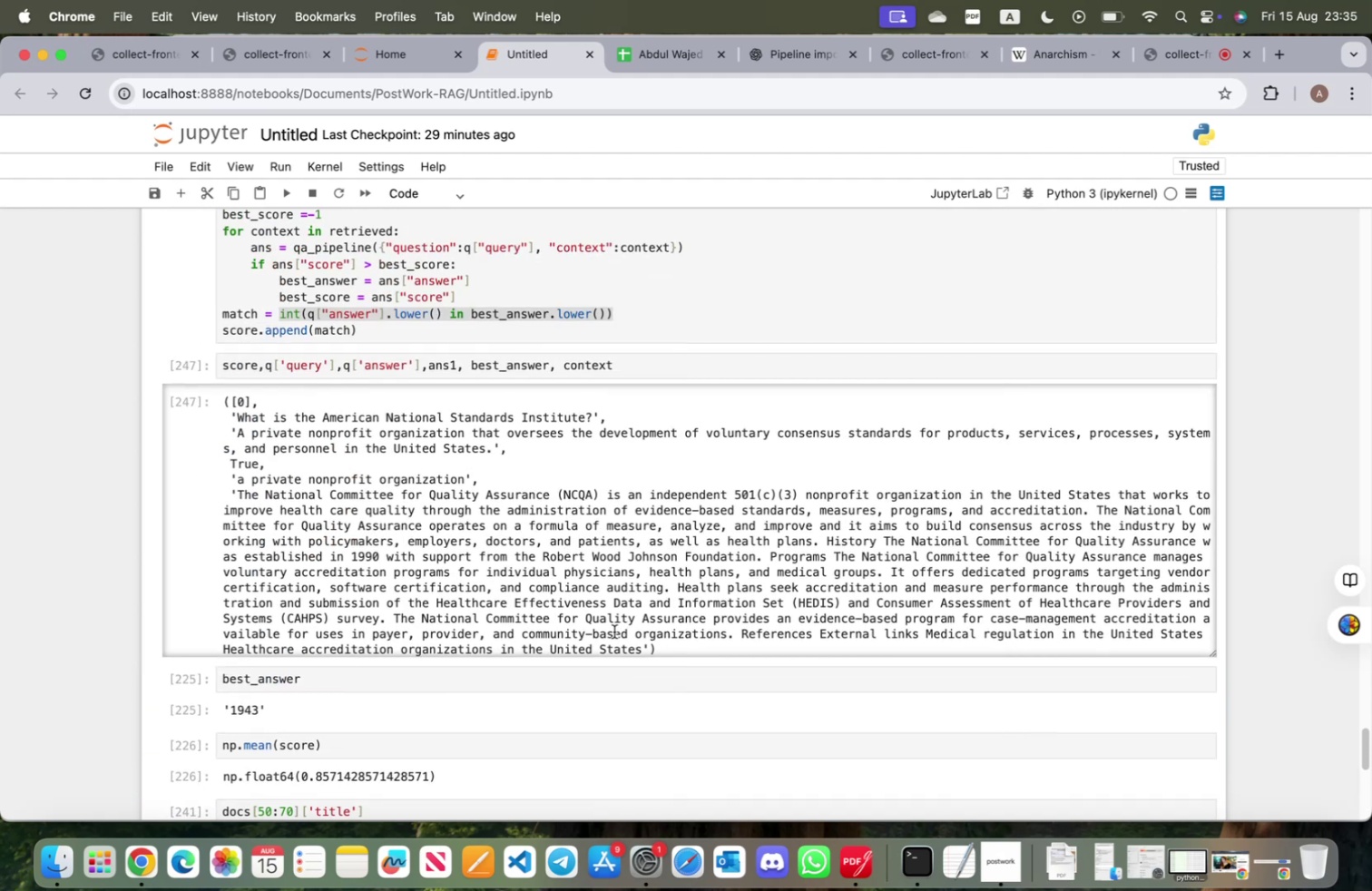 
scroll: coordinate [605, 637], scroll_direction: up, amount: 7.0
 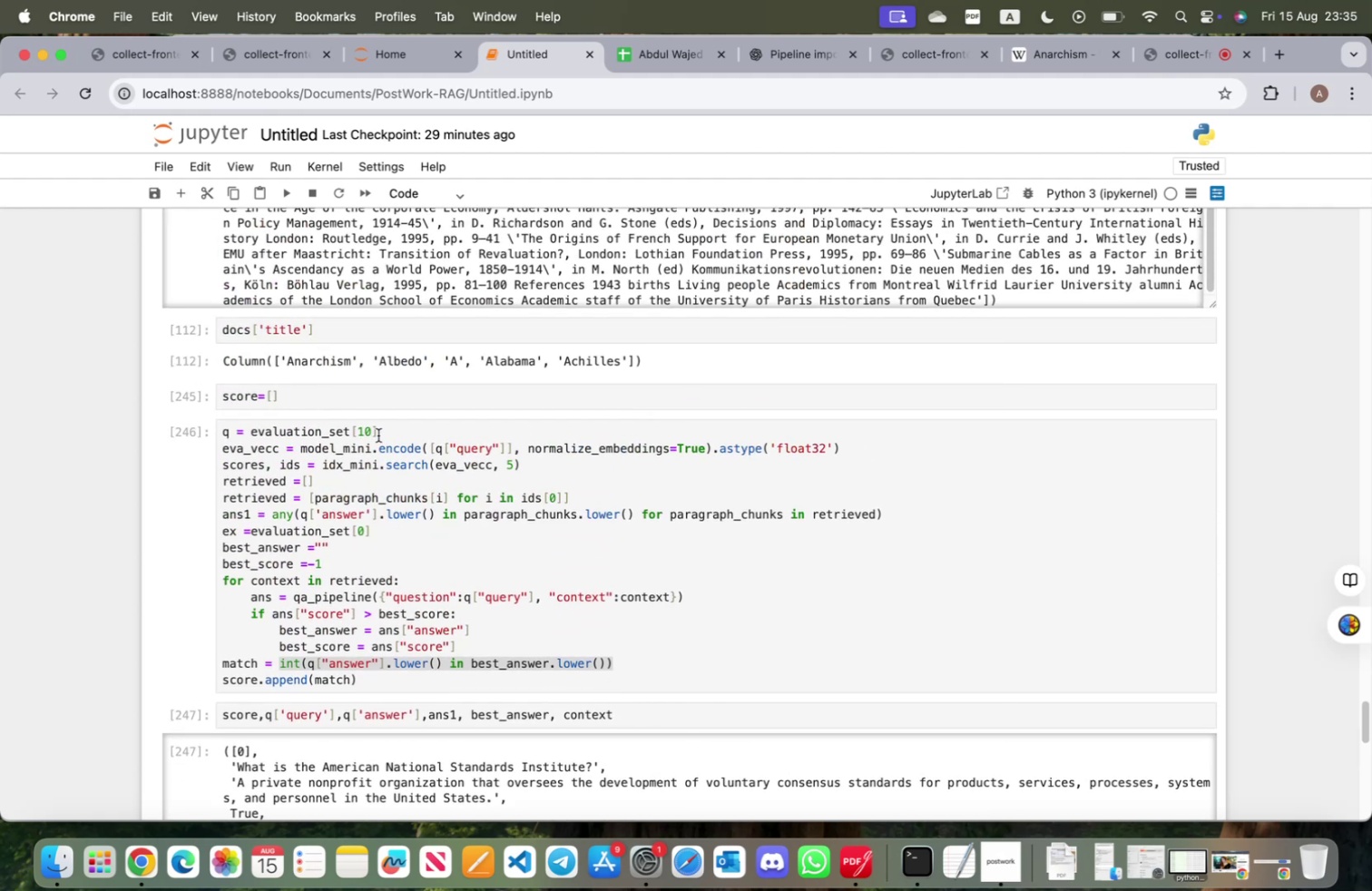 
left_click([371, 432])
 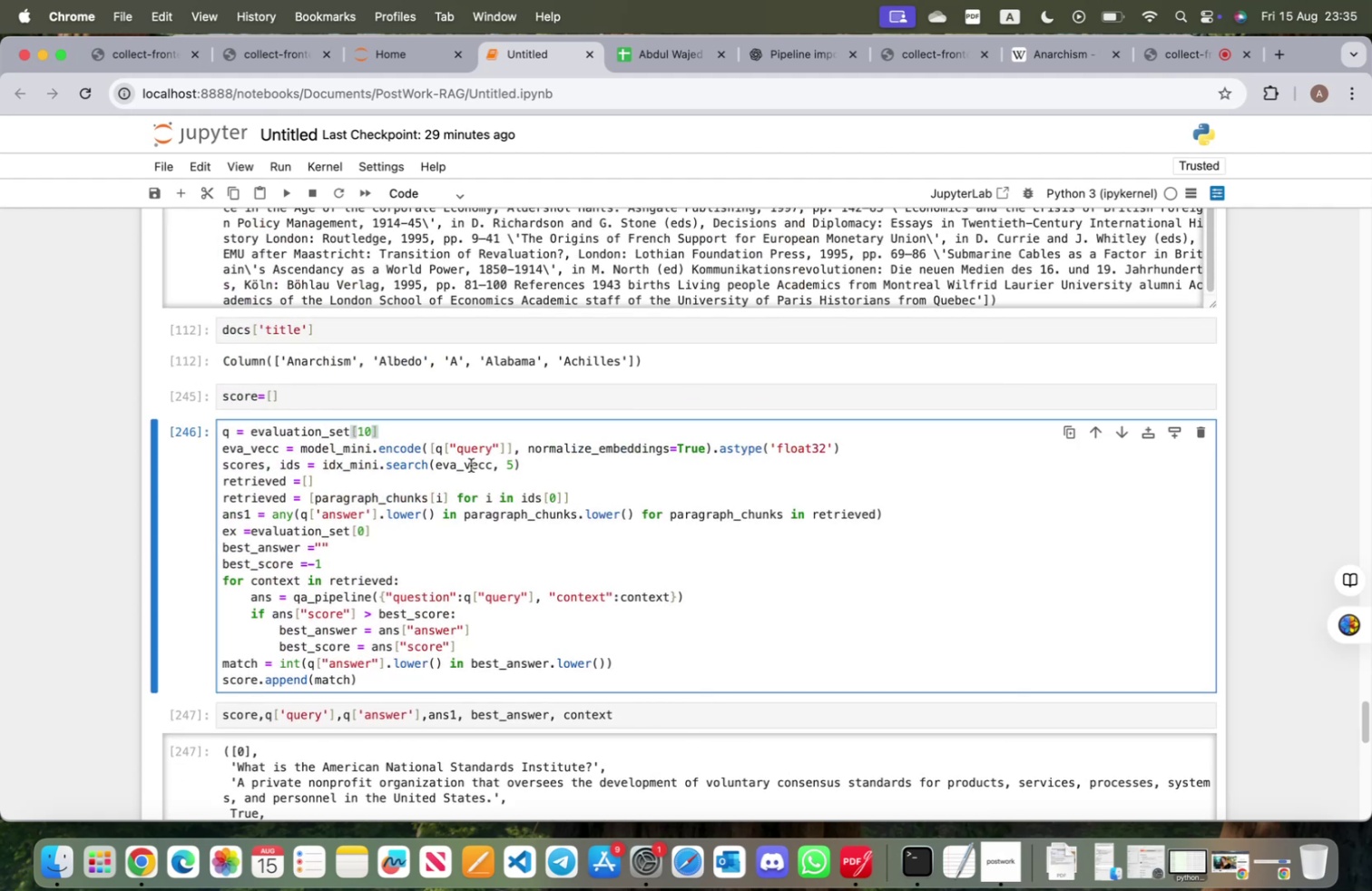 
key(2)
 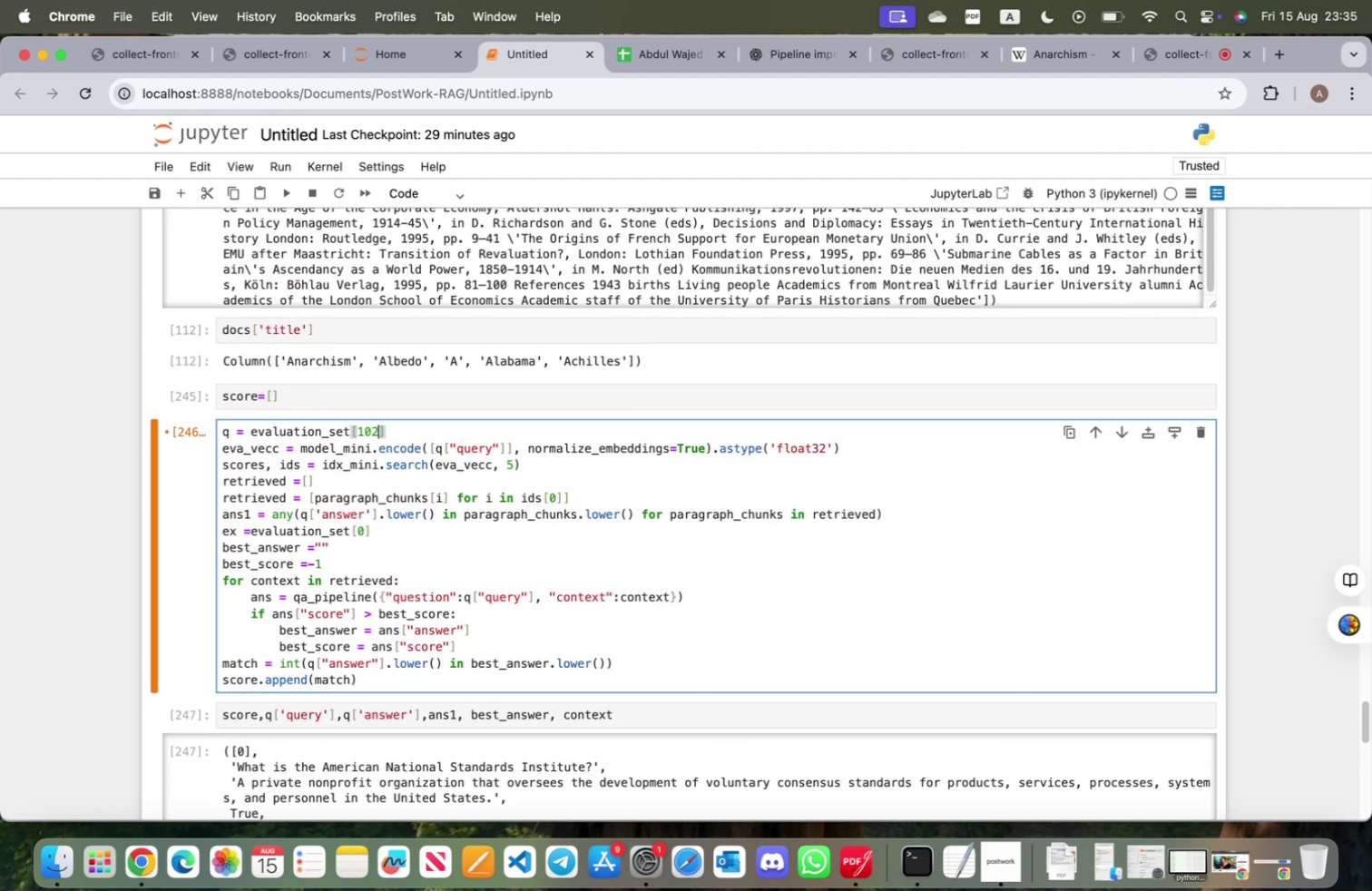 
key(Backspace)
 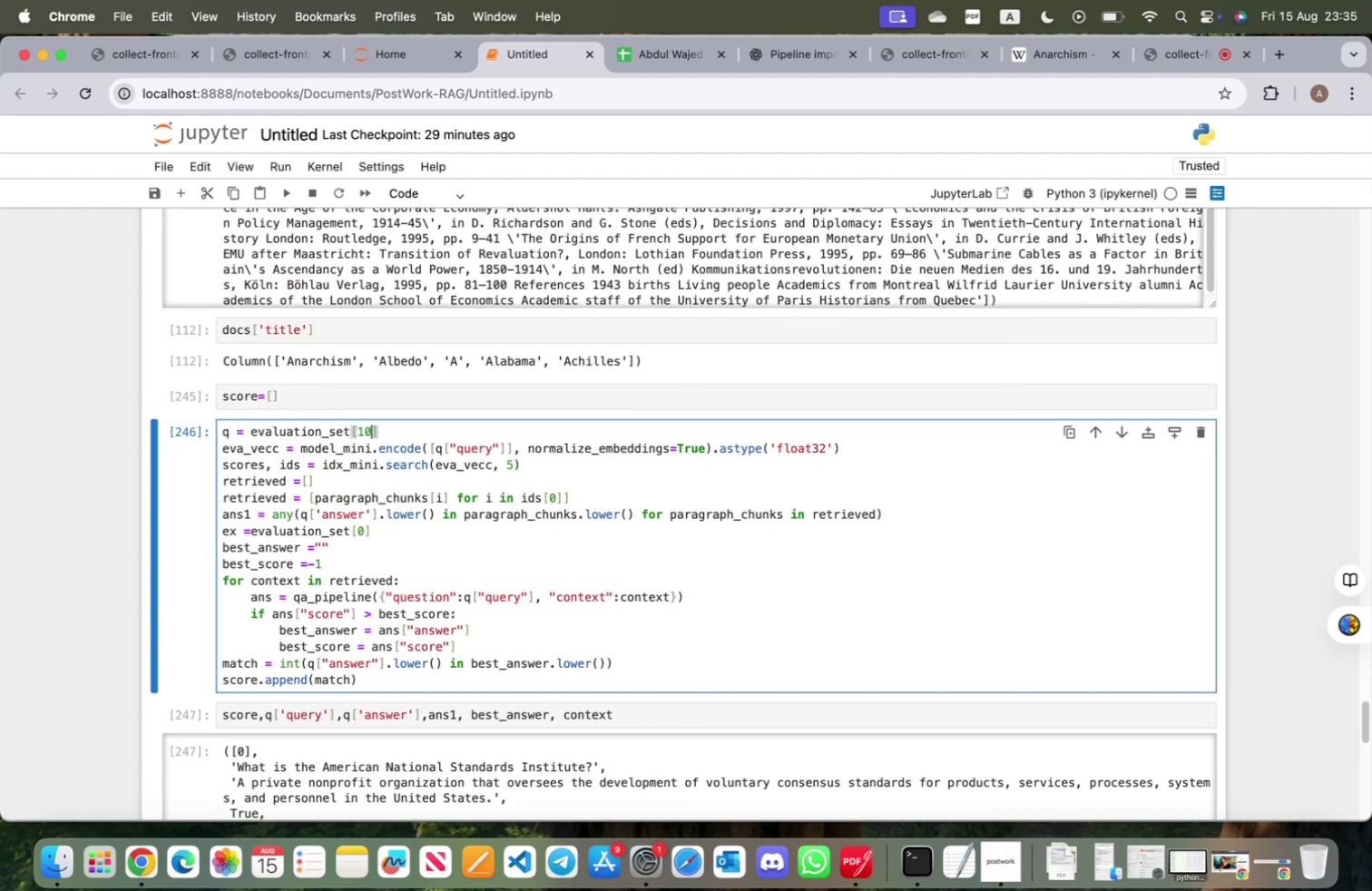 
key(Backspace)
 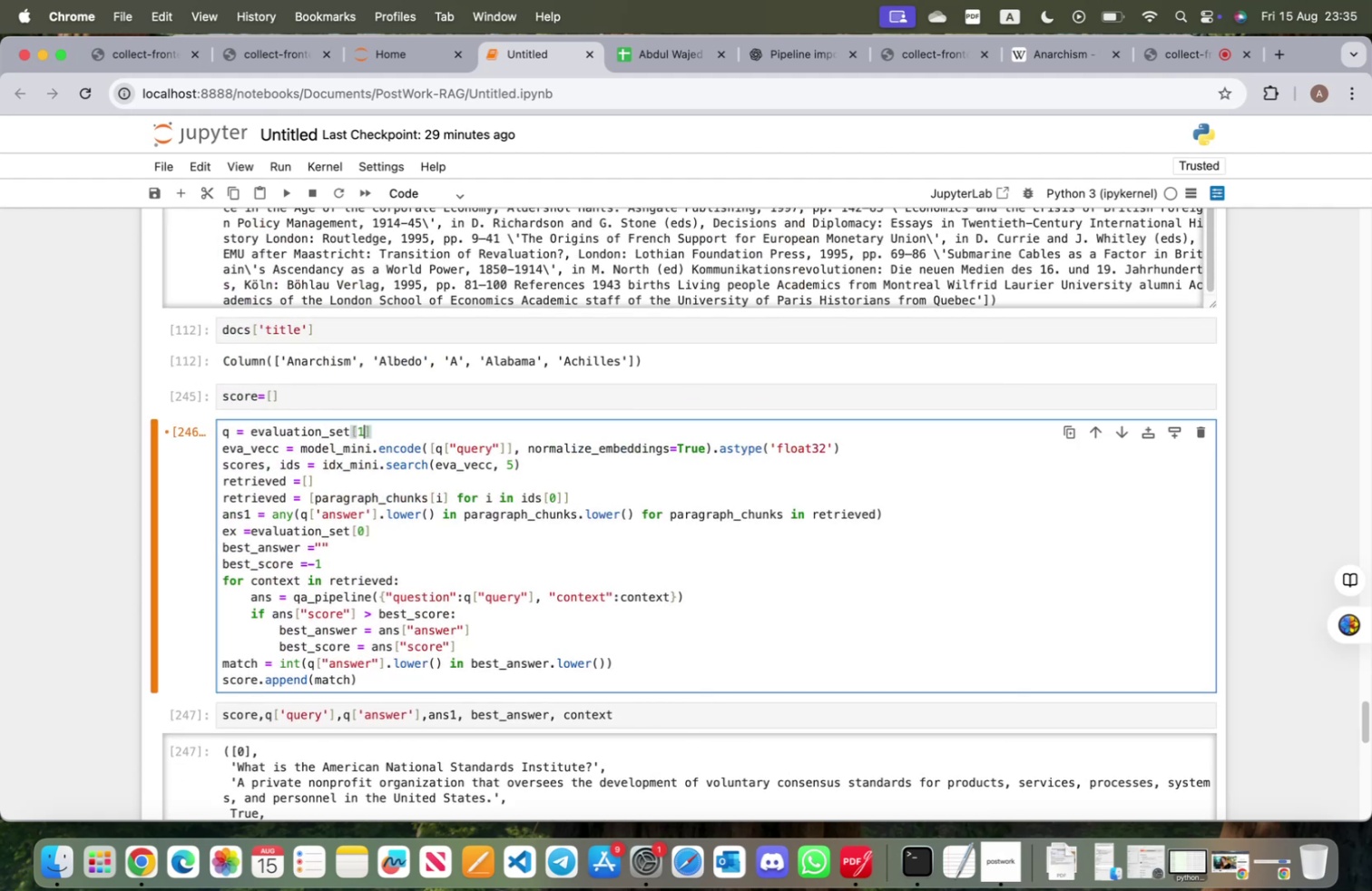 
key(2)
 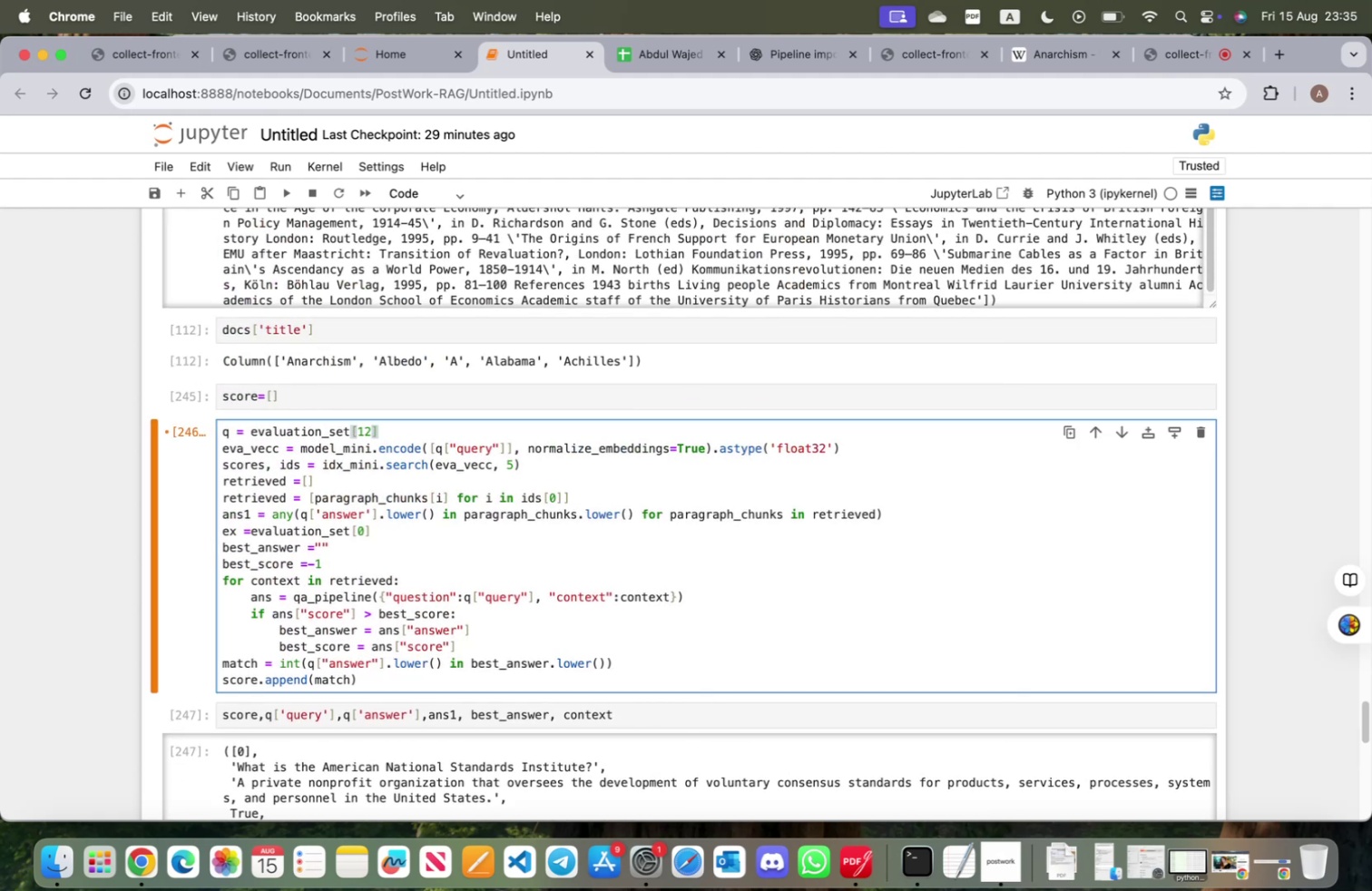 
key(Shift+ShiftRight)
 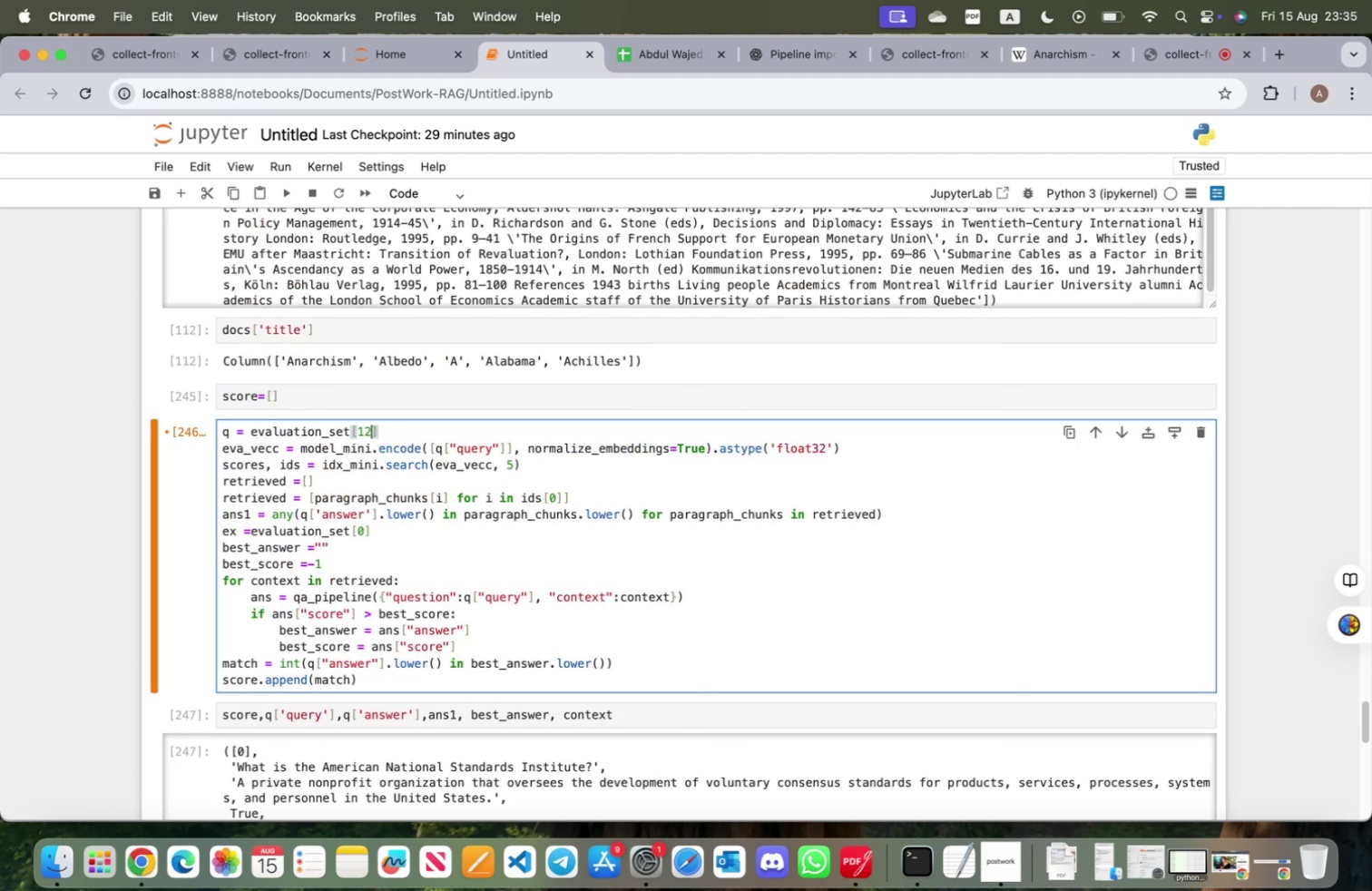 
key(Shift+Enter)
 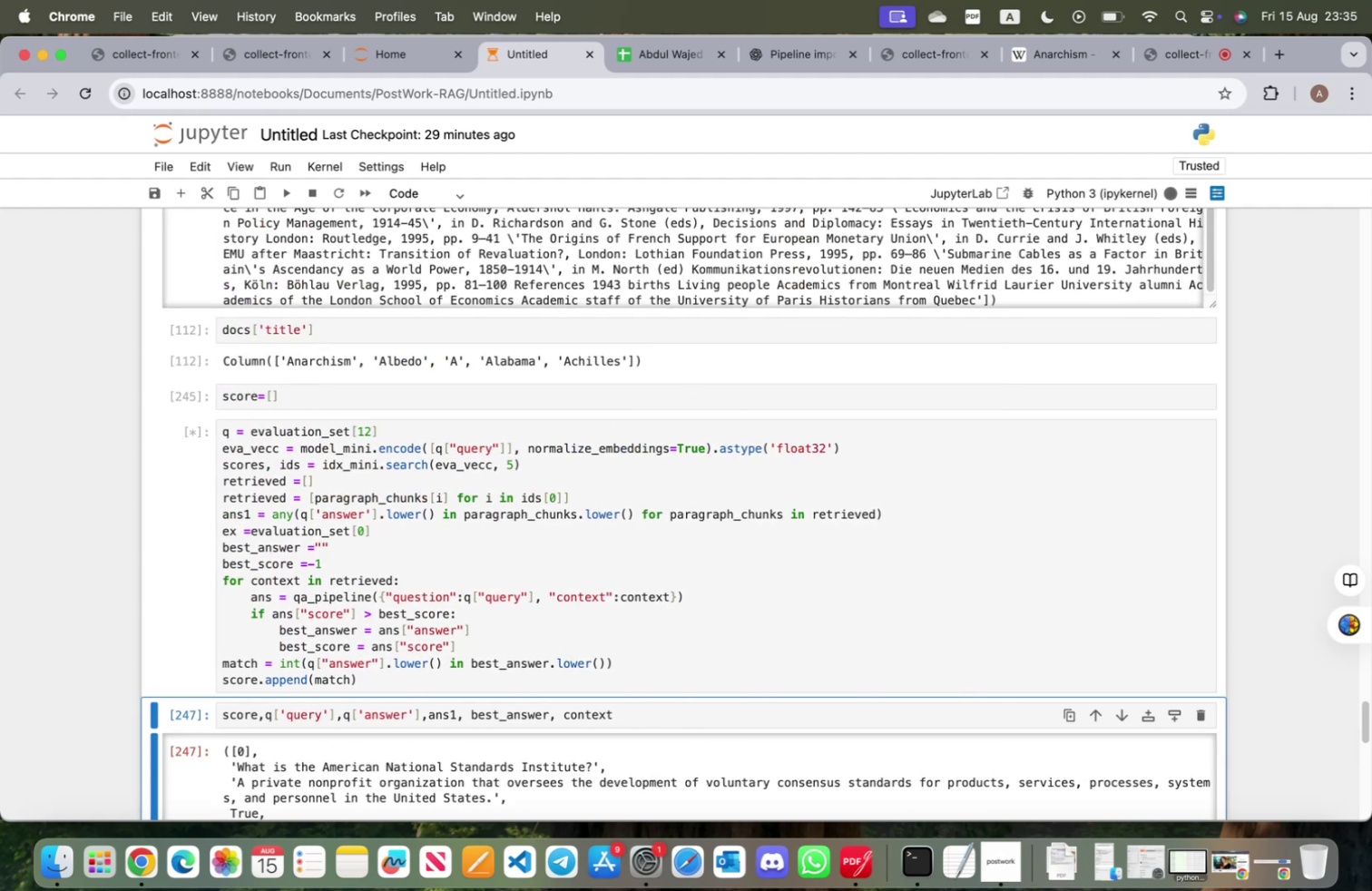 
key(Shift+ShiftRight)
 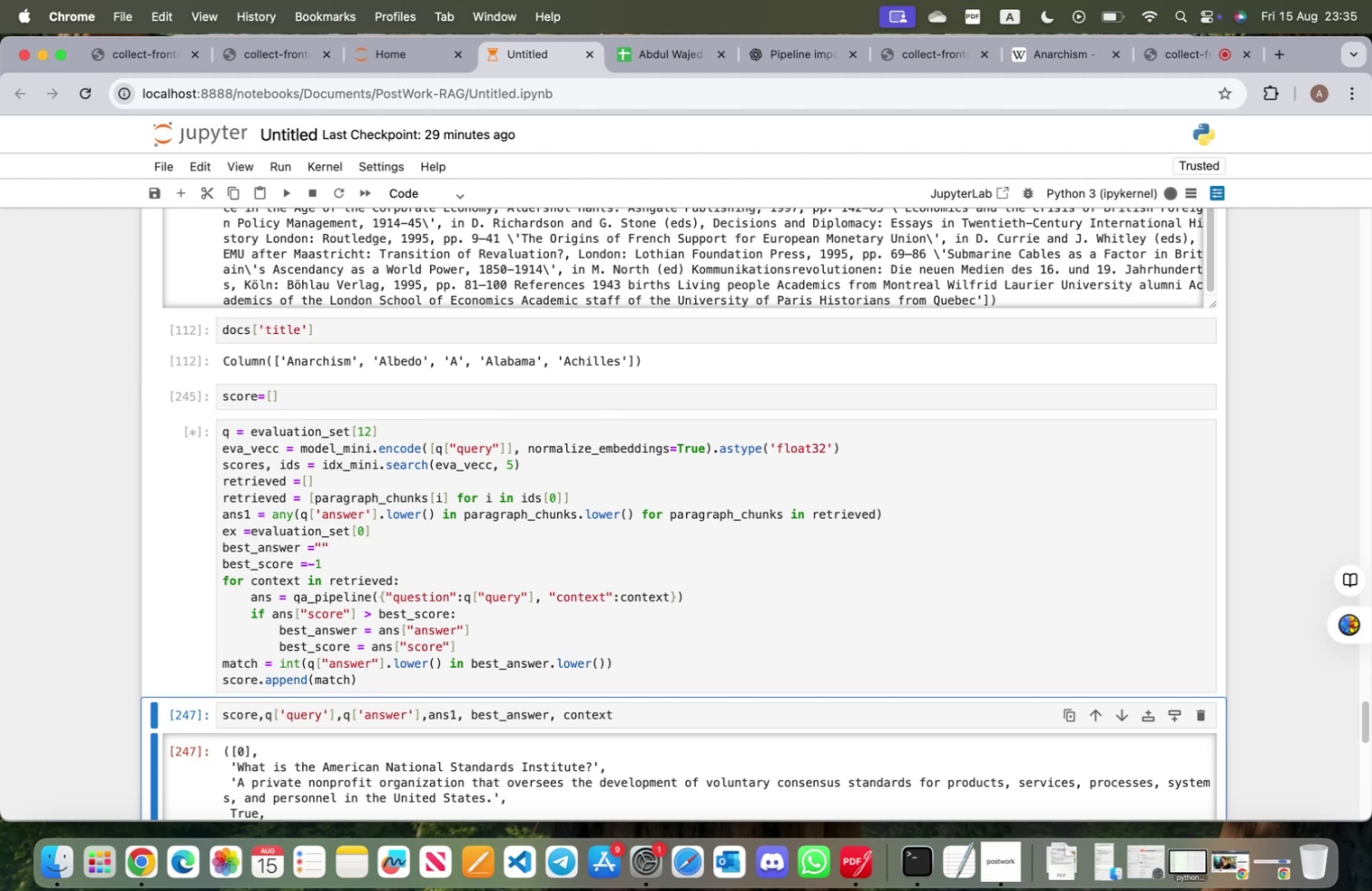 
key(Shift+Enter)
 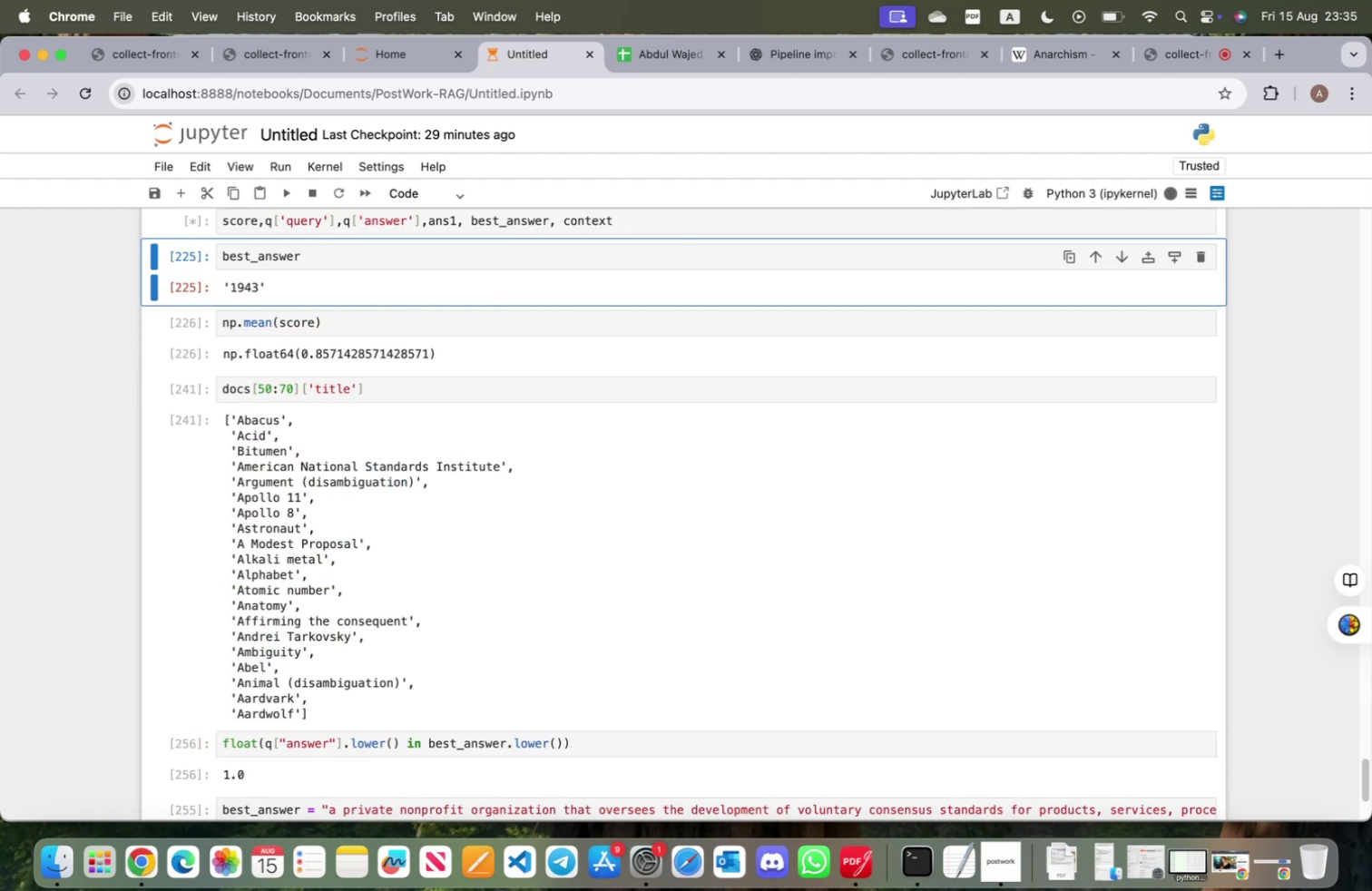 
scroll: coordinate [487, 491], scroll_direction: up, amount: 11.0
 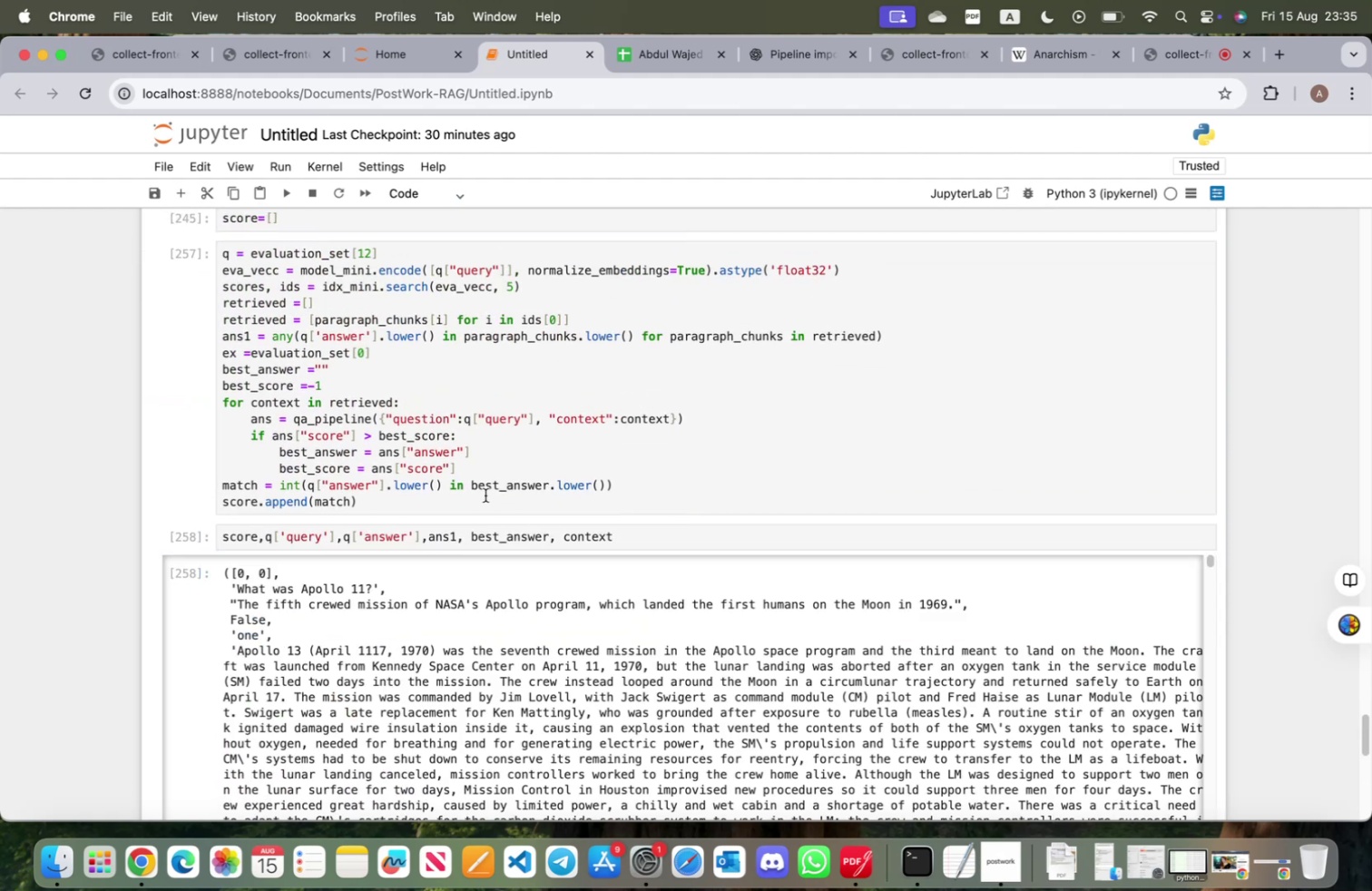 
wait(9.65)
 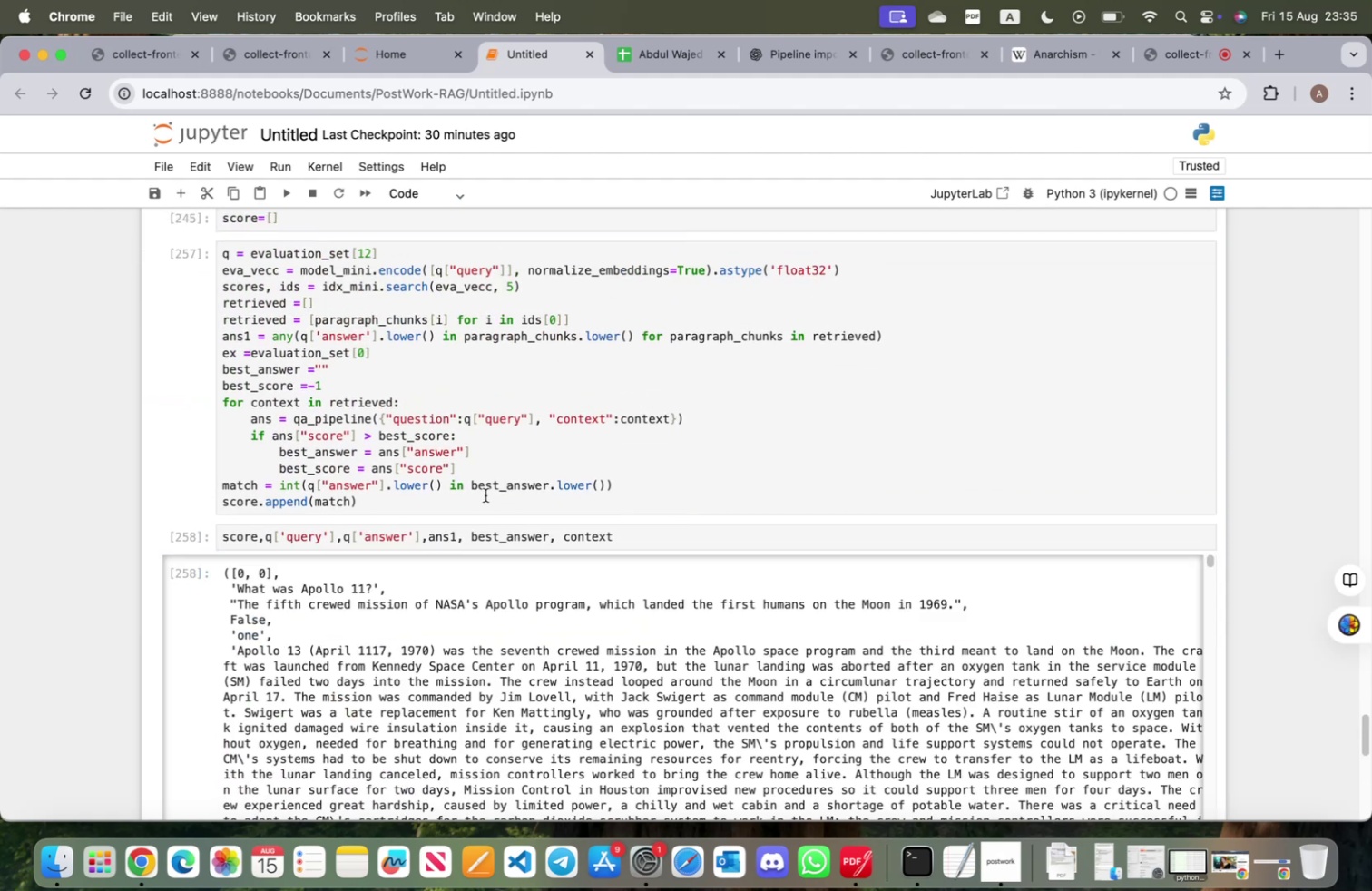 
scroll: coordinate [440, 598], scroll_direction: none, amount: 0.0
 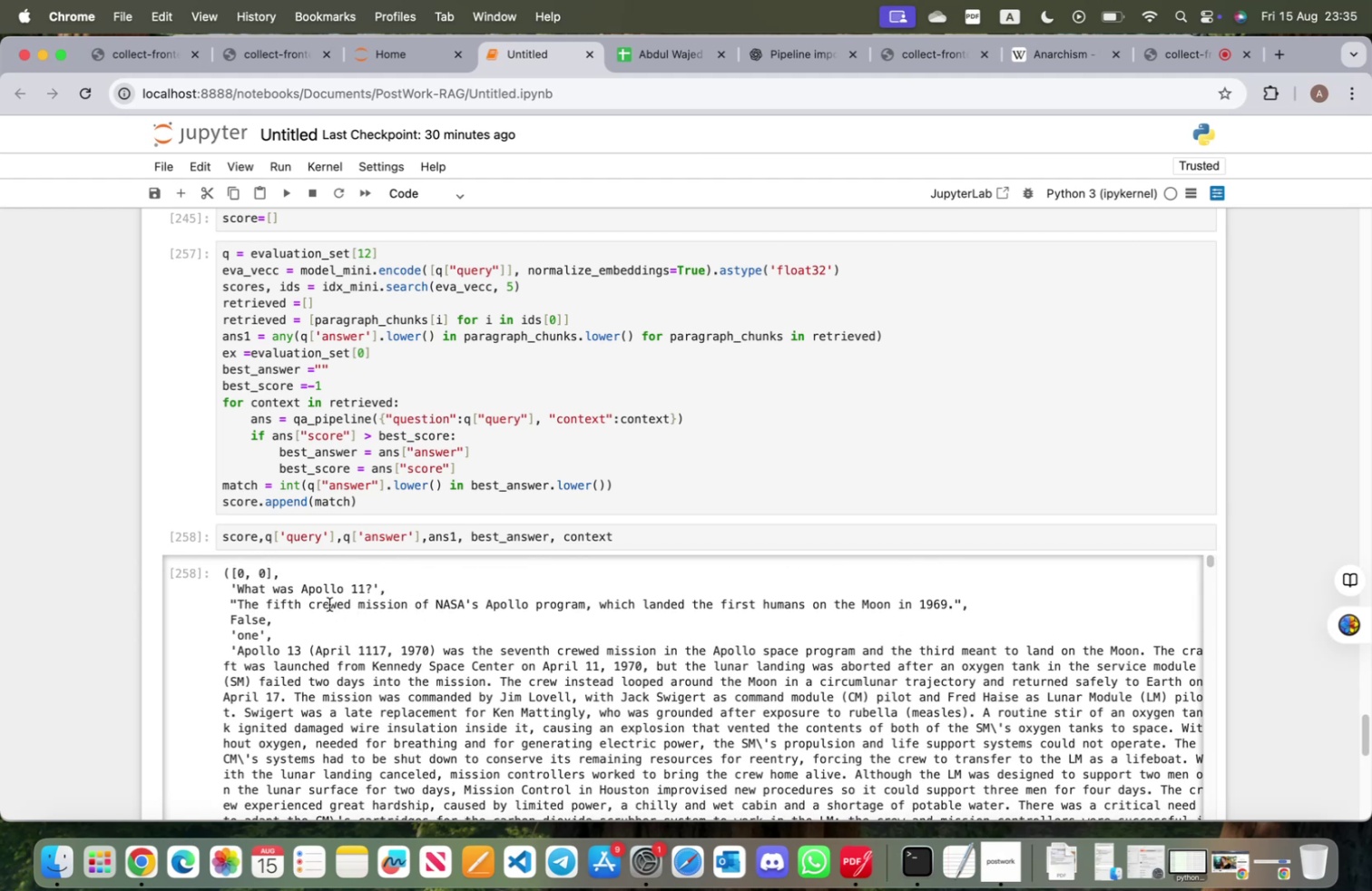 
wait(6.05)
 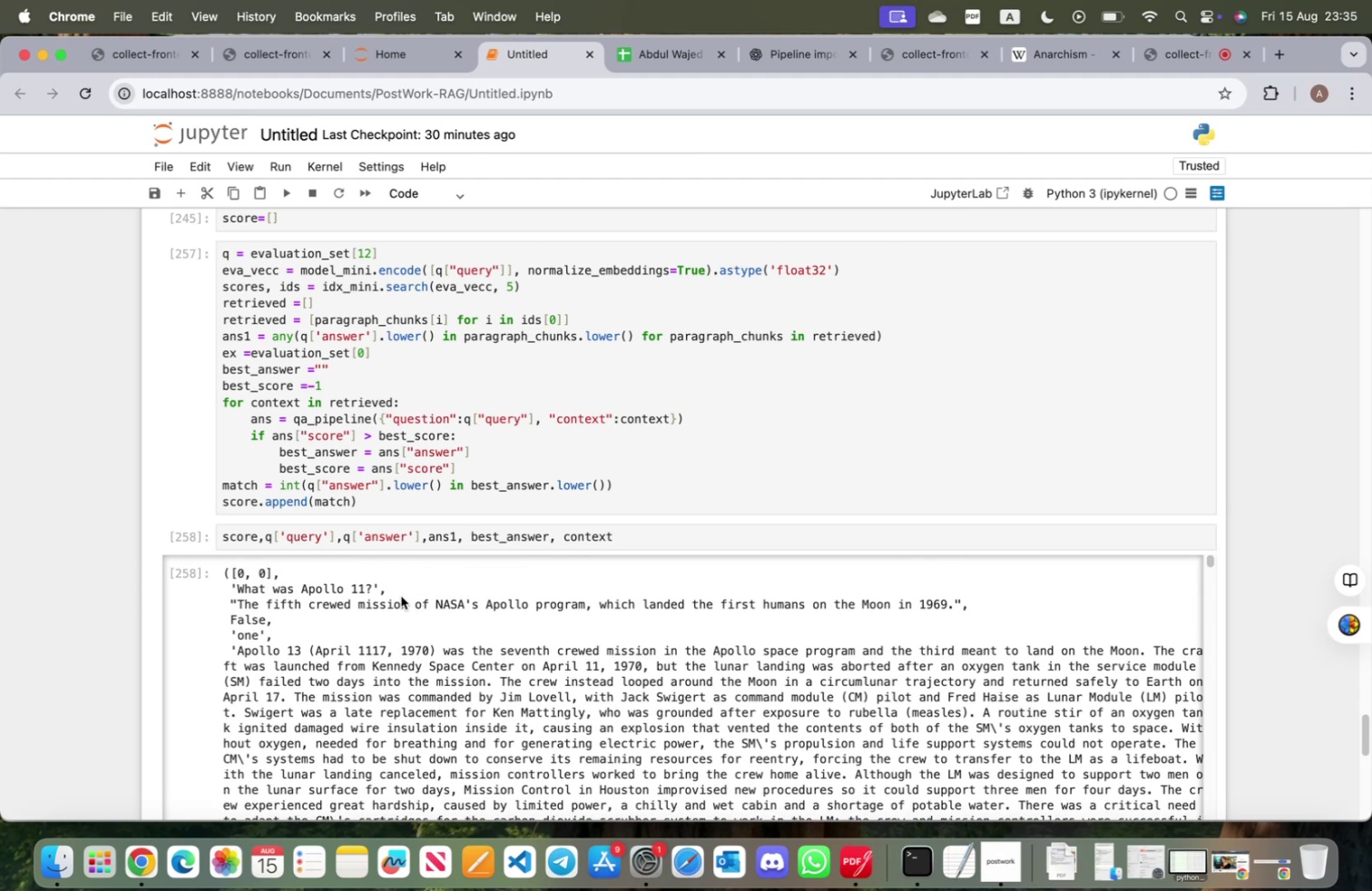 
left_click_drag(start_coordinate=[329, 603], to_coordinate=[896, 603])
 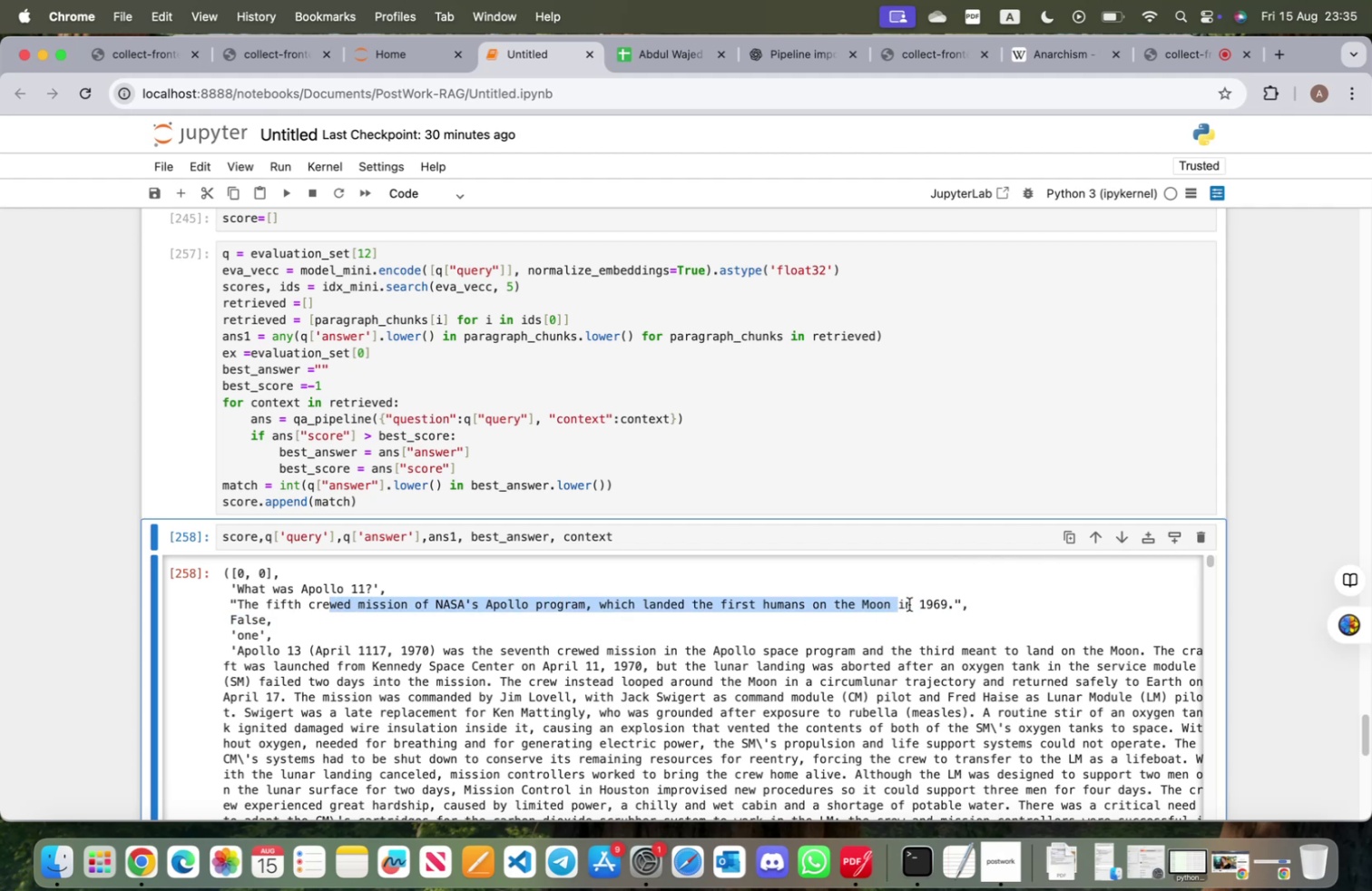 
left_click([909, 603])
 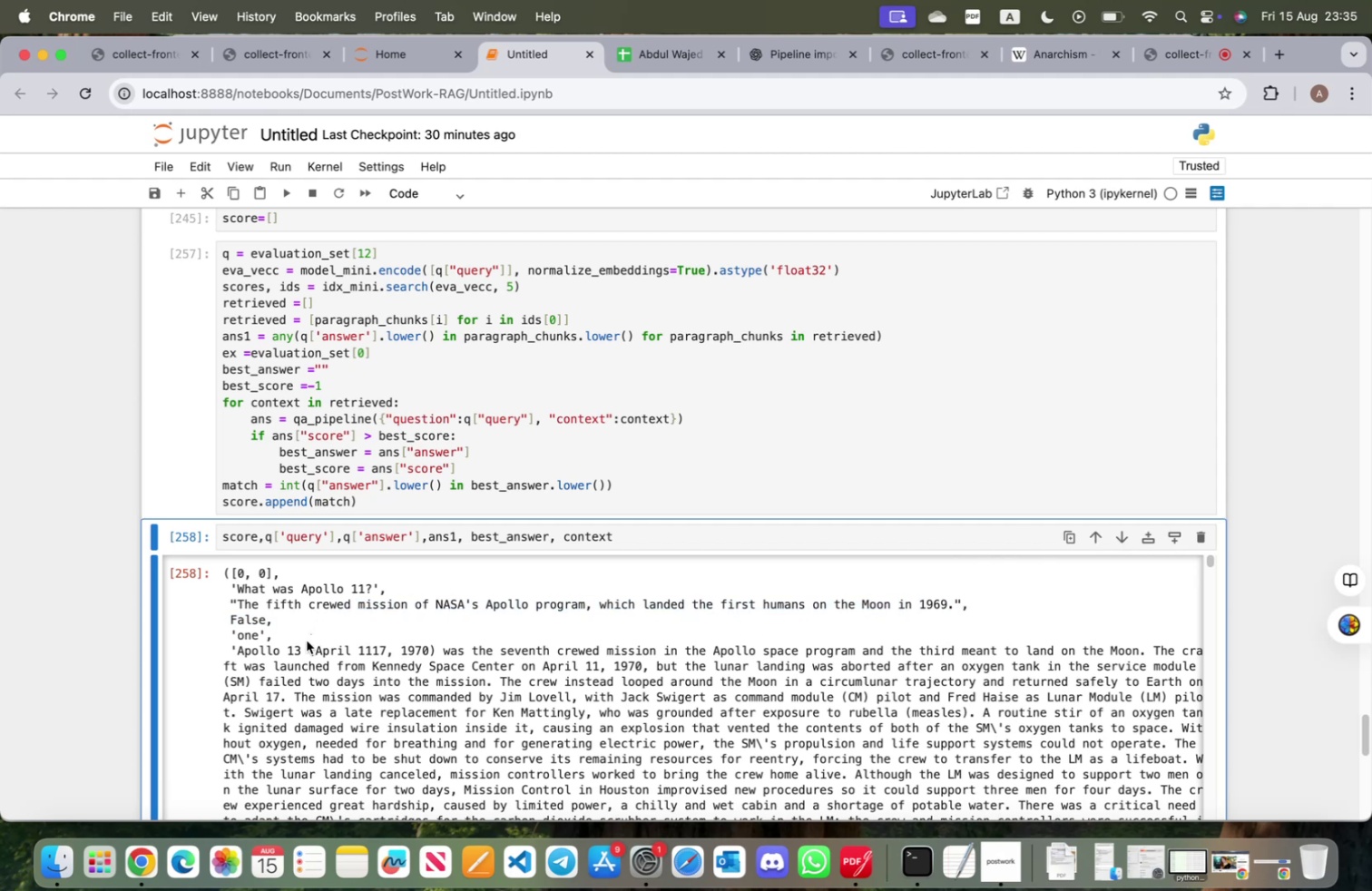 
left_click_drag(start_coordinate=[259, 649], to_coordinate=[744, 654])
 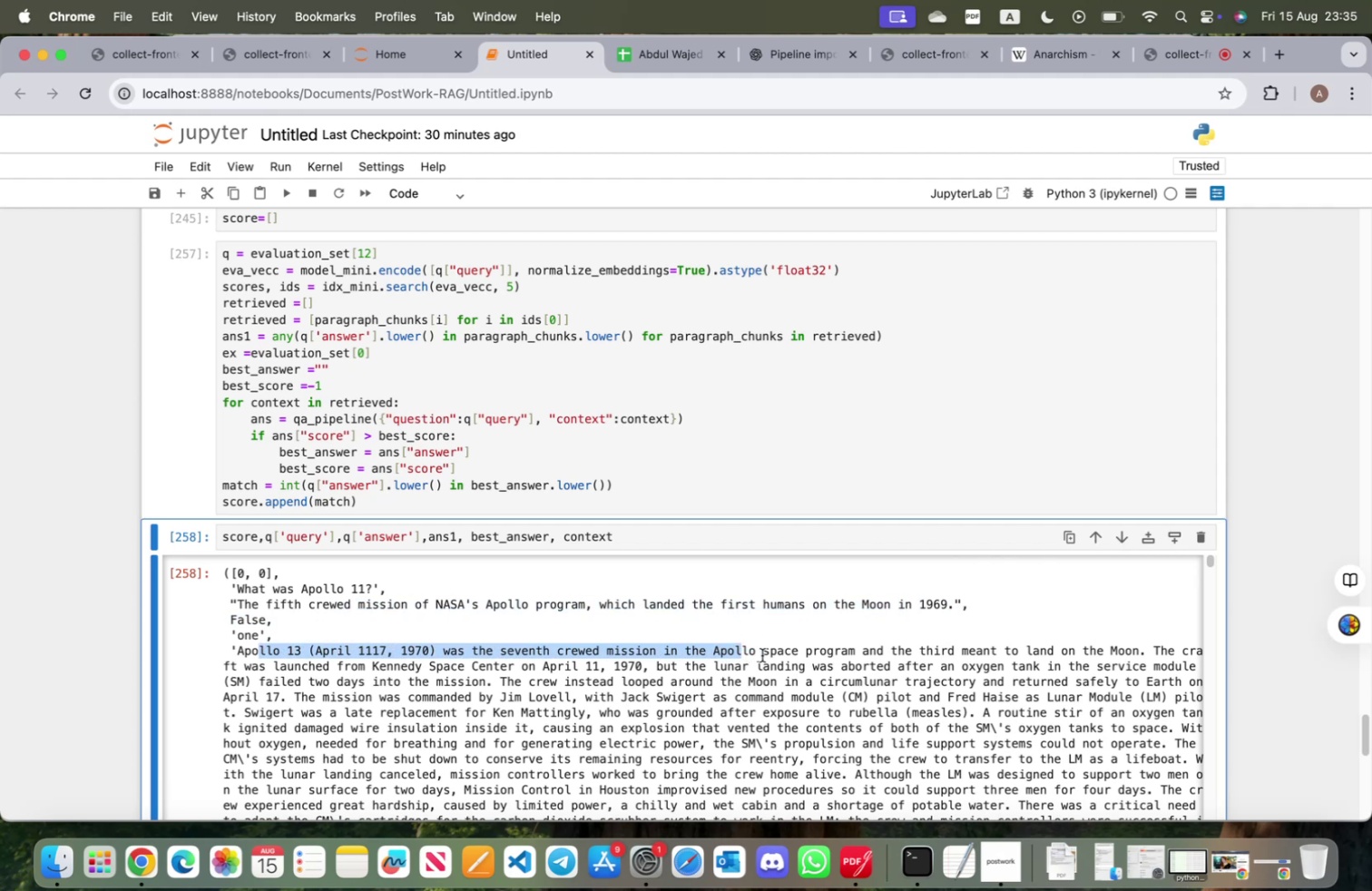 
left_click([762, 654])
 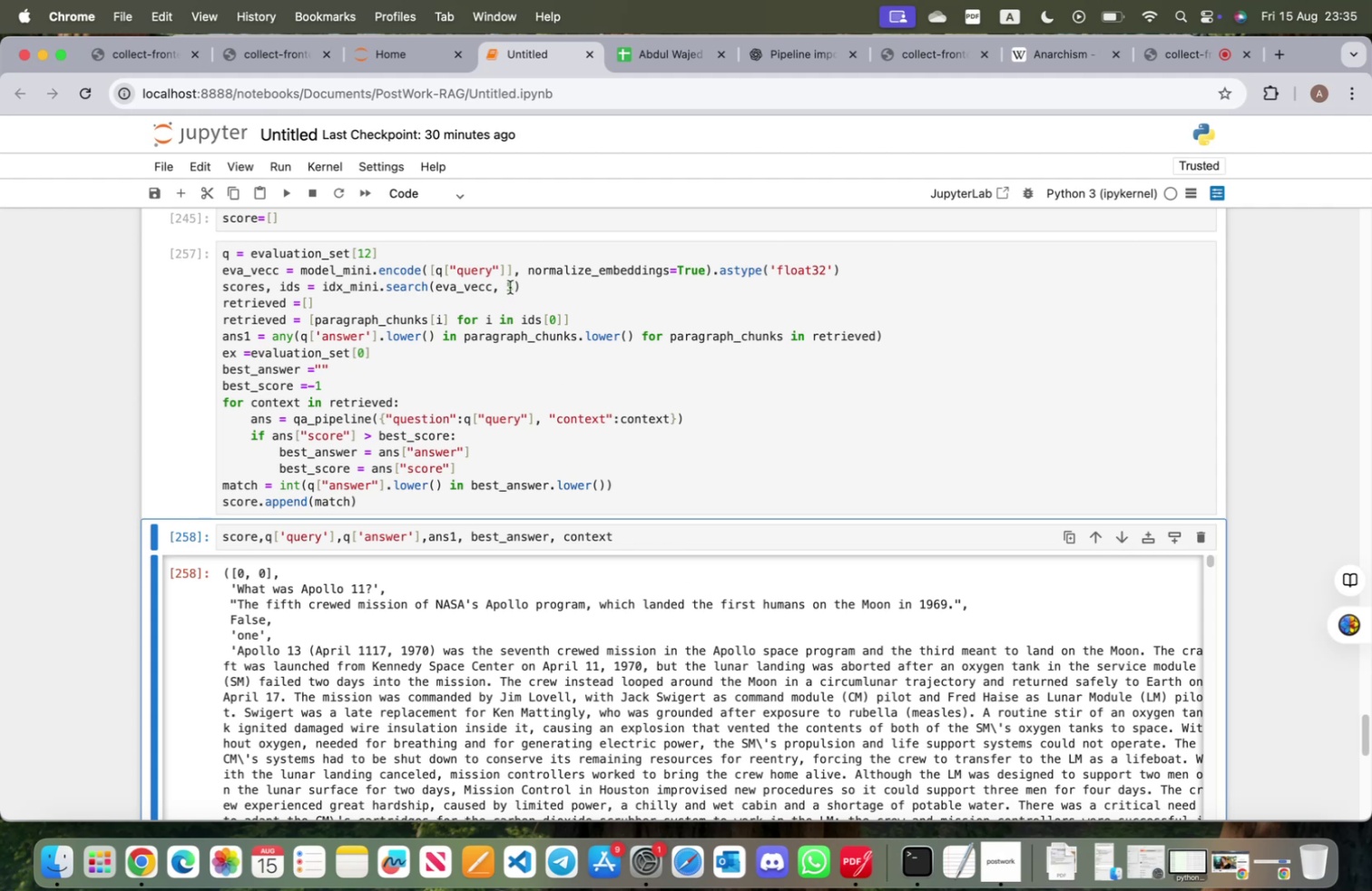 
left_click([514, 285])
 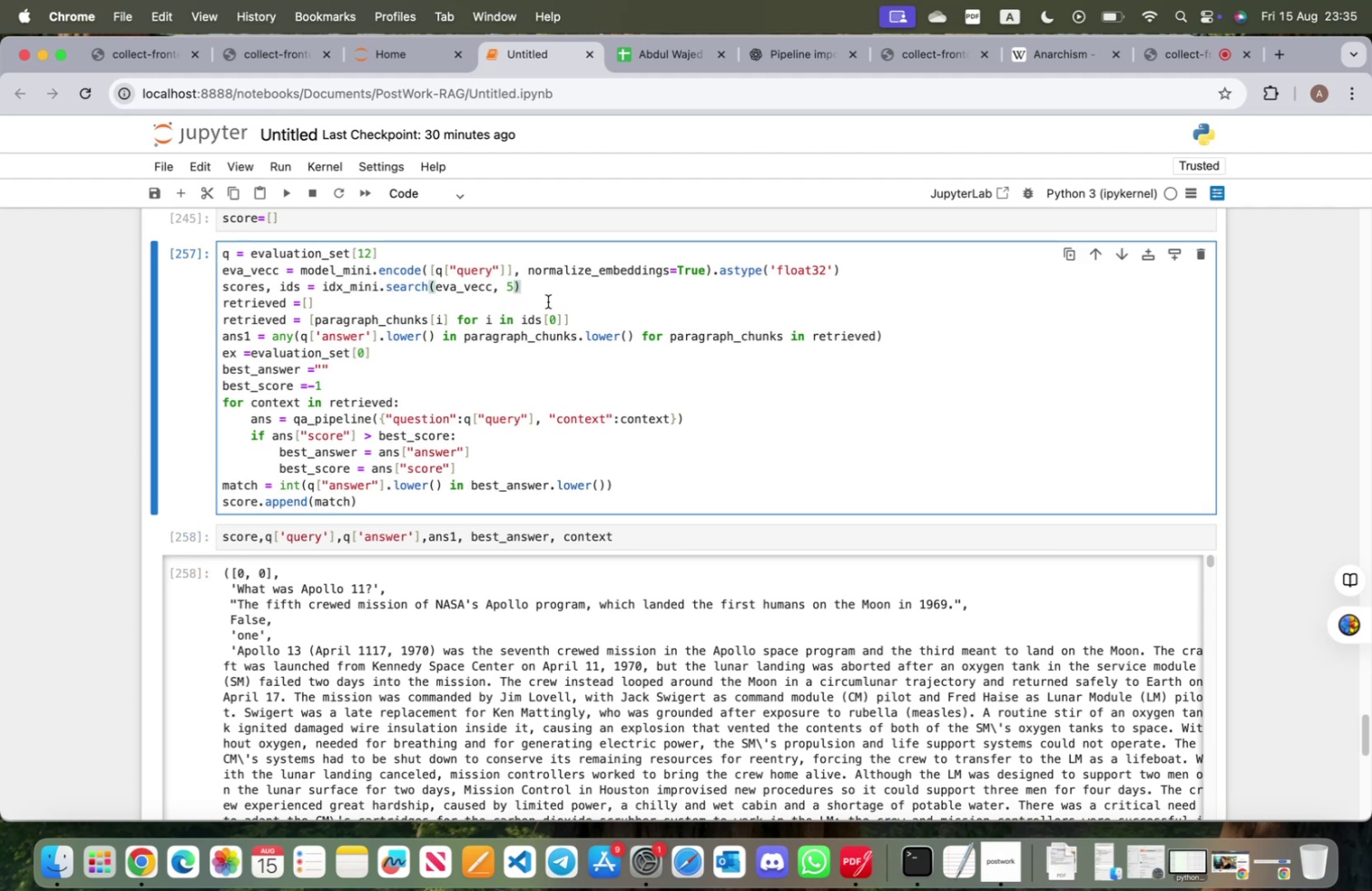 
key(Backspace)
 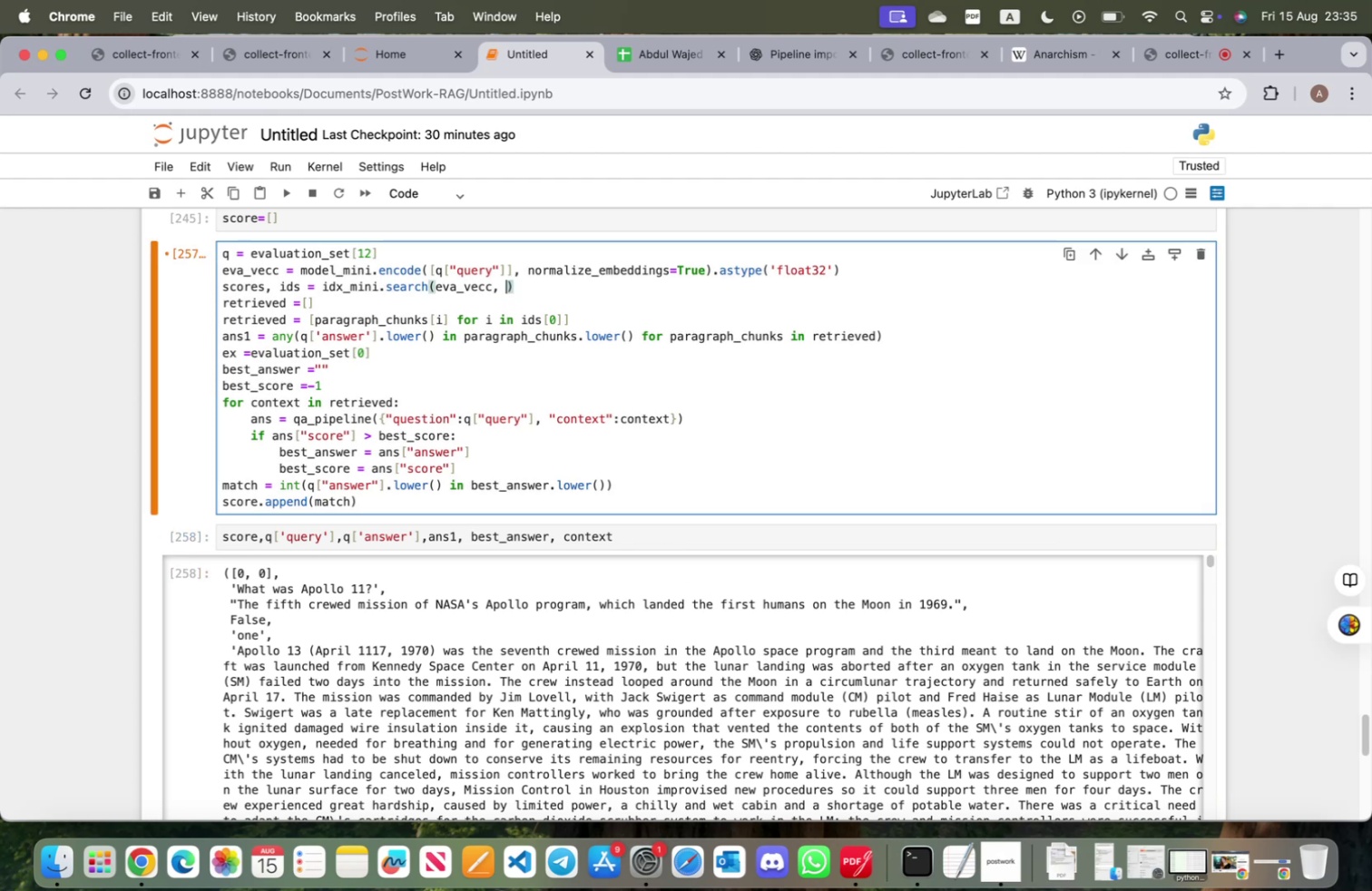 
key(8)
 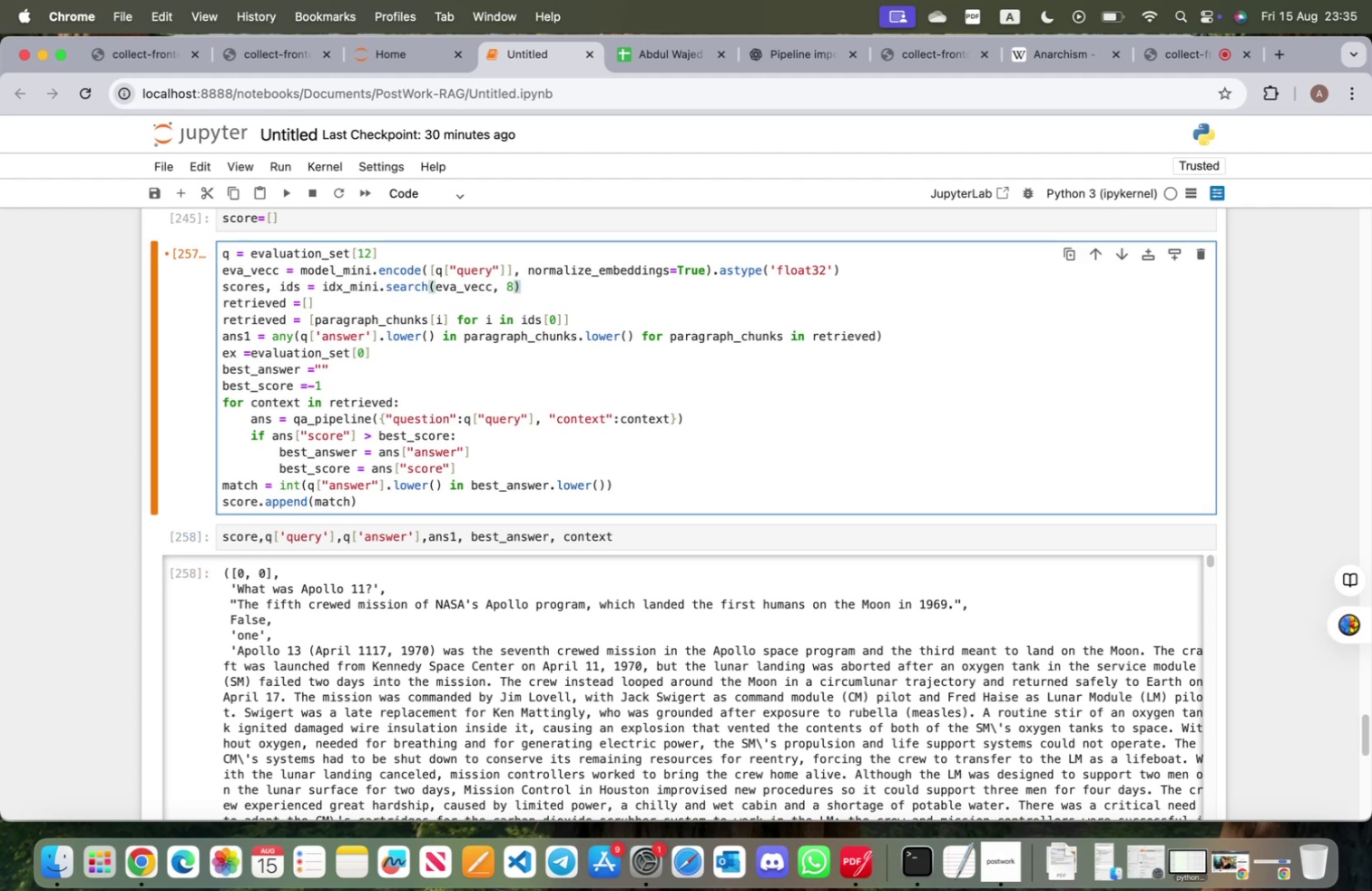 
key(Shift+ShiftRight)
 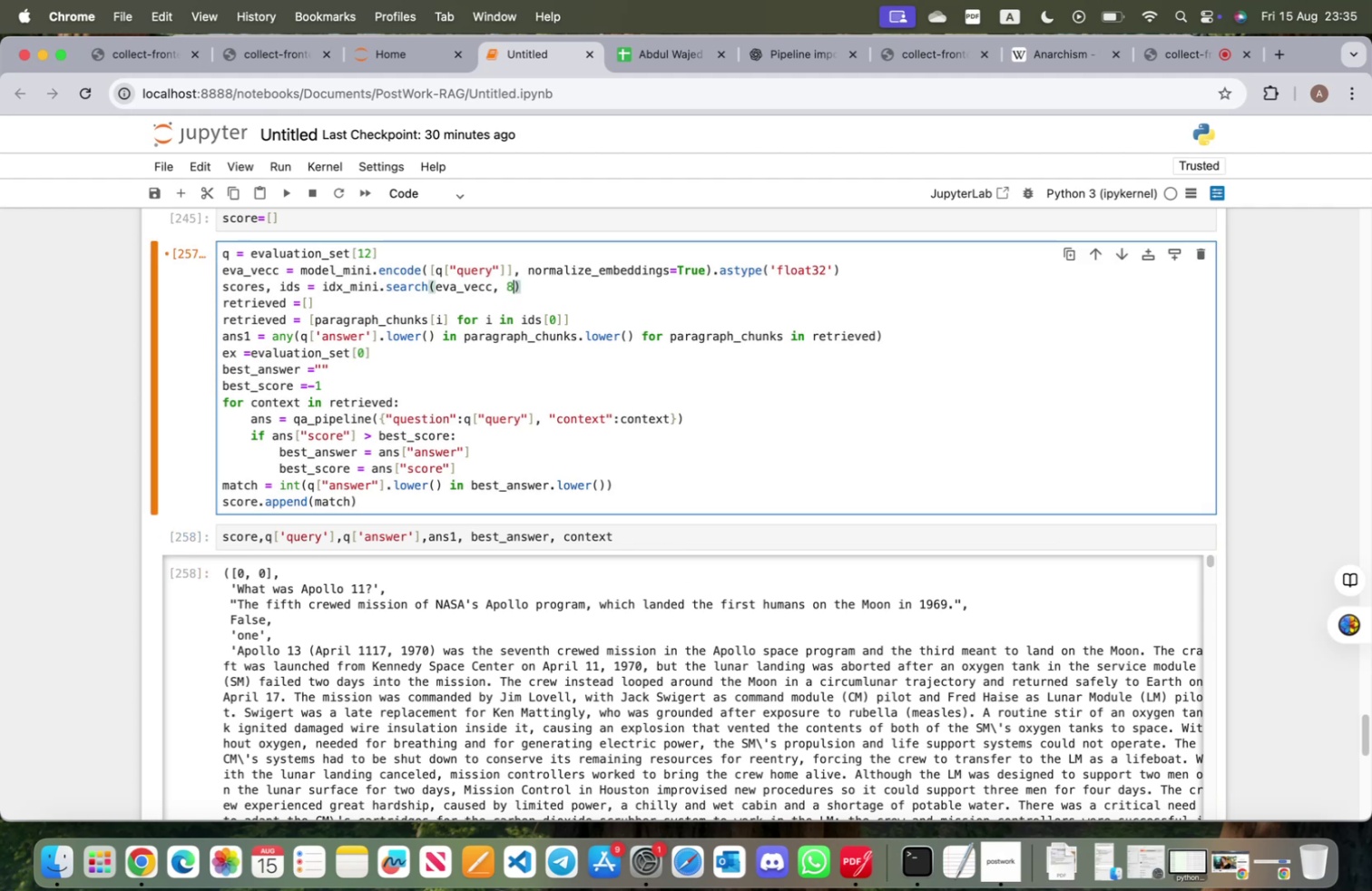 
key(Shift+Enter)
 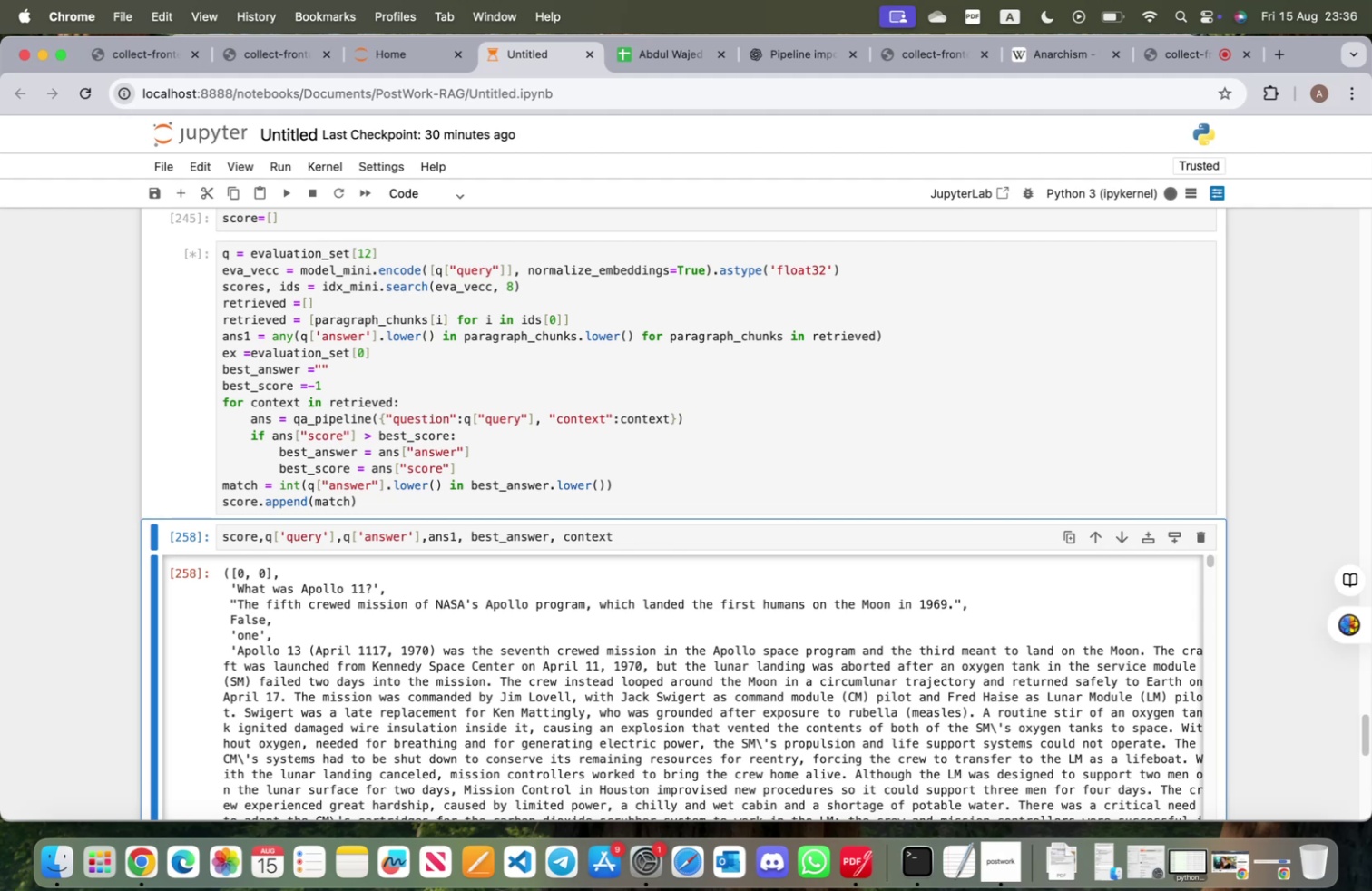 
wait(10.08)
 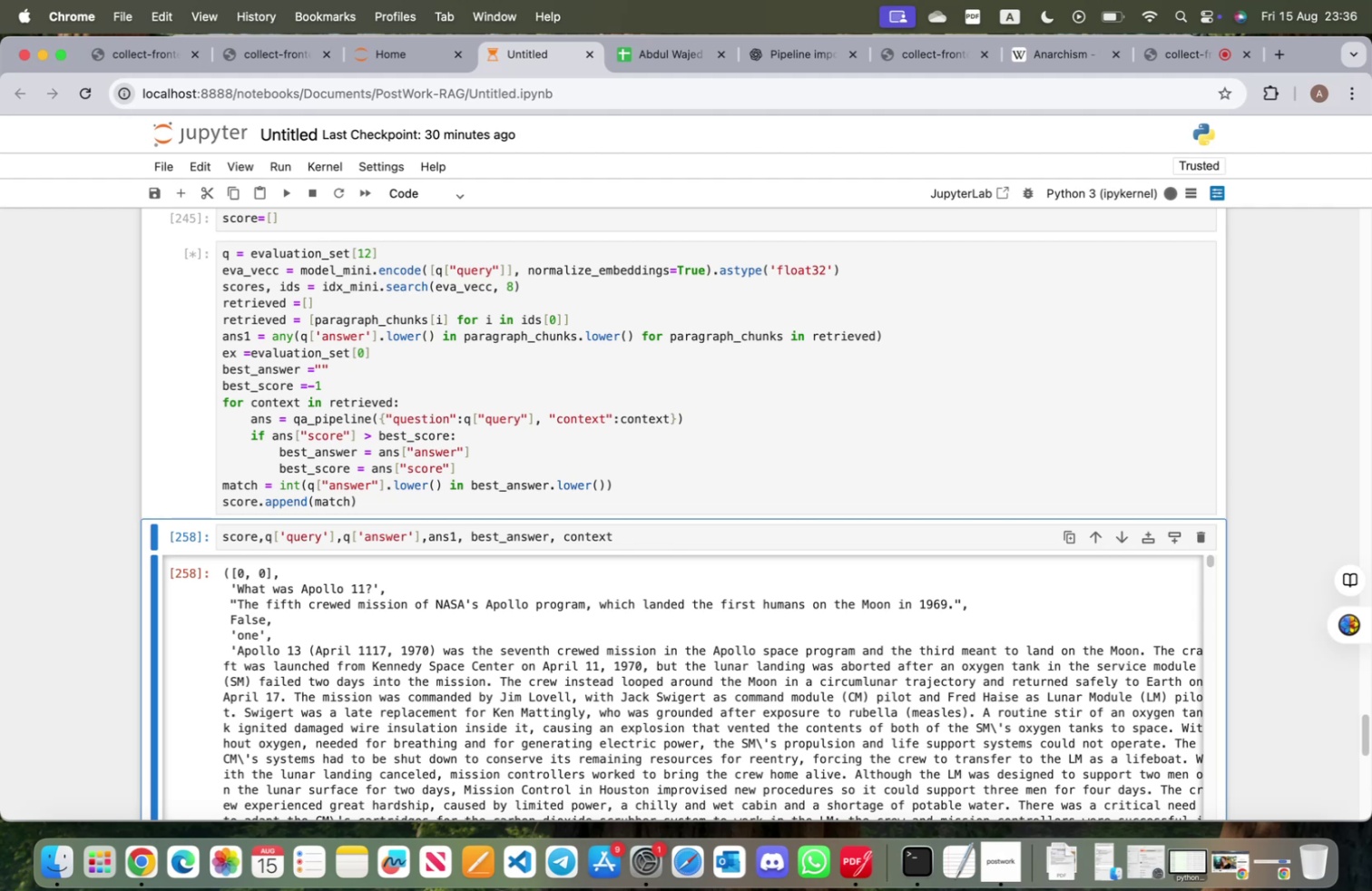 
key(Shift+ShiftRight)
 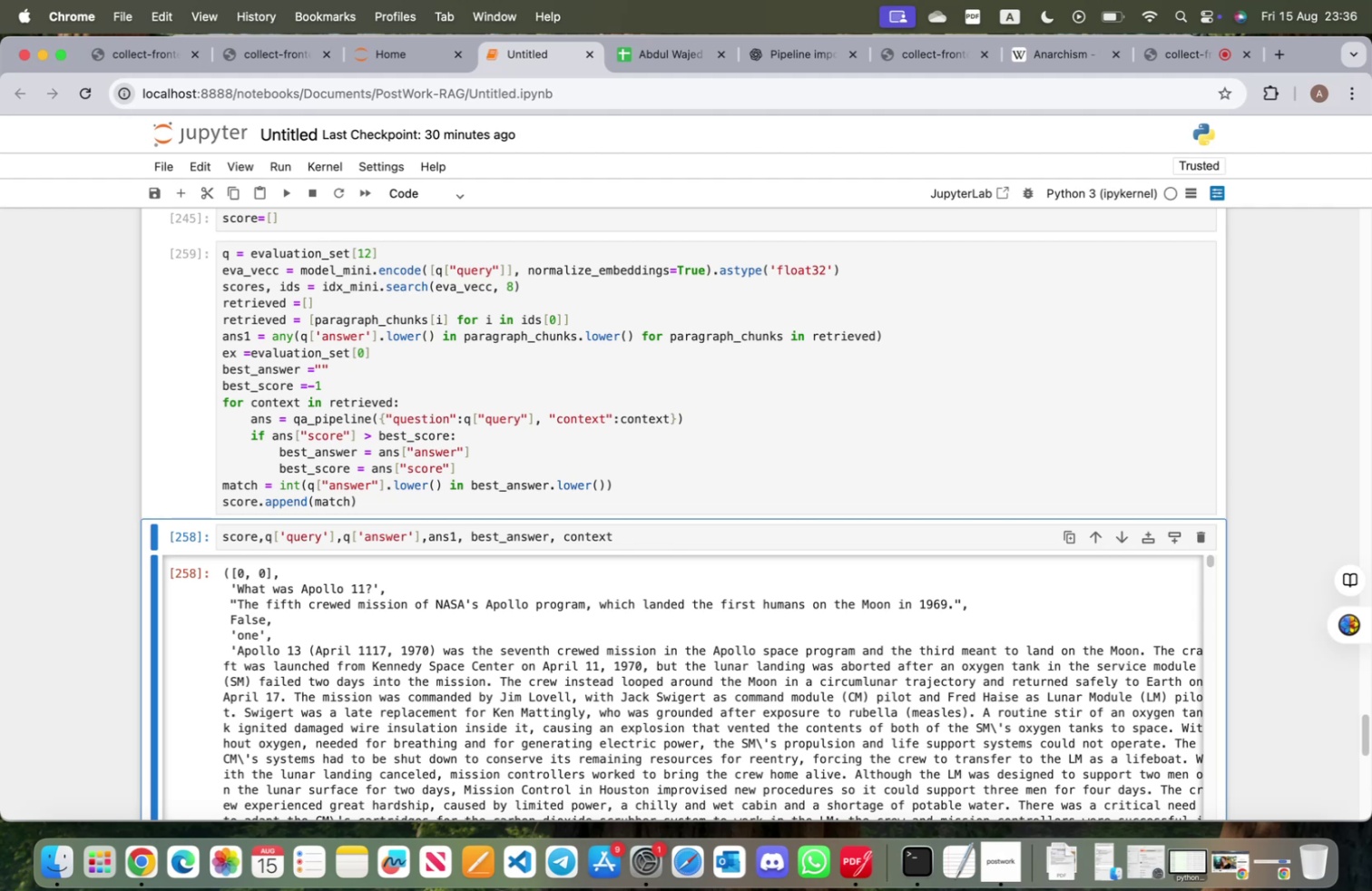 
key(Shift+Enter)
 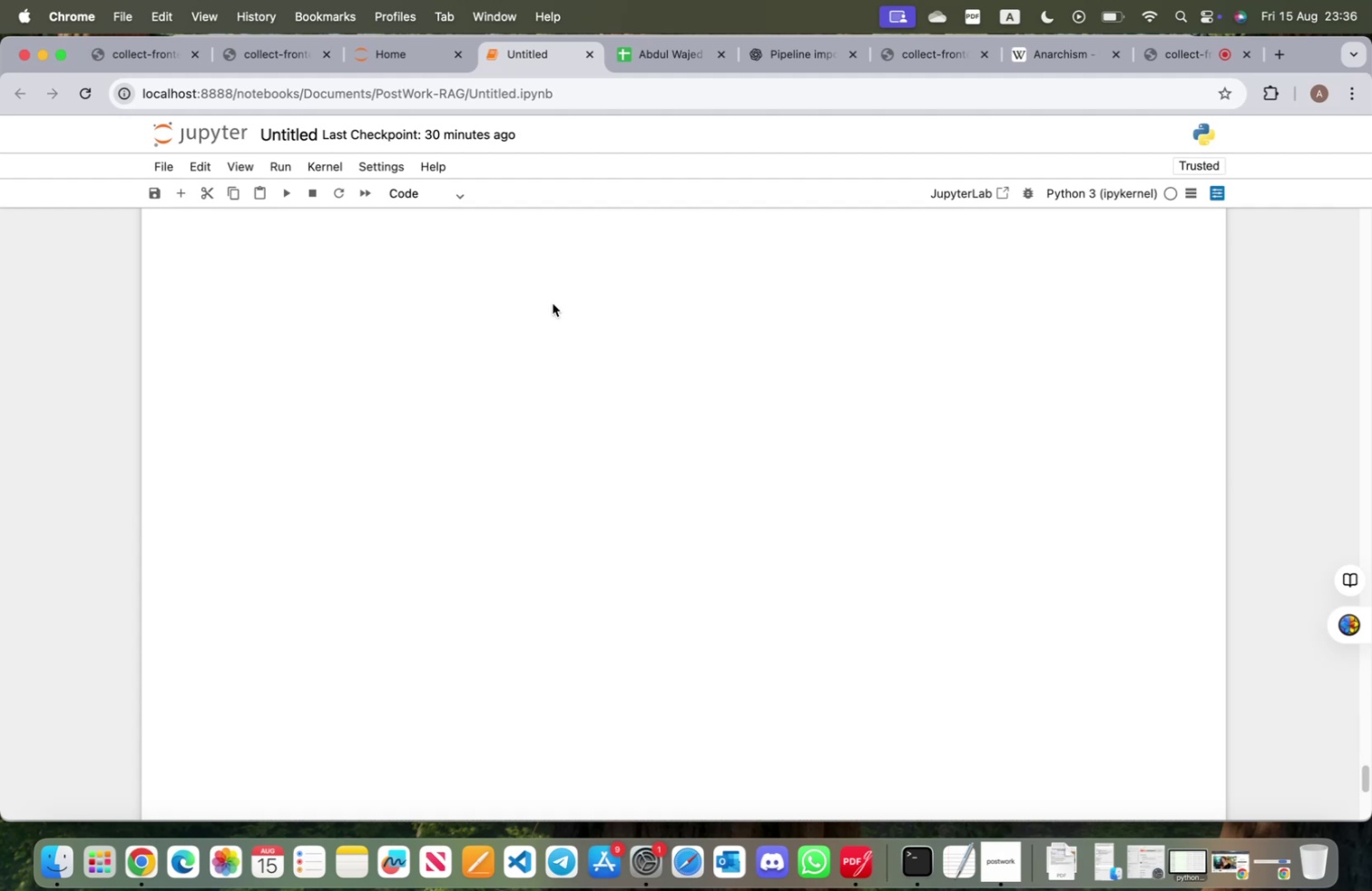 
scroll: coordinate [415, 407], scroll_direction: up, amount: 104.0
 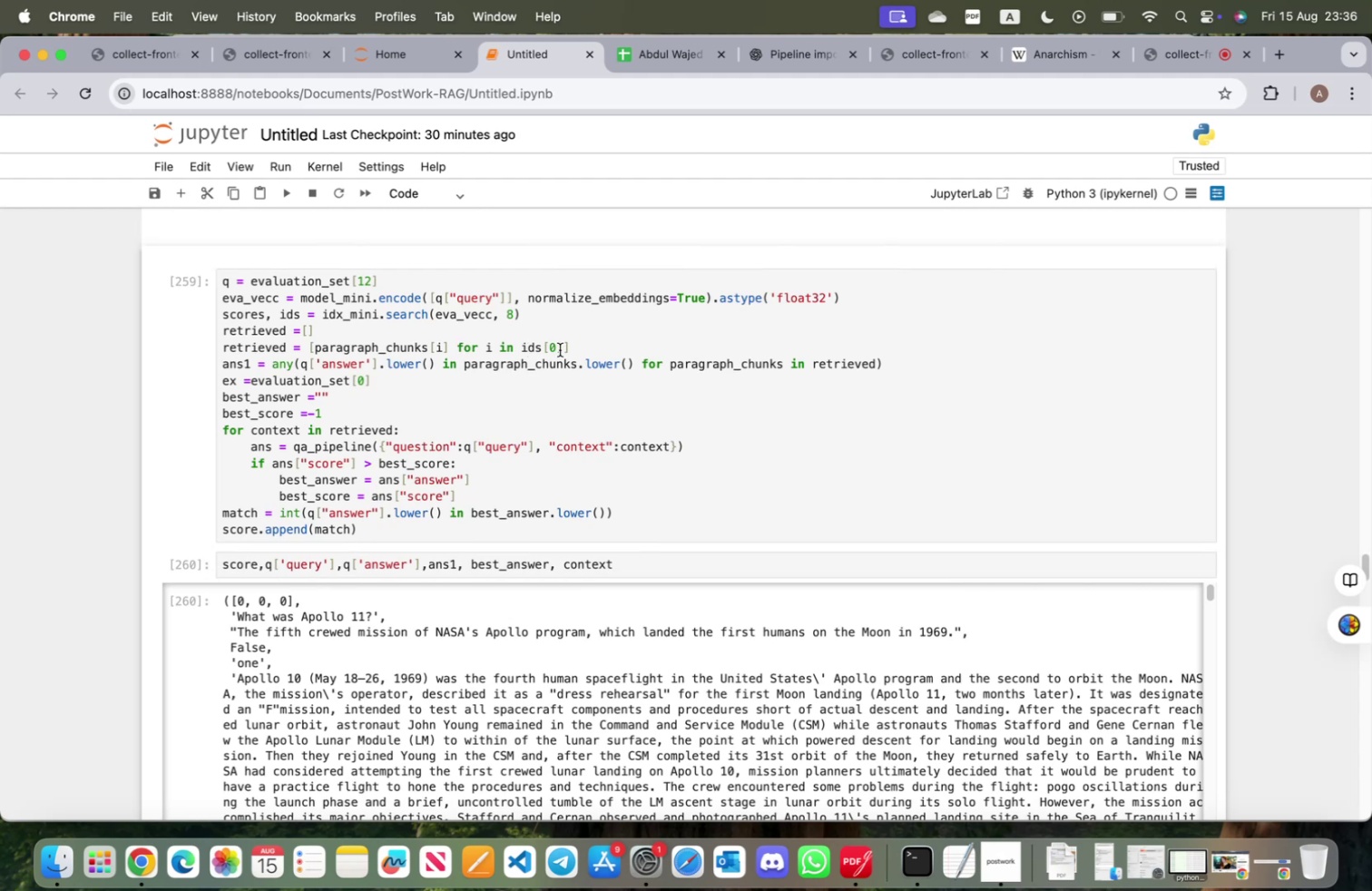 
wait(5.93)
 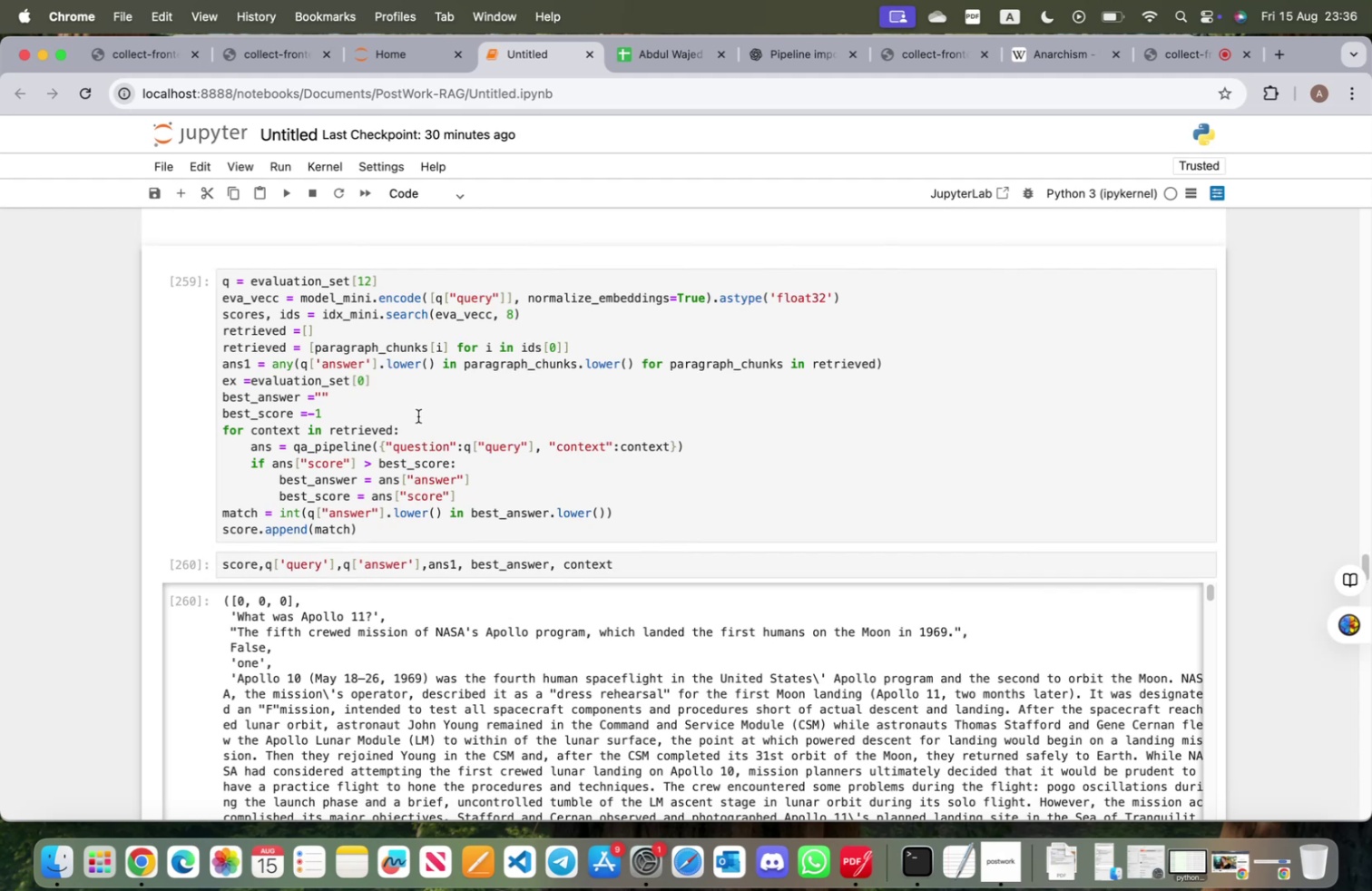 
left_click([514, 319])
 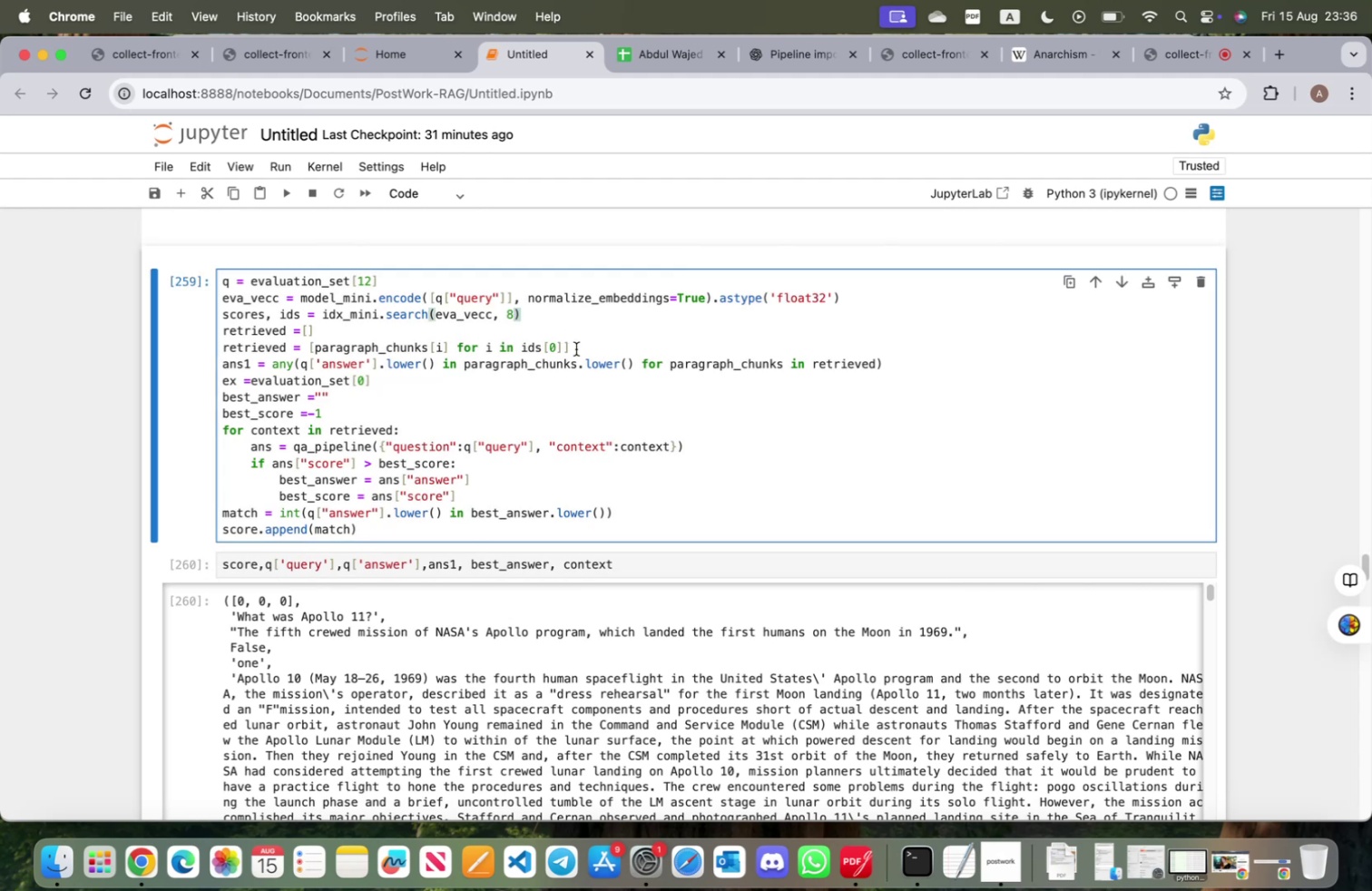 
key(Backspace)
 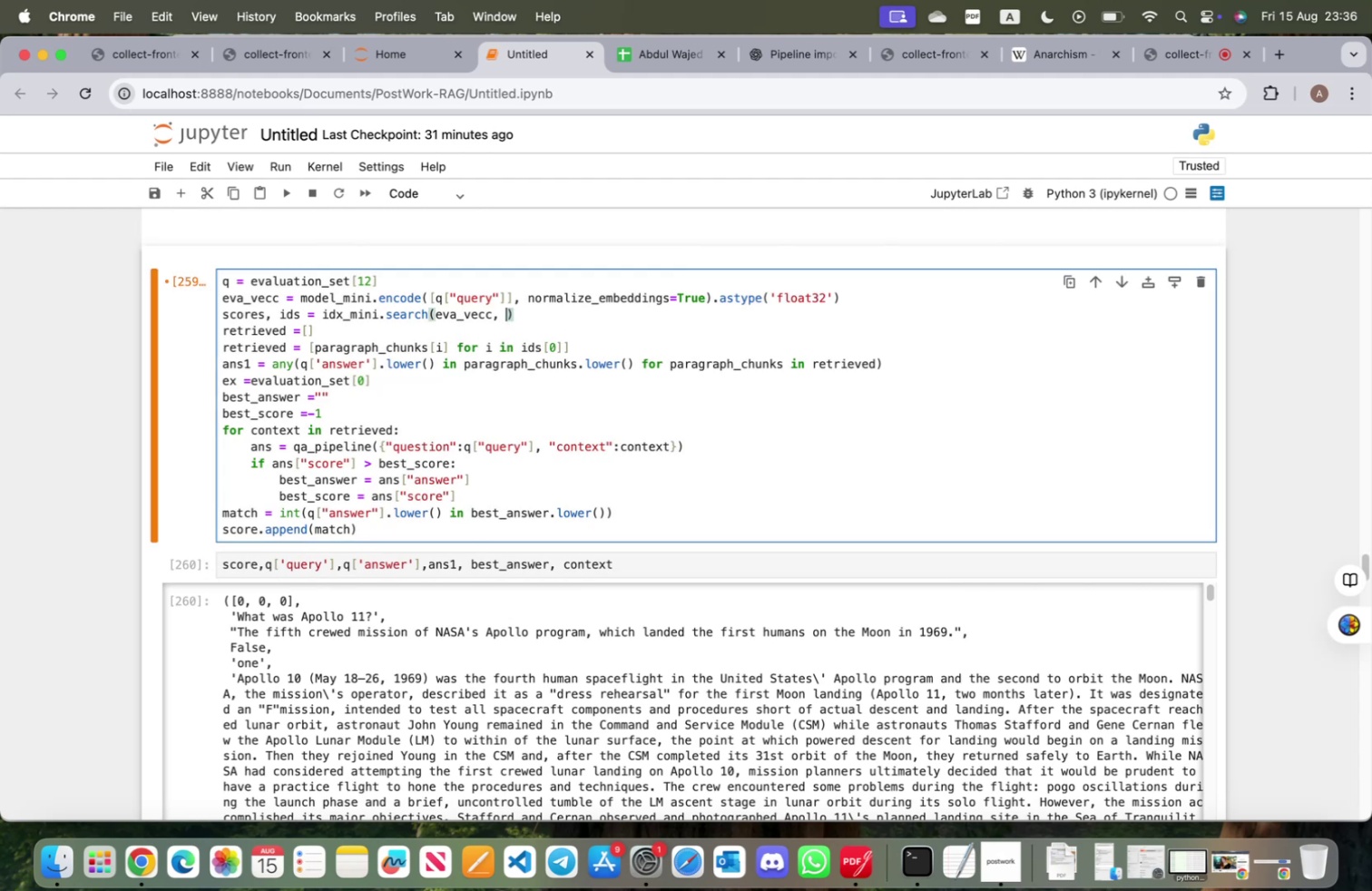 
key(7)
 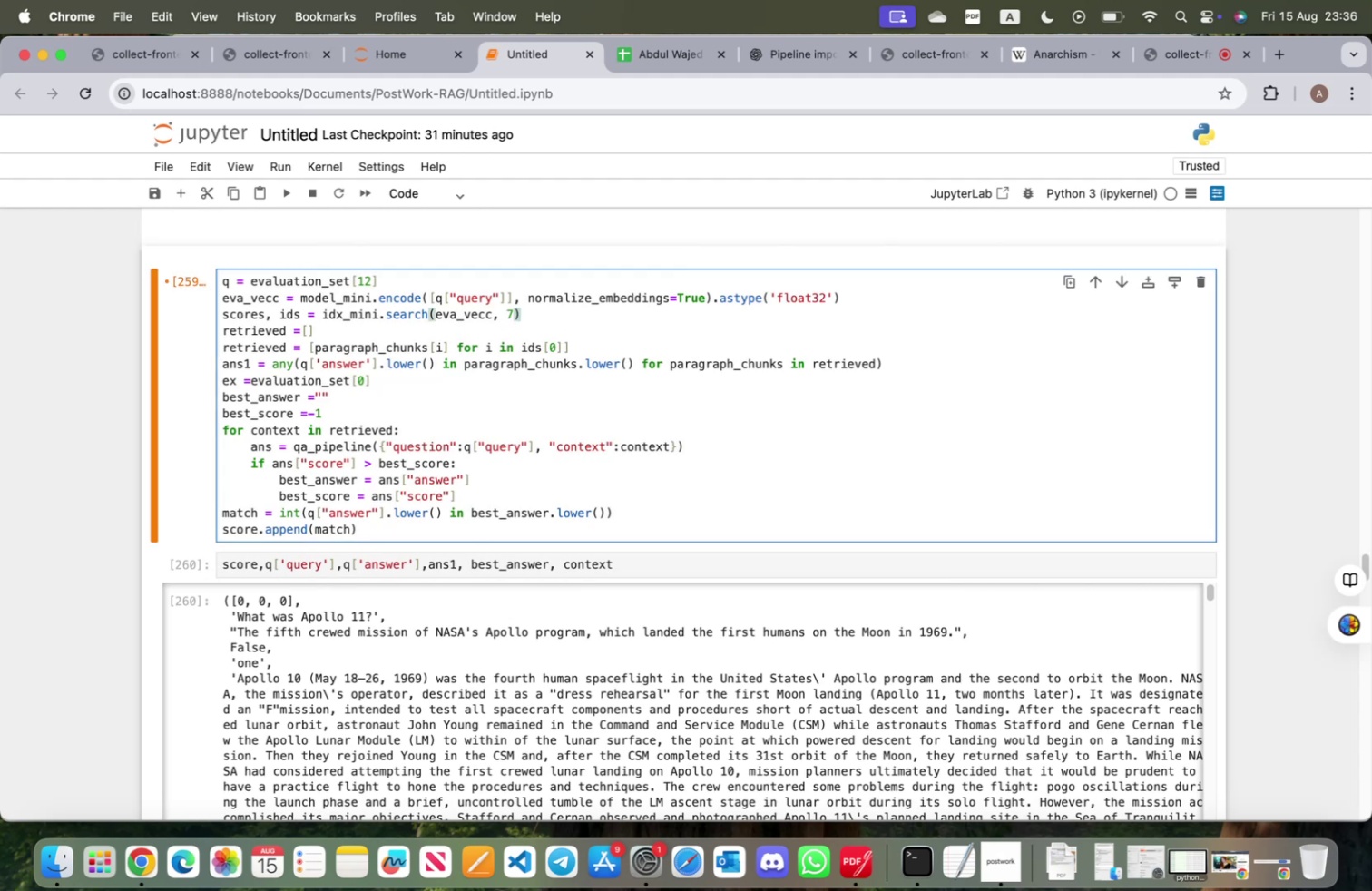 
key(Shift+ShiftRight)
 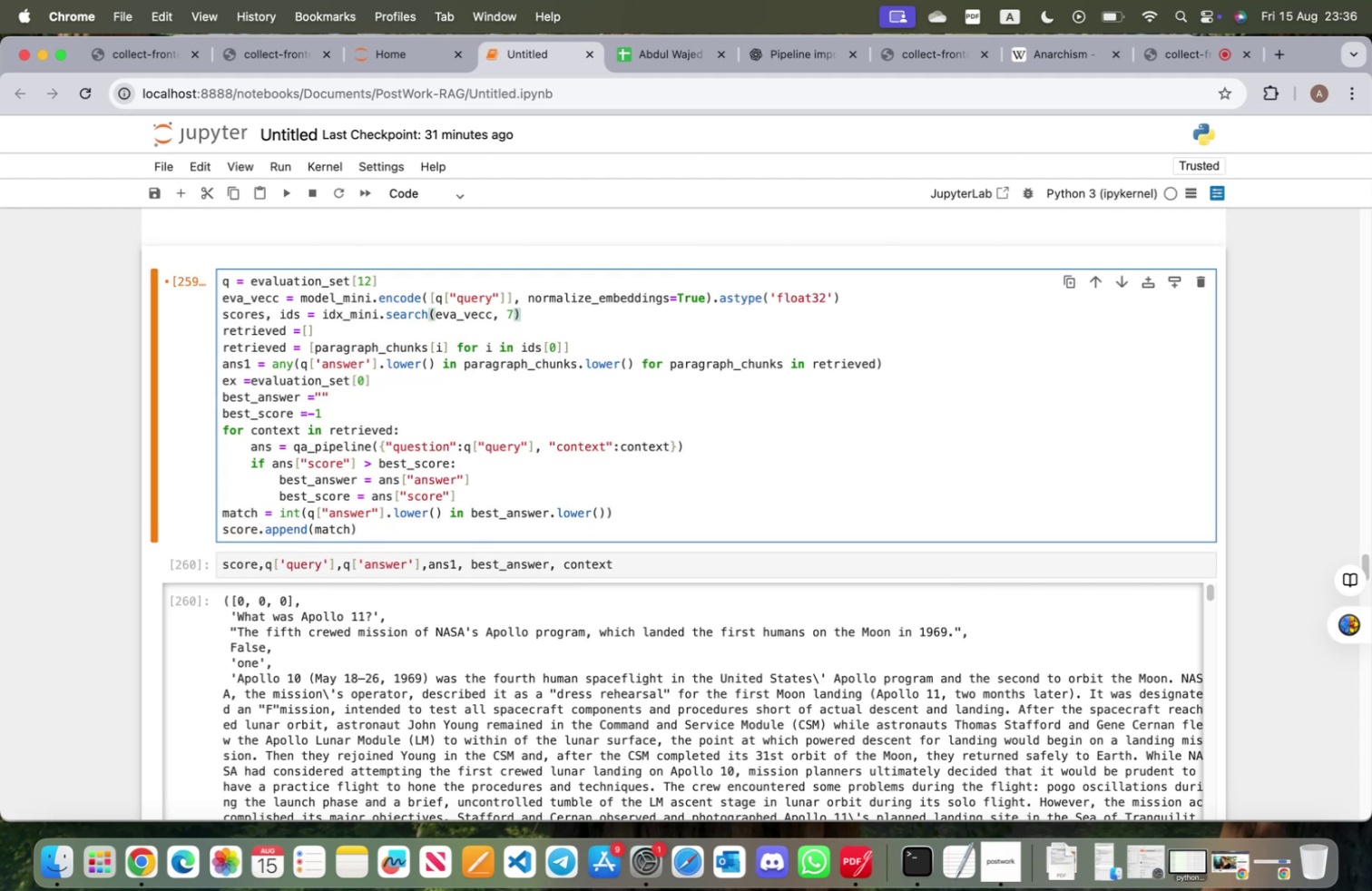 
key(Shift+Enter)
 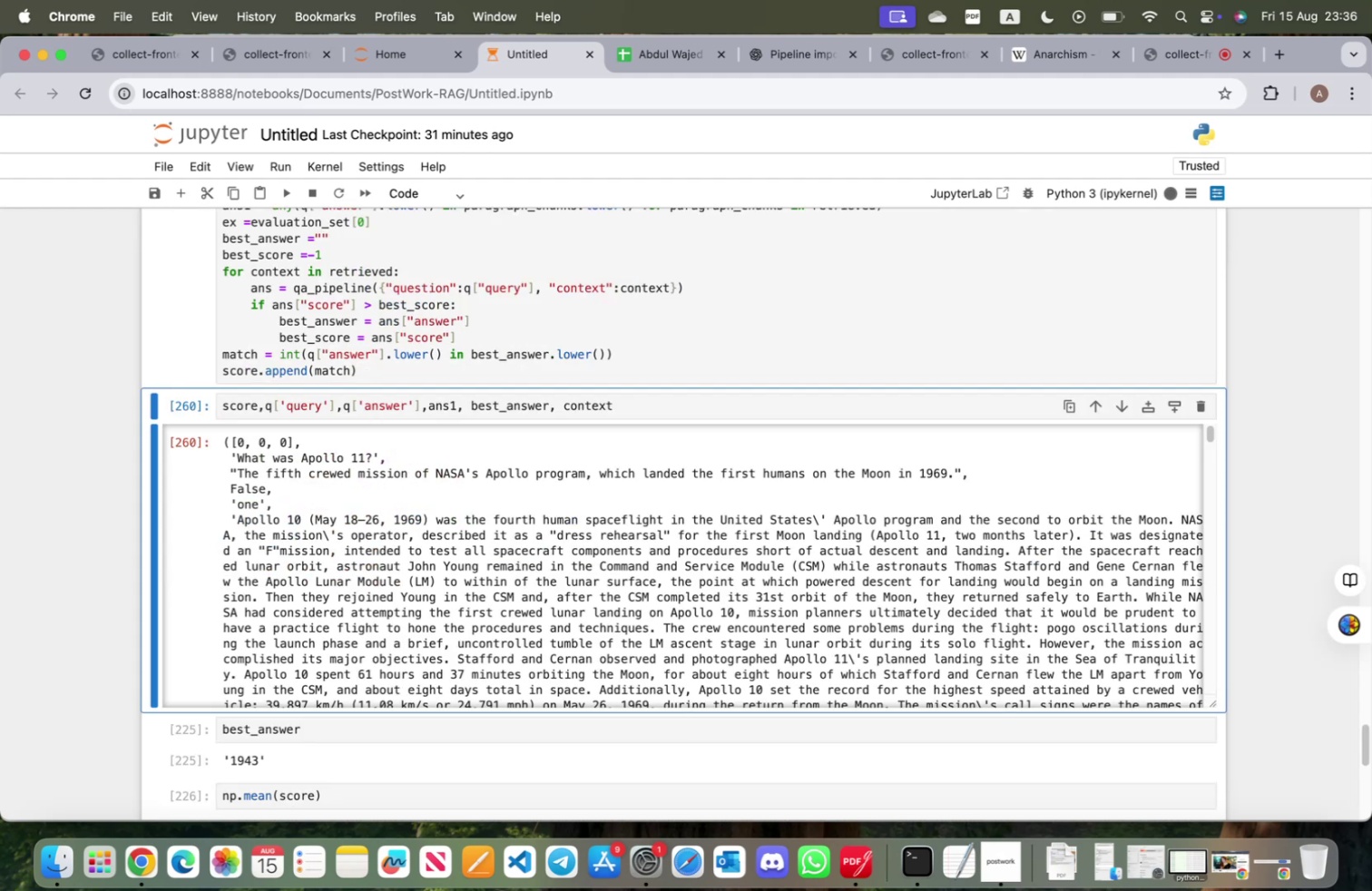 
key(Shift+ShiftRight)
 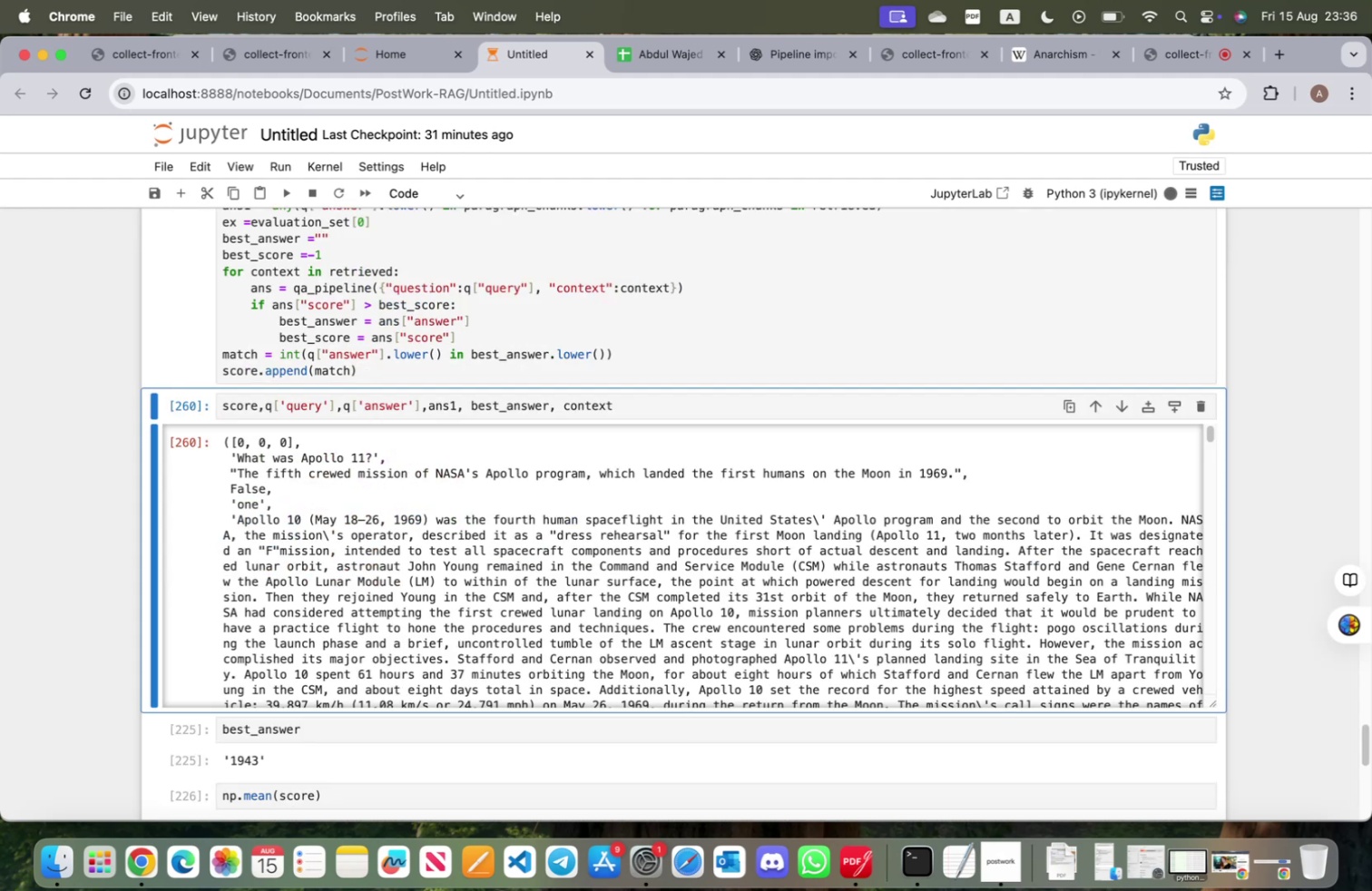 
key(Shift+Enter)
 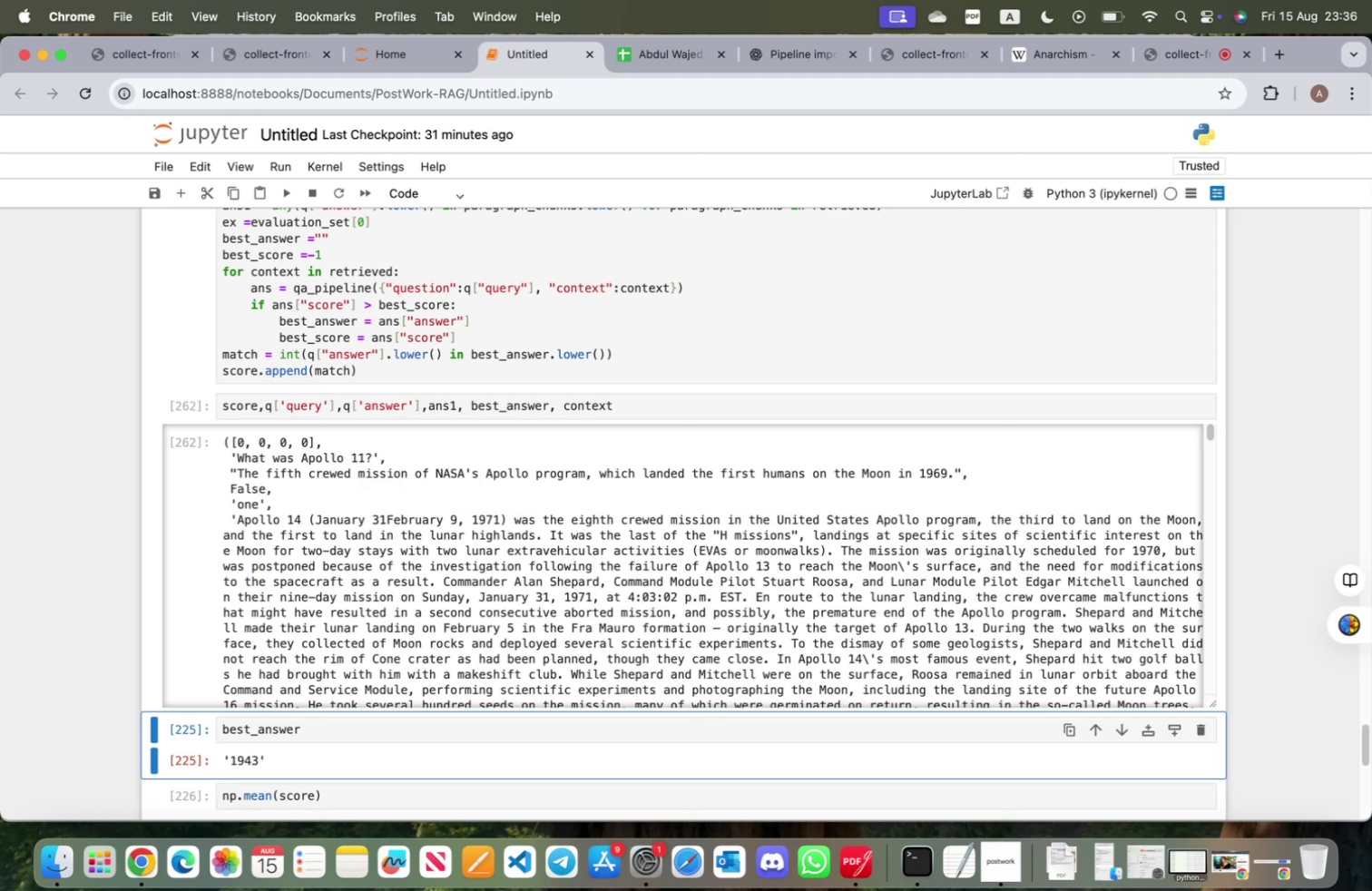 
wait(13.96)
 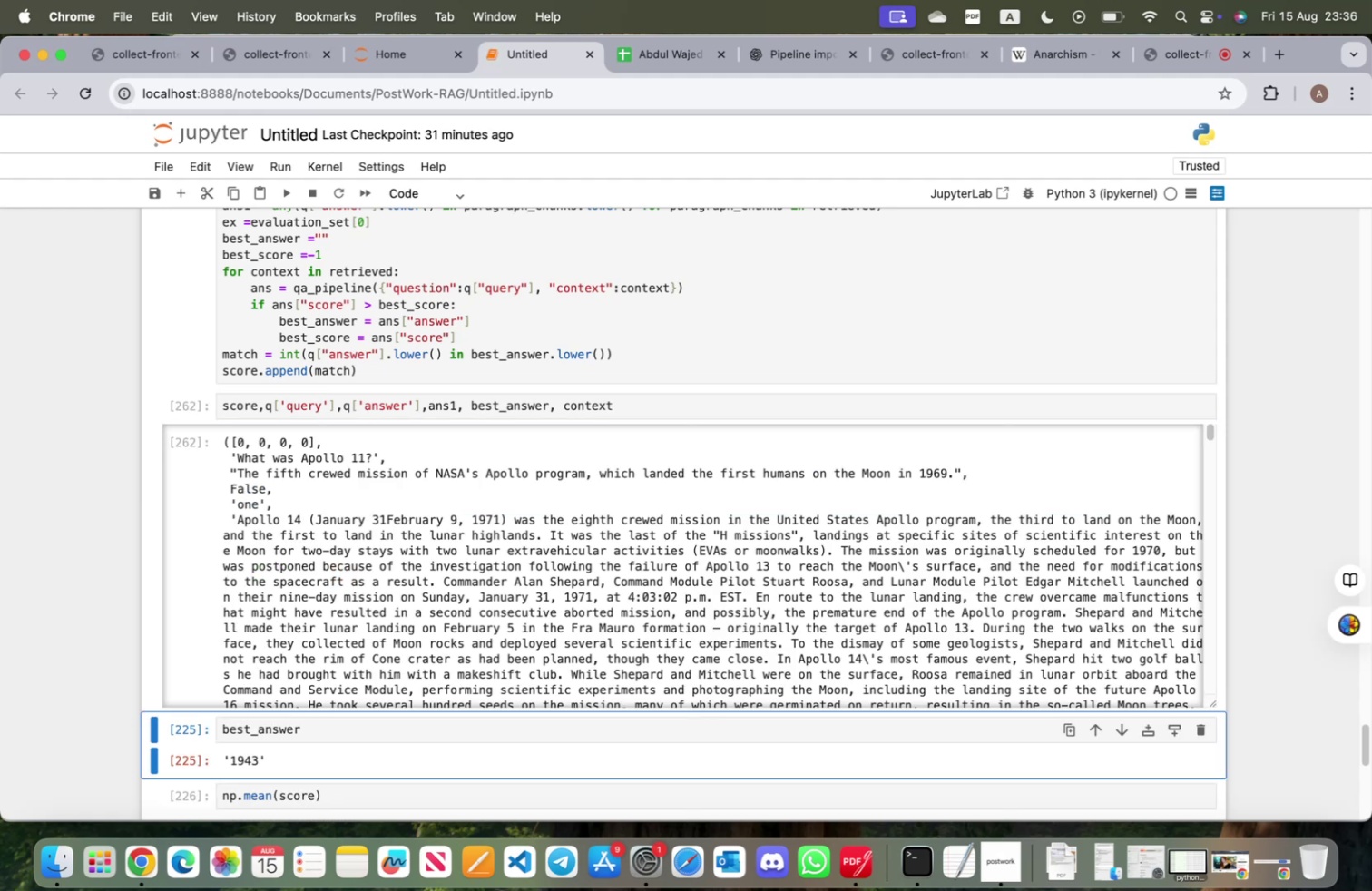 
scroll: coordinate [372, 752], scroll_direction: down, amount: 19.0
 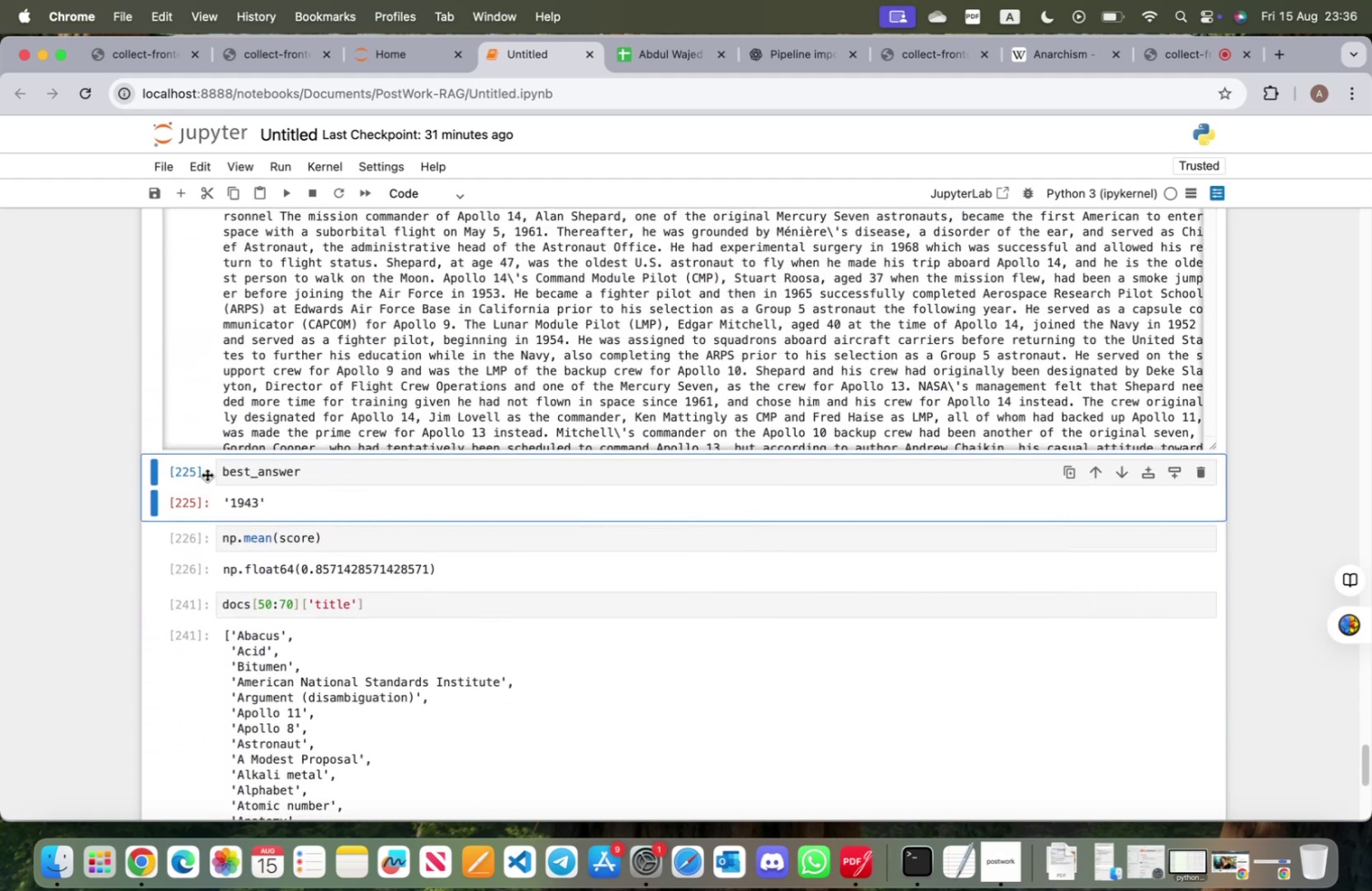 
left_click([190, 474])
 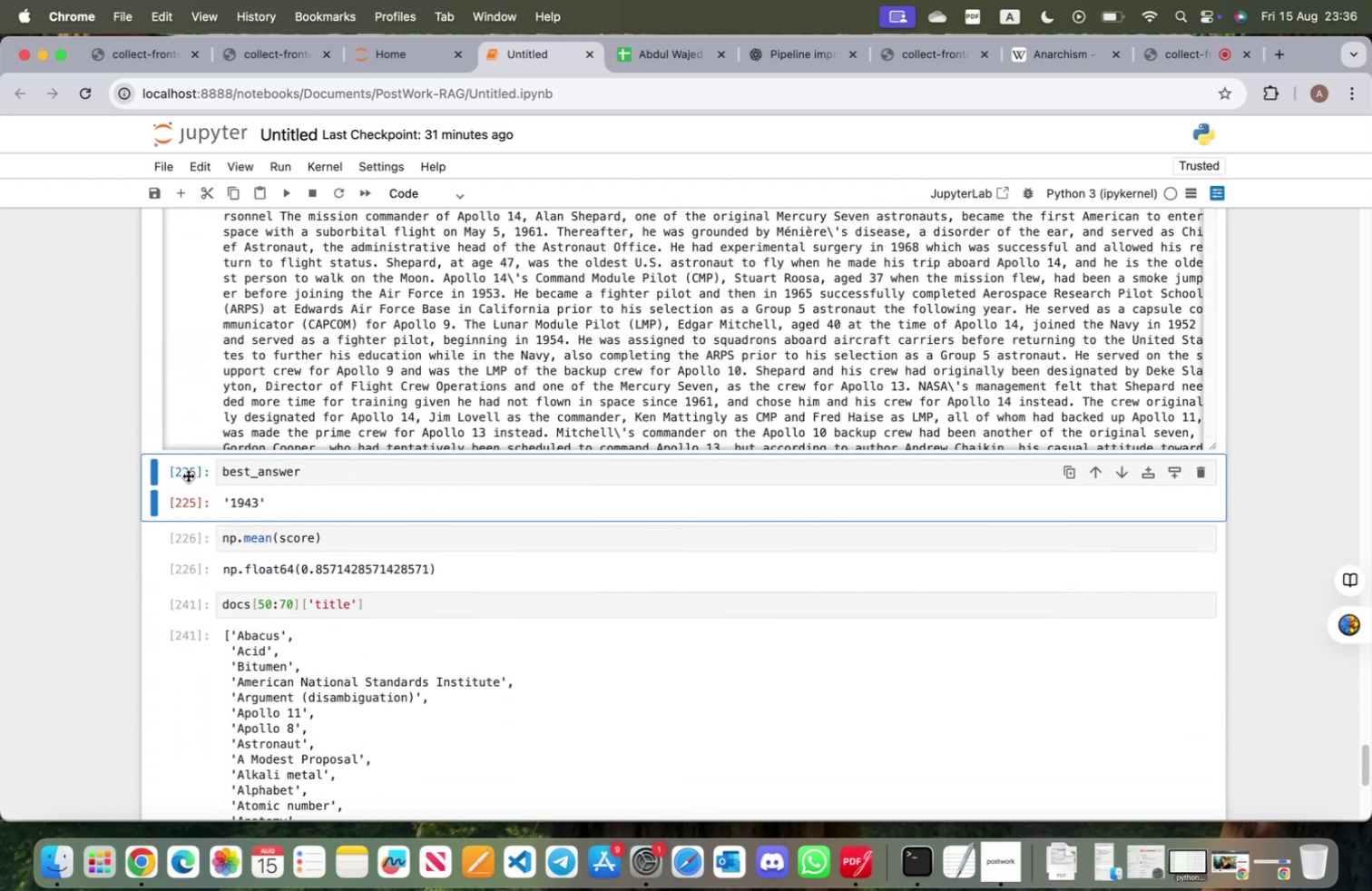 
key(A)
 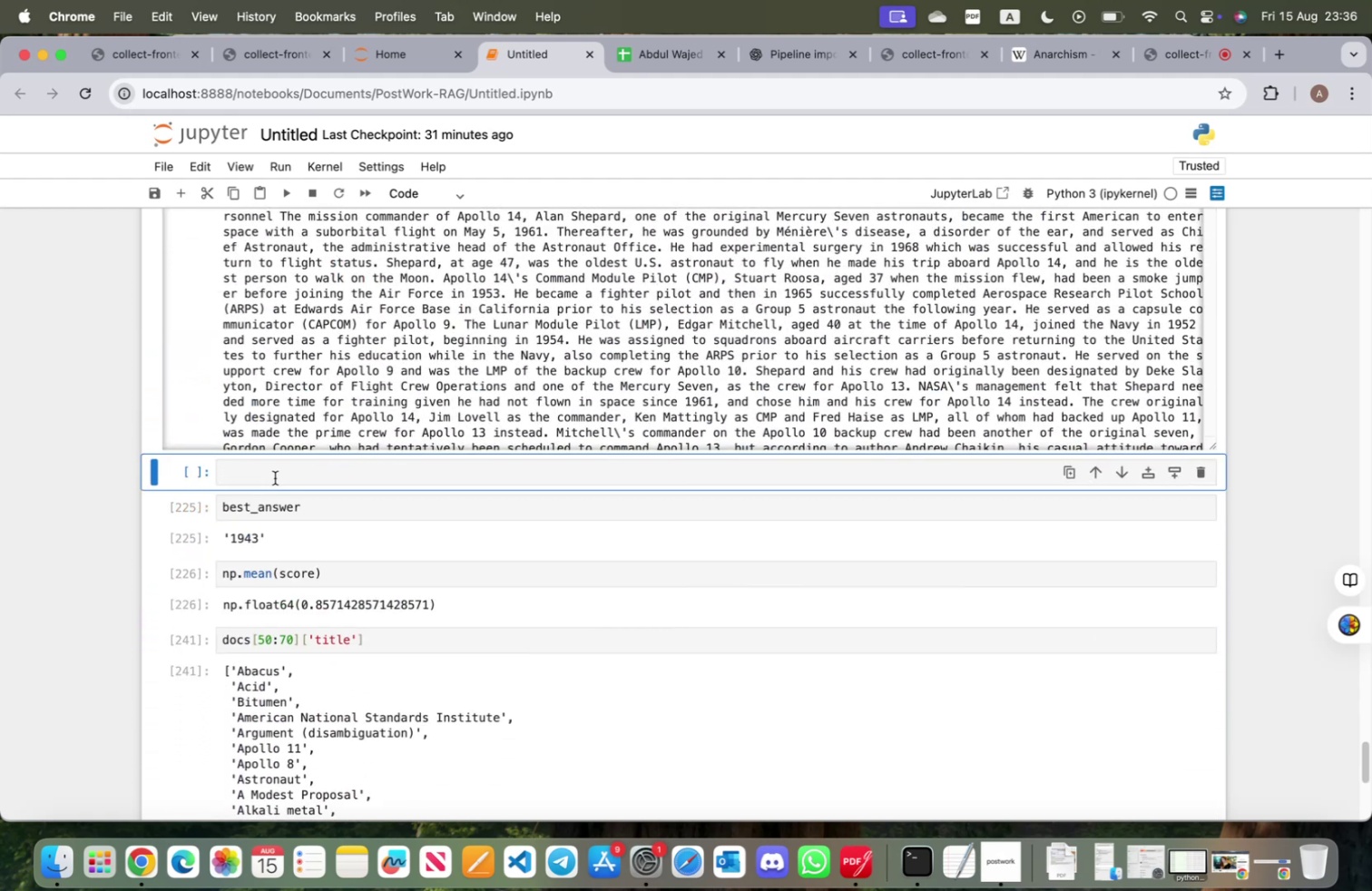 
left_click([275, 477])
 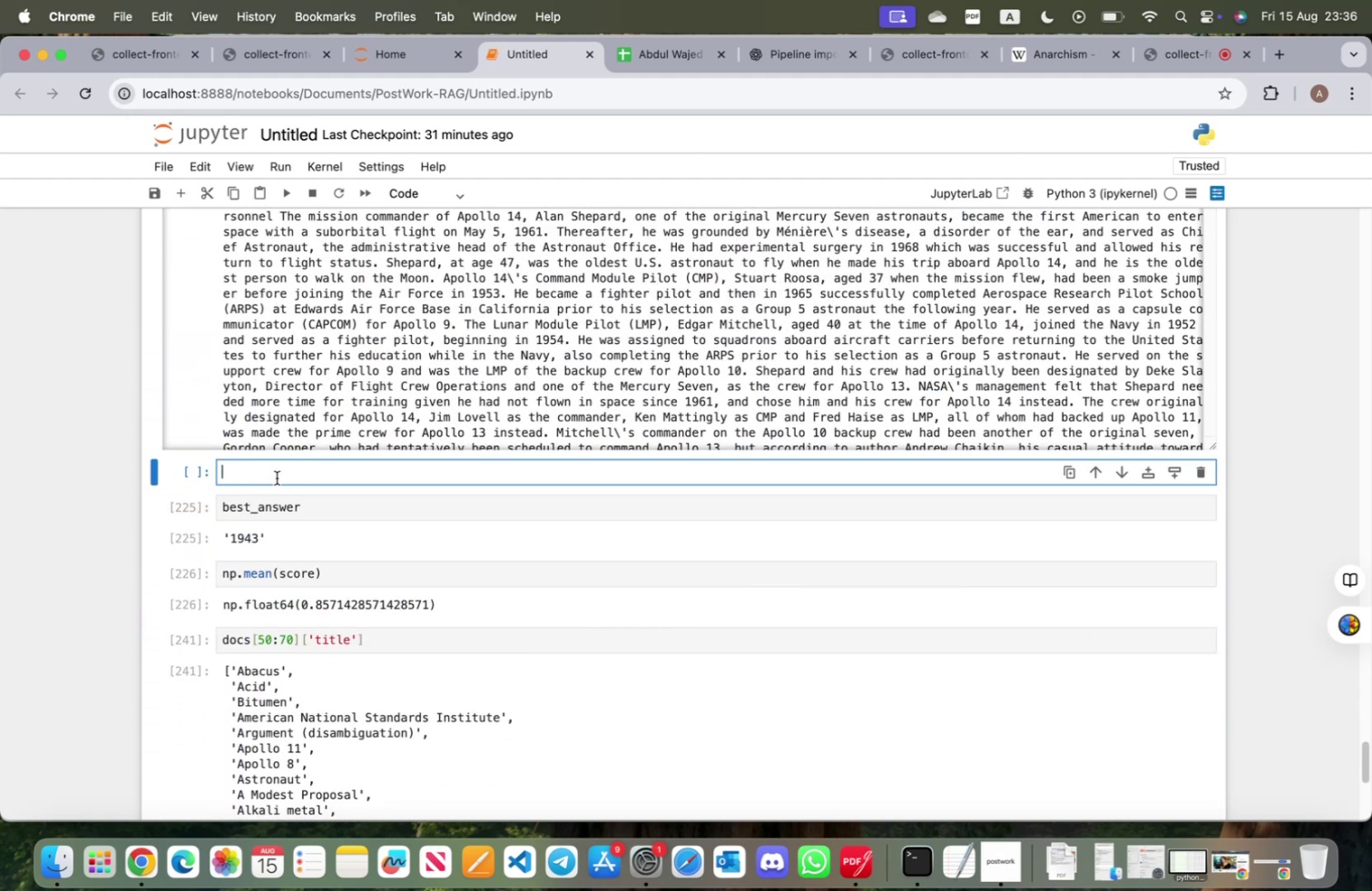 
type(retrieved)
 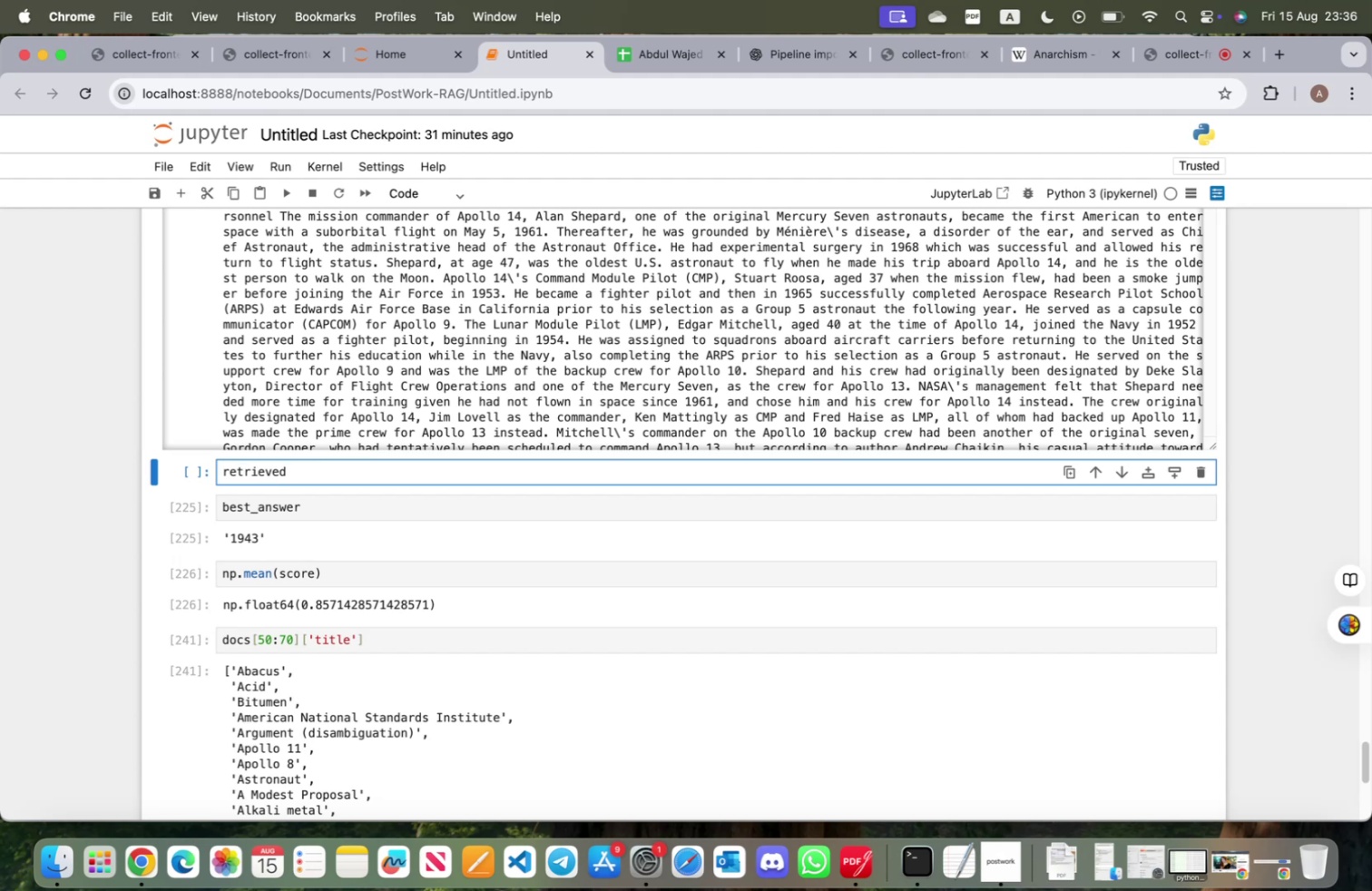 
key(Shift+Enter)
 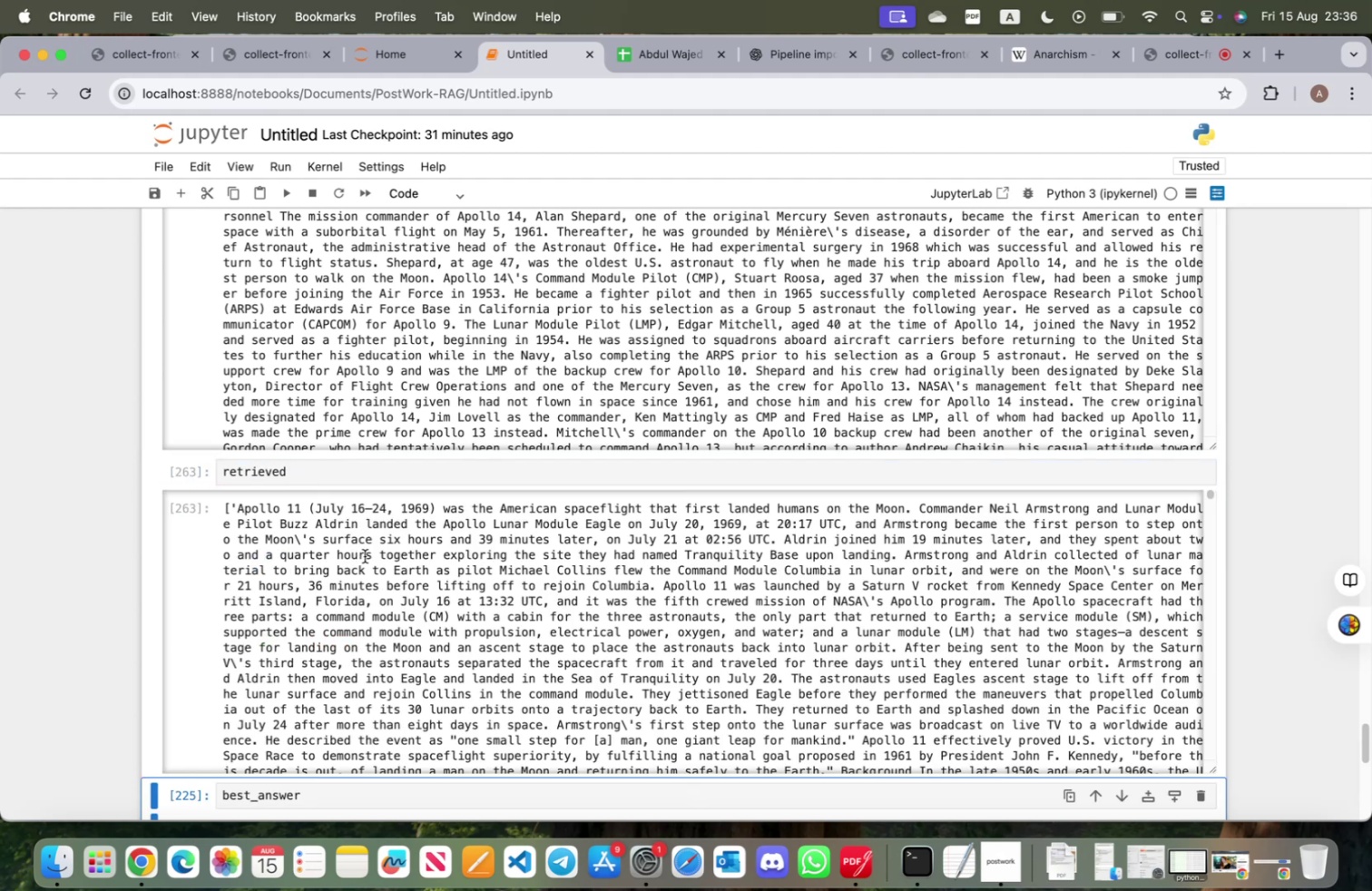 
scroll: coordinate [361, 537], scroll_direction: up, amount: 28.0
 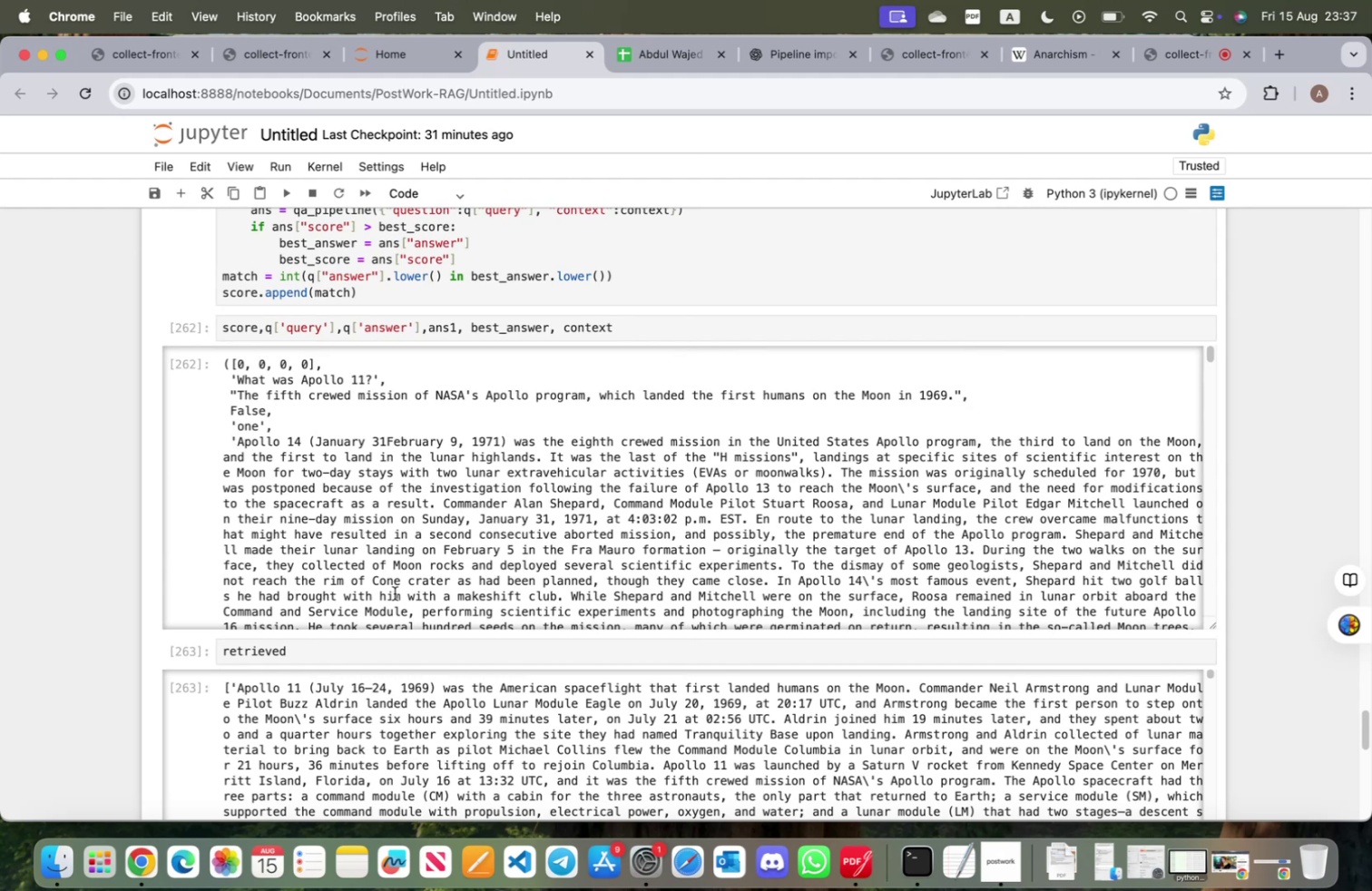 
scroll: coordinate [443, 651], scroll_direction: down, amount: 3.0
 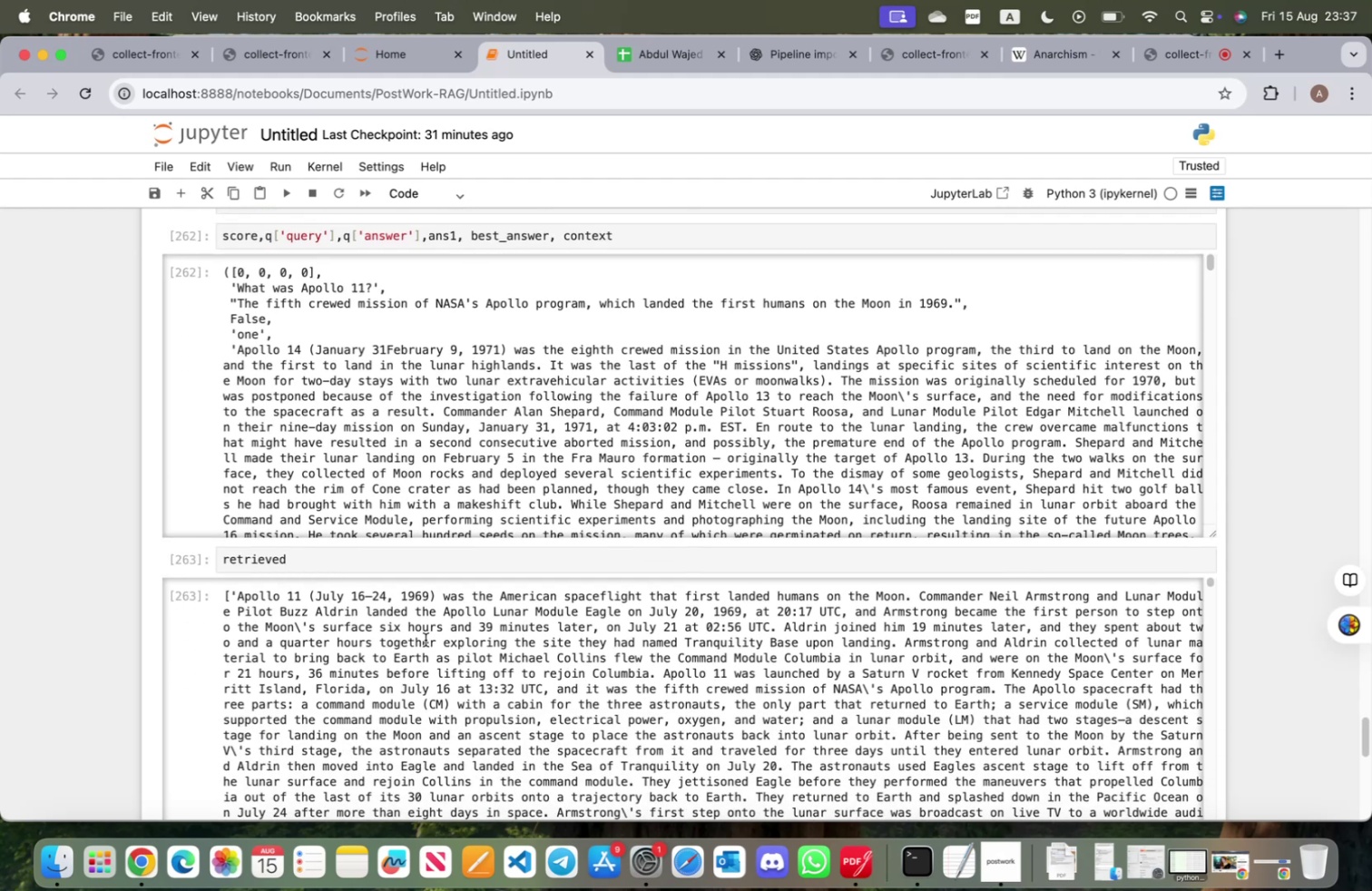 
scroll: coordinate [475, 585], scroll_direction: up, amount: 47.0
 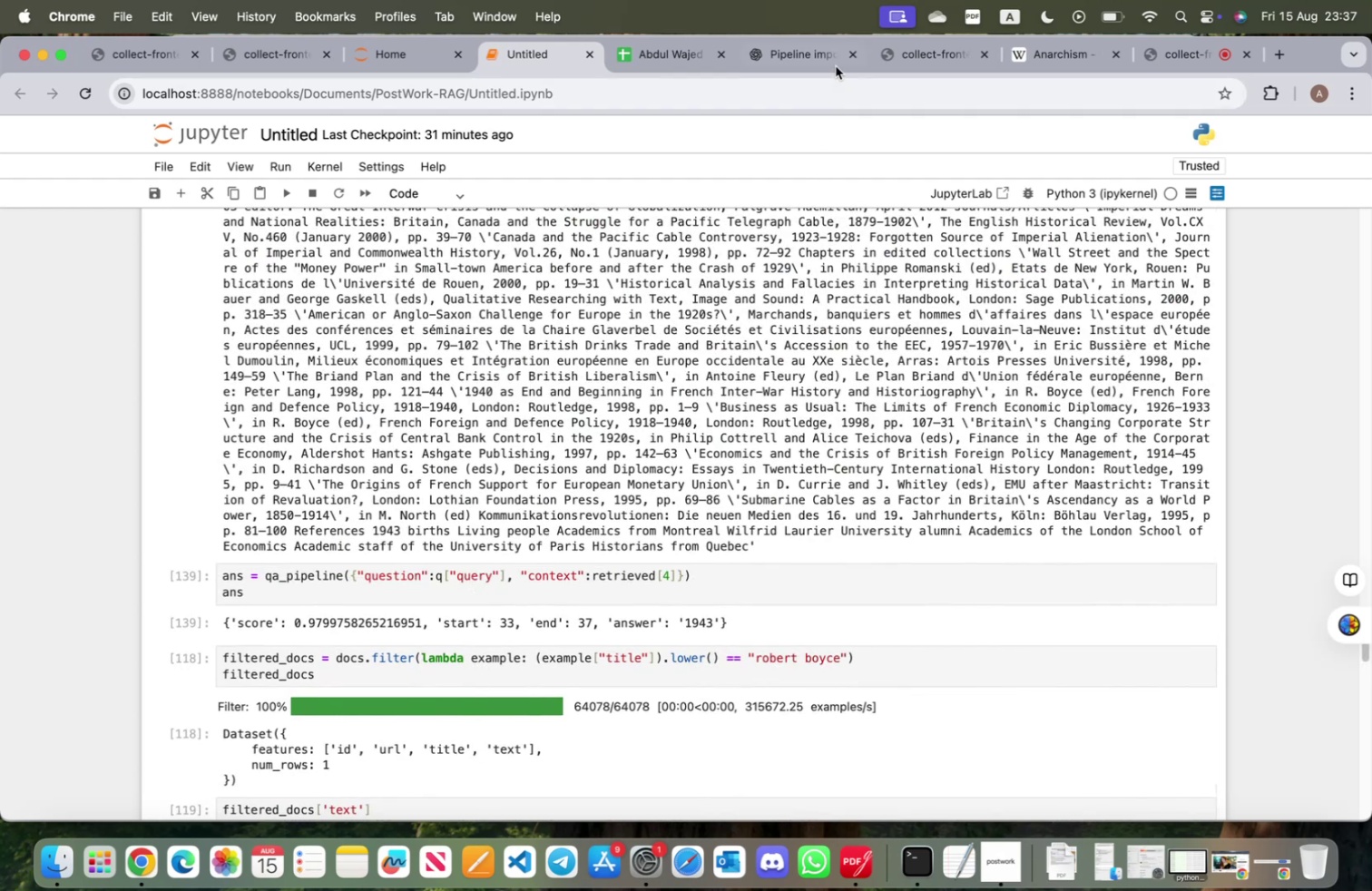 
left_click([806, 51])
 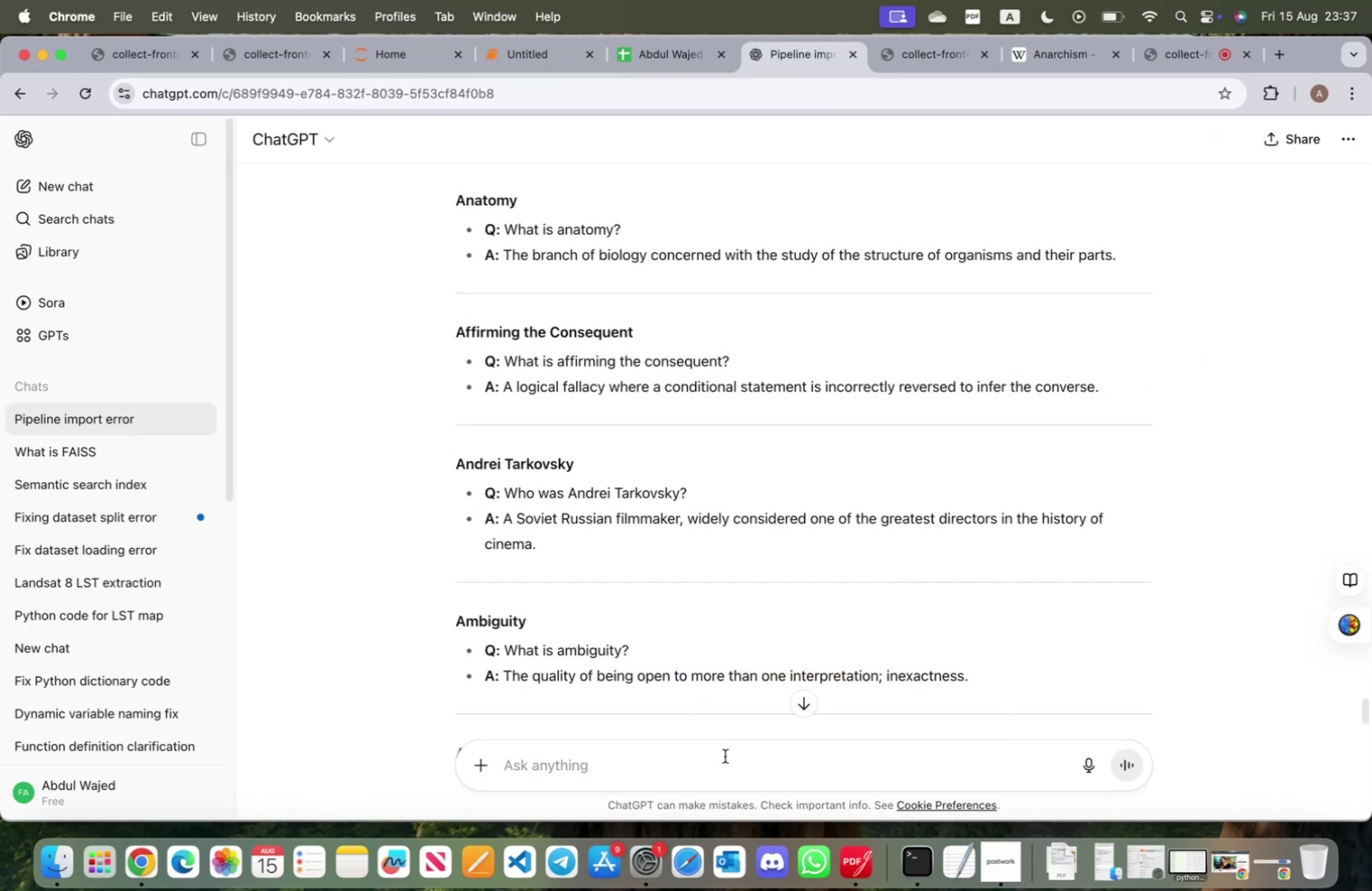 
left_click([725, 755])
 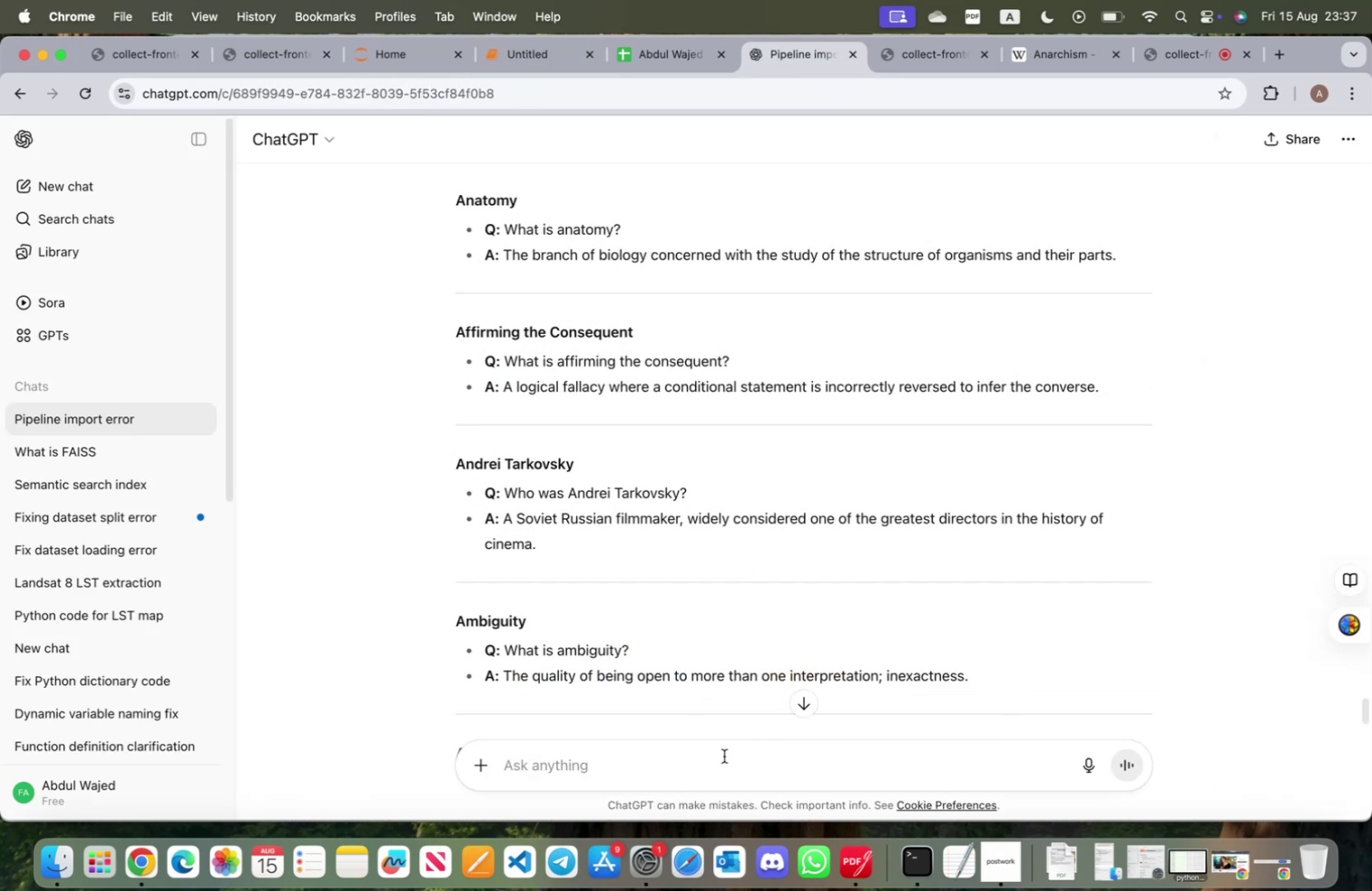 
type(generate one answer)
key(Backspace)
key(Backspace)
key(Backspace)
key(Backspace)
key(Backspace)
key(Backspace)
type(word answer questions following the forat)
key(Backspace)
key(Backspace)
type(mat i po)
key(Backspace)
type(rovd)
key(Backspace)
type(ided)
 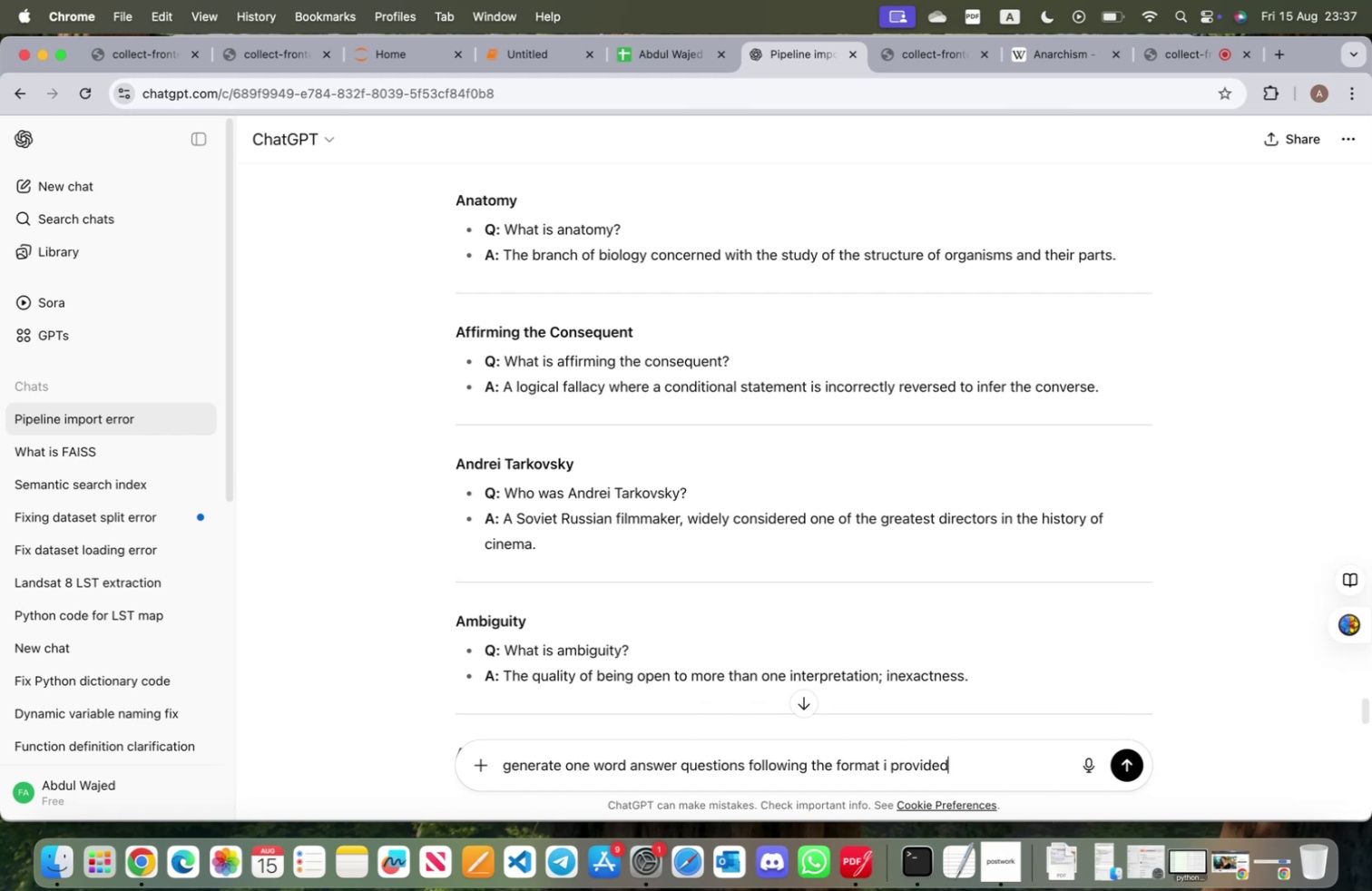 
key(Enter)
 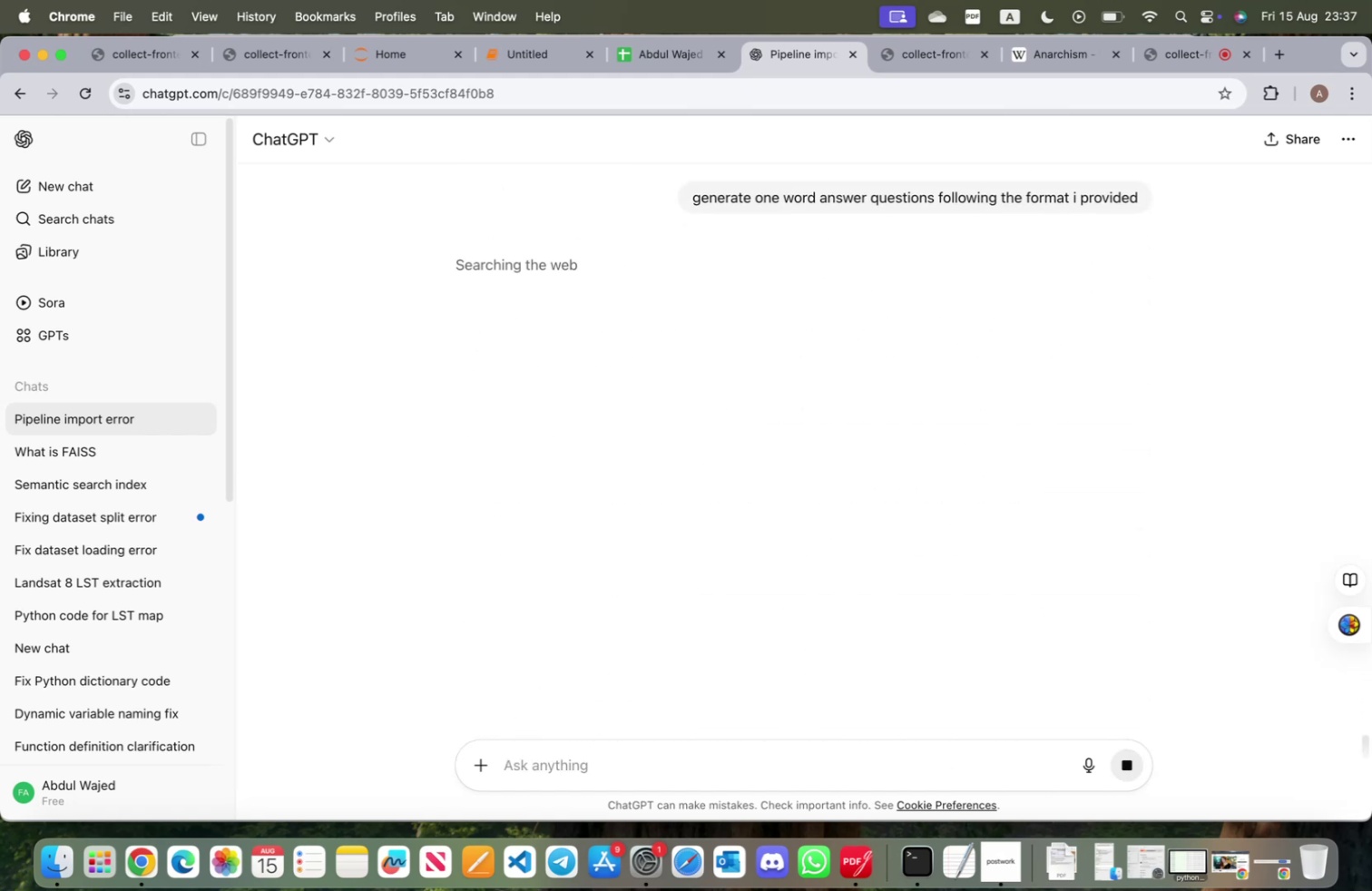 
wait(7.89)
 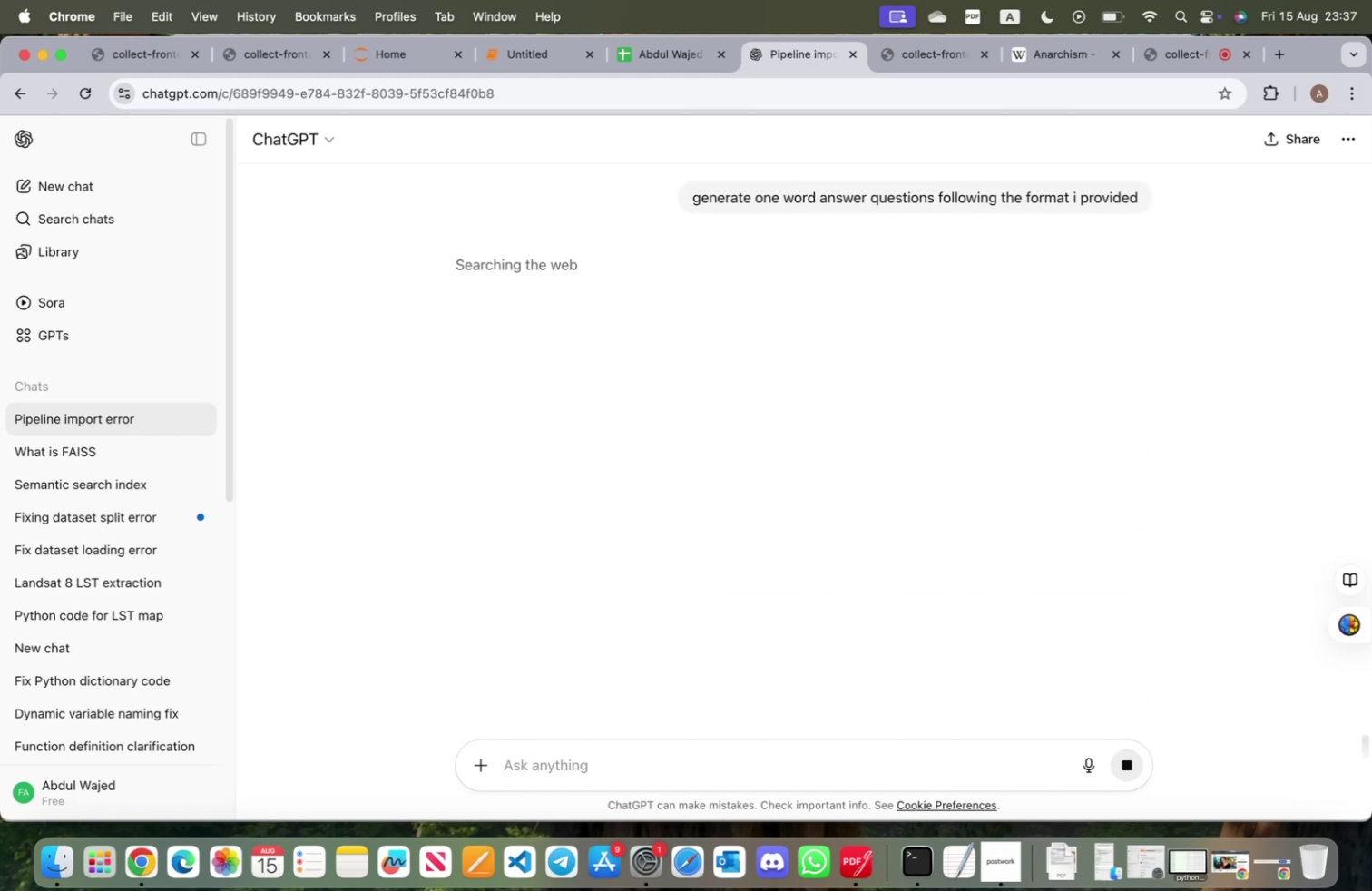 
left_click([542, 55])
 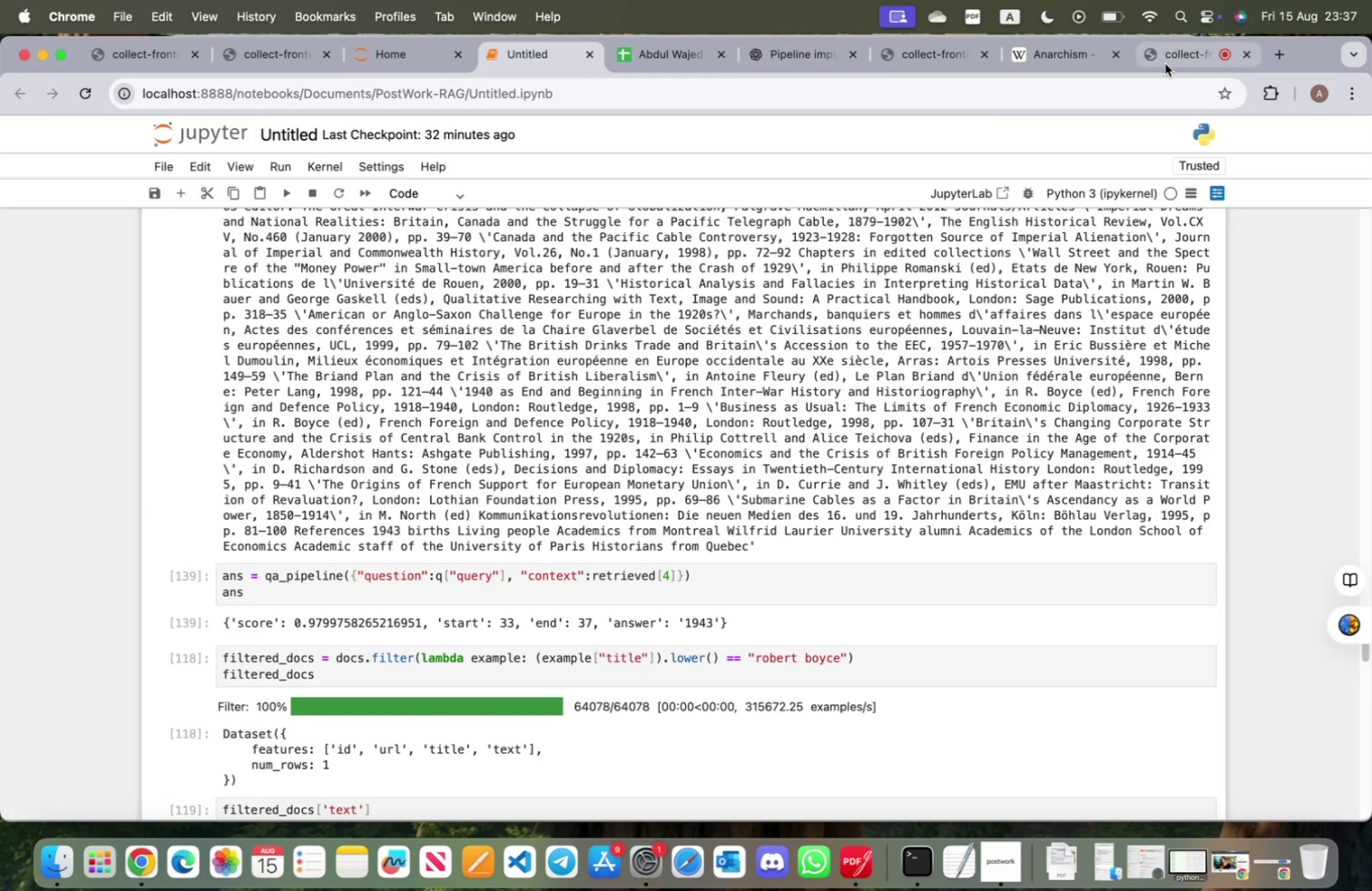 
left_click([1167, 62])
 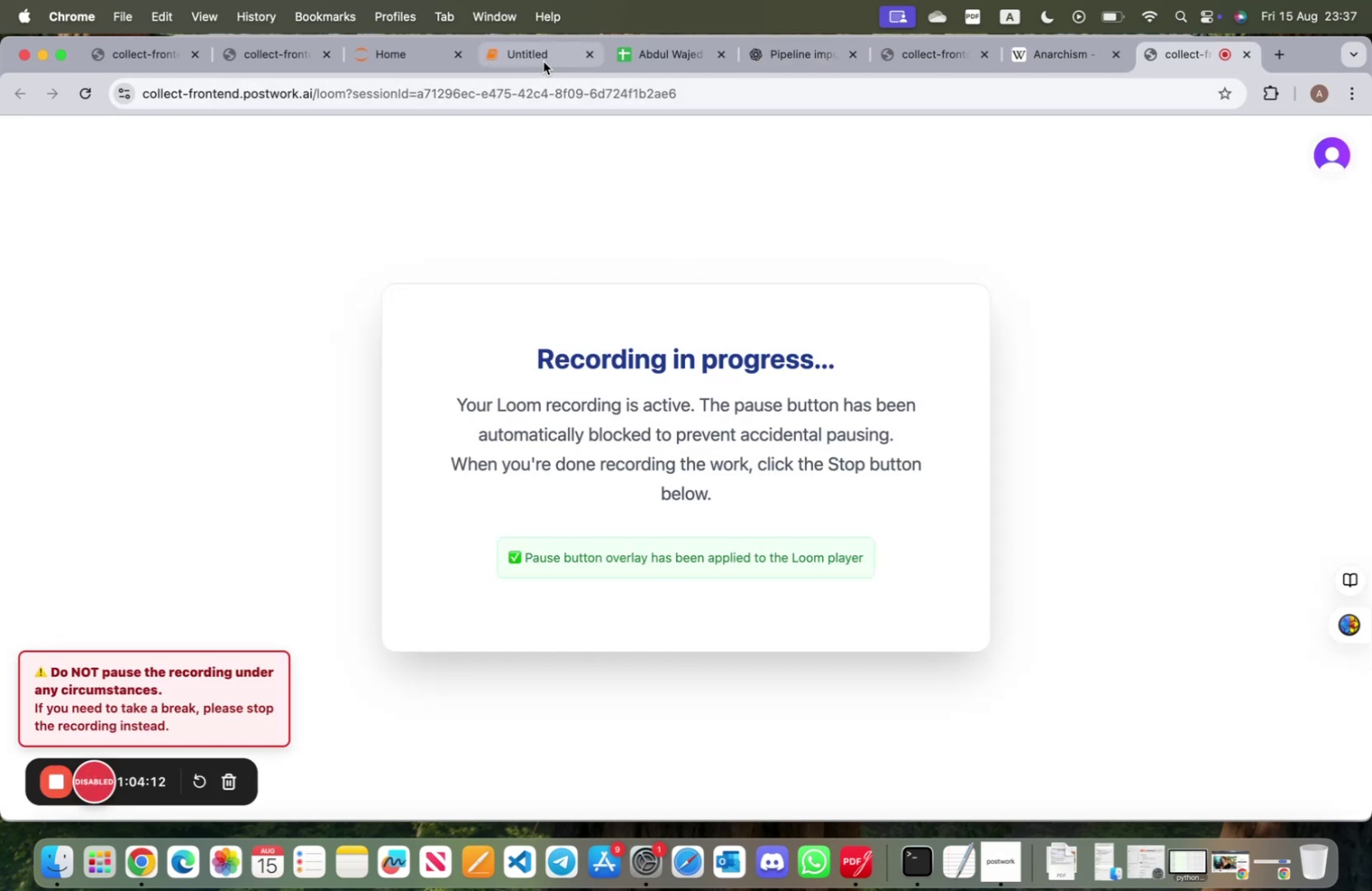 
left_click([542, 60])
 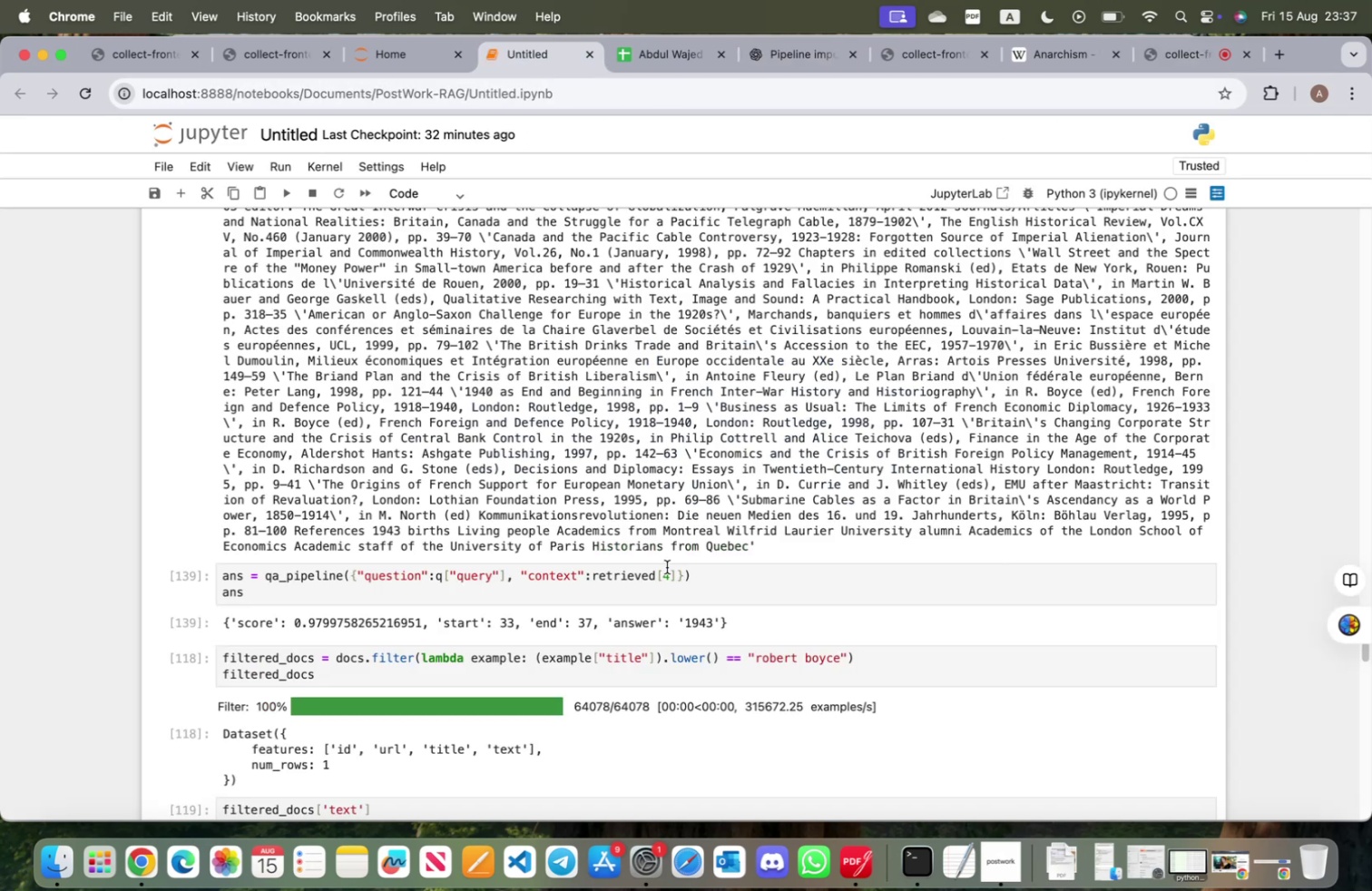 
scroll: coordinate [681, 615], scroll_direction: up, amount: 11.0
 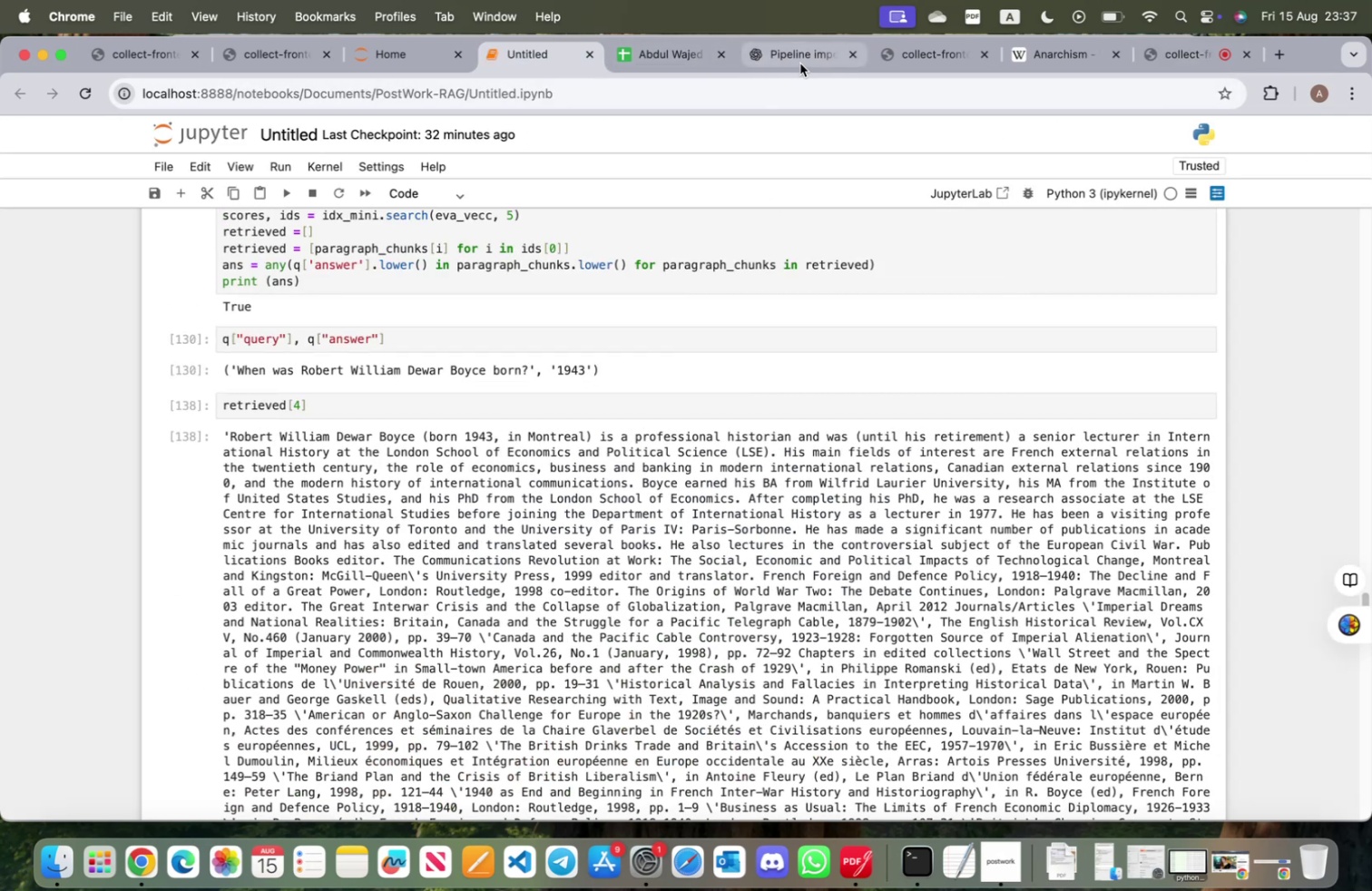 
left_click([803, 62])
 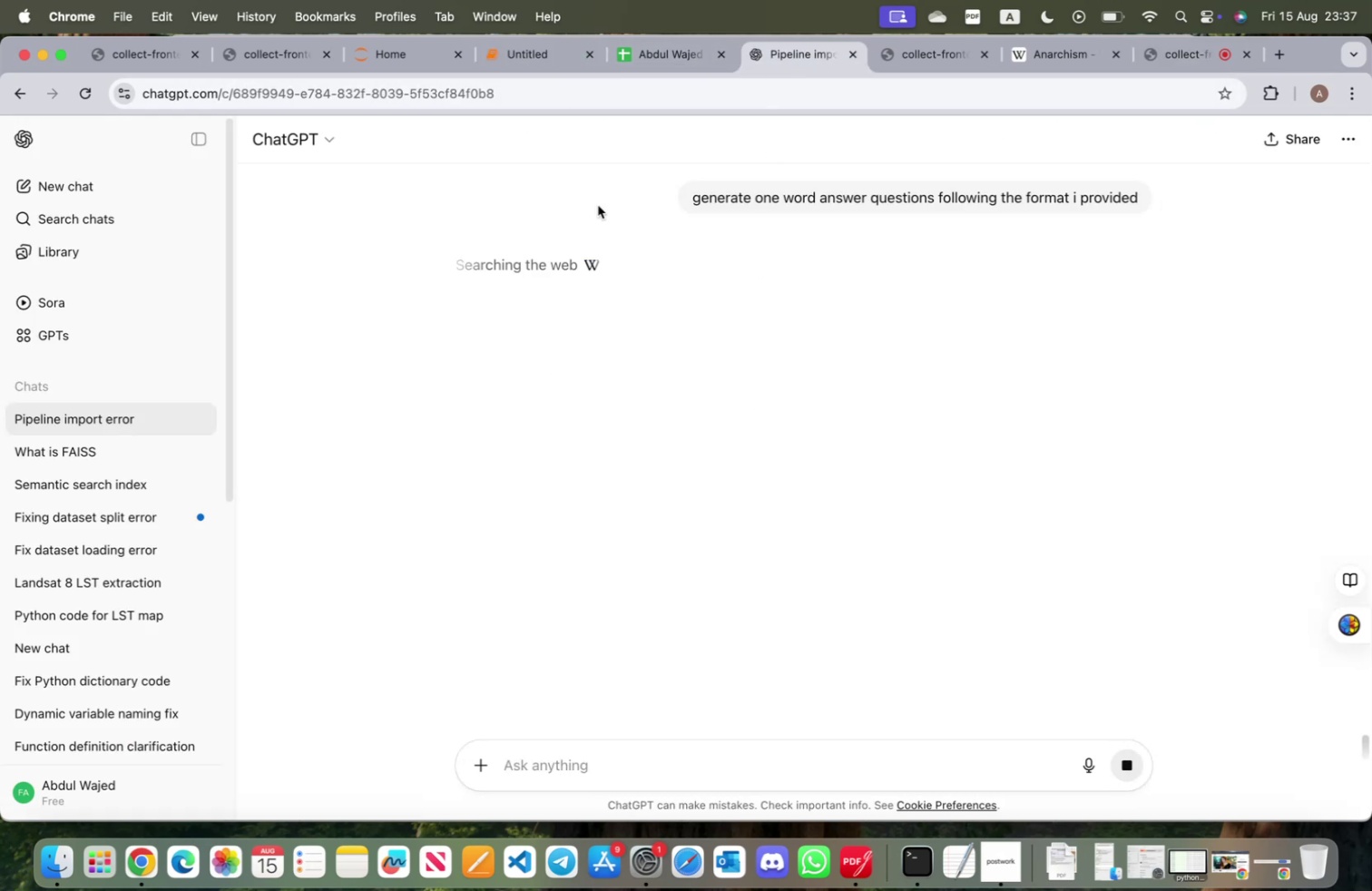 
mouse_move([540, 82])
 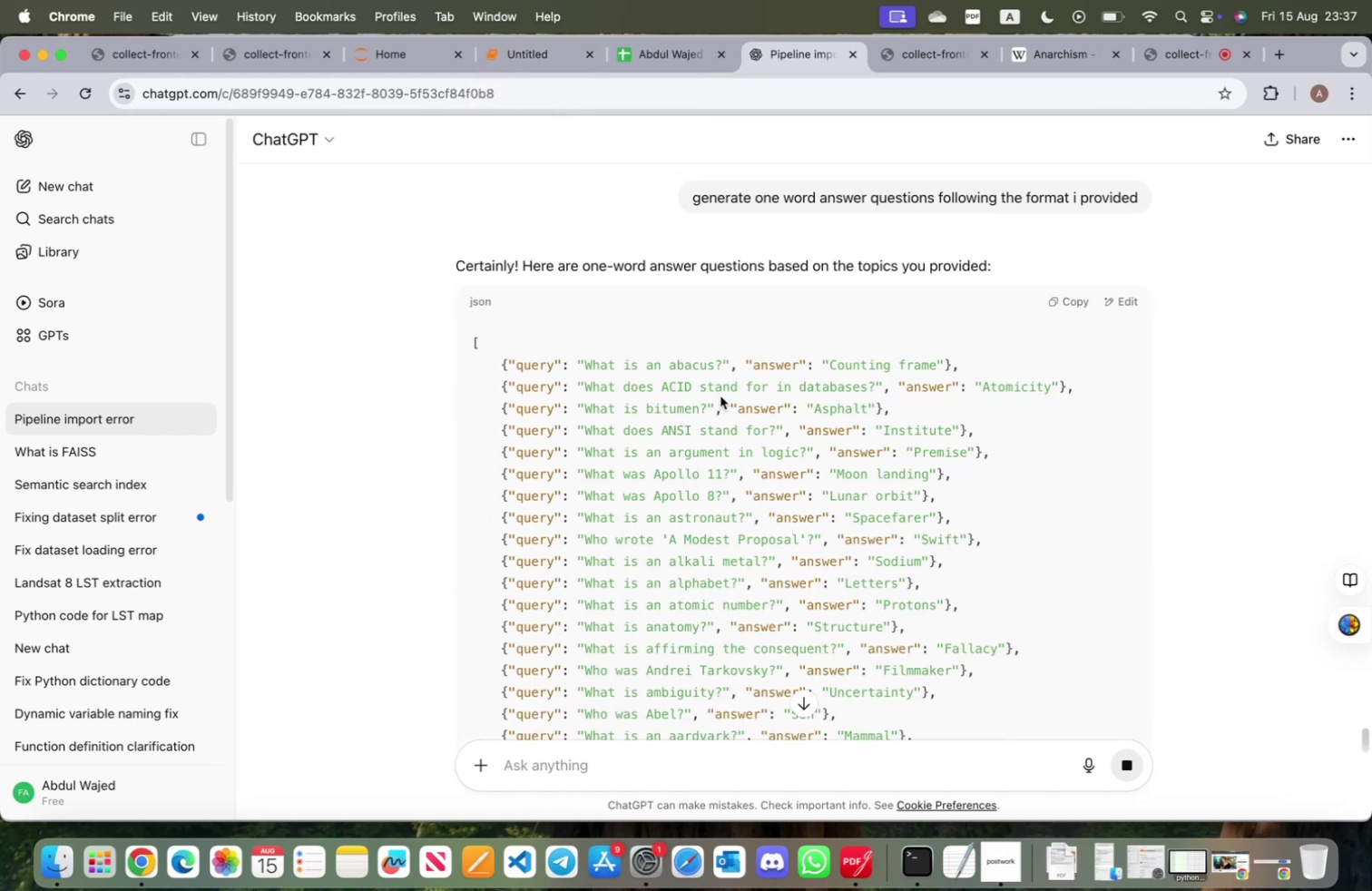 
scroll: coordinate [720, 396], scroll_direction: down, amount: 5.0
 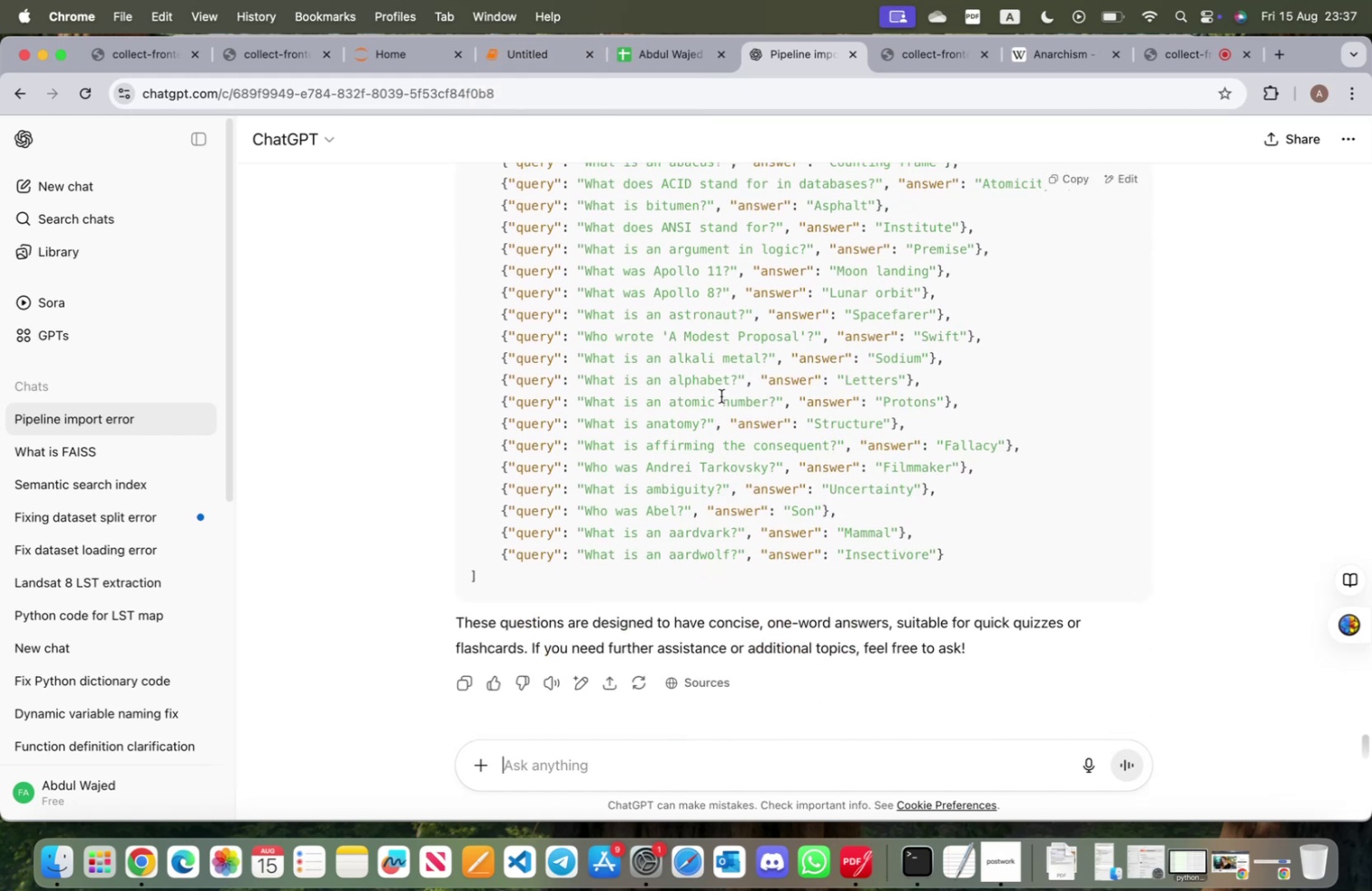 
scroll: coordinate [721, 396], scroll_direction: up, amount: 3.0
 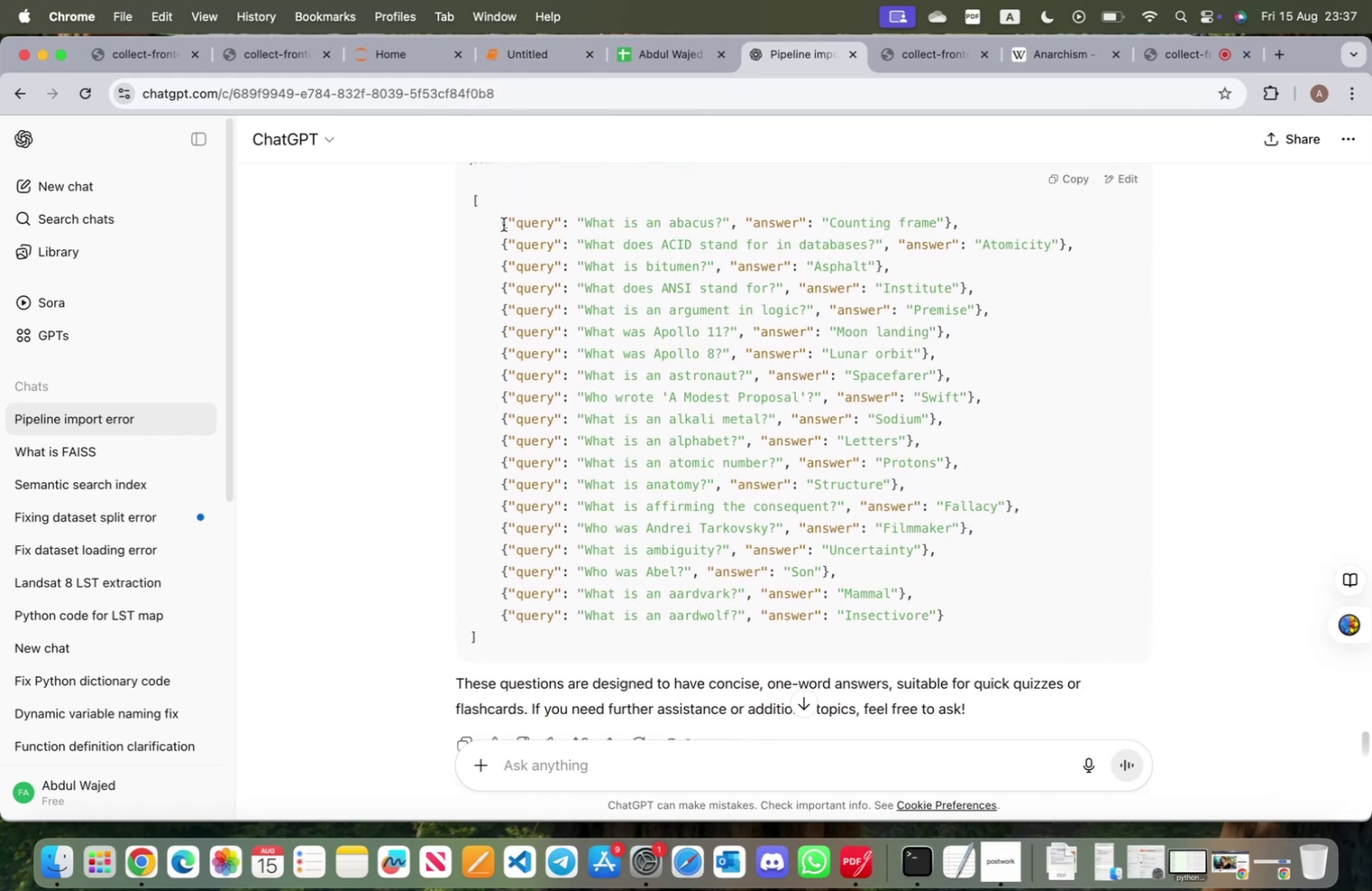 
left_click_drag(start_coordinate=[501, 223], to_coordinate=[951, 608])
 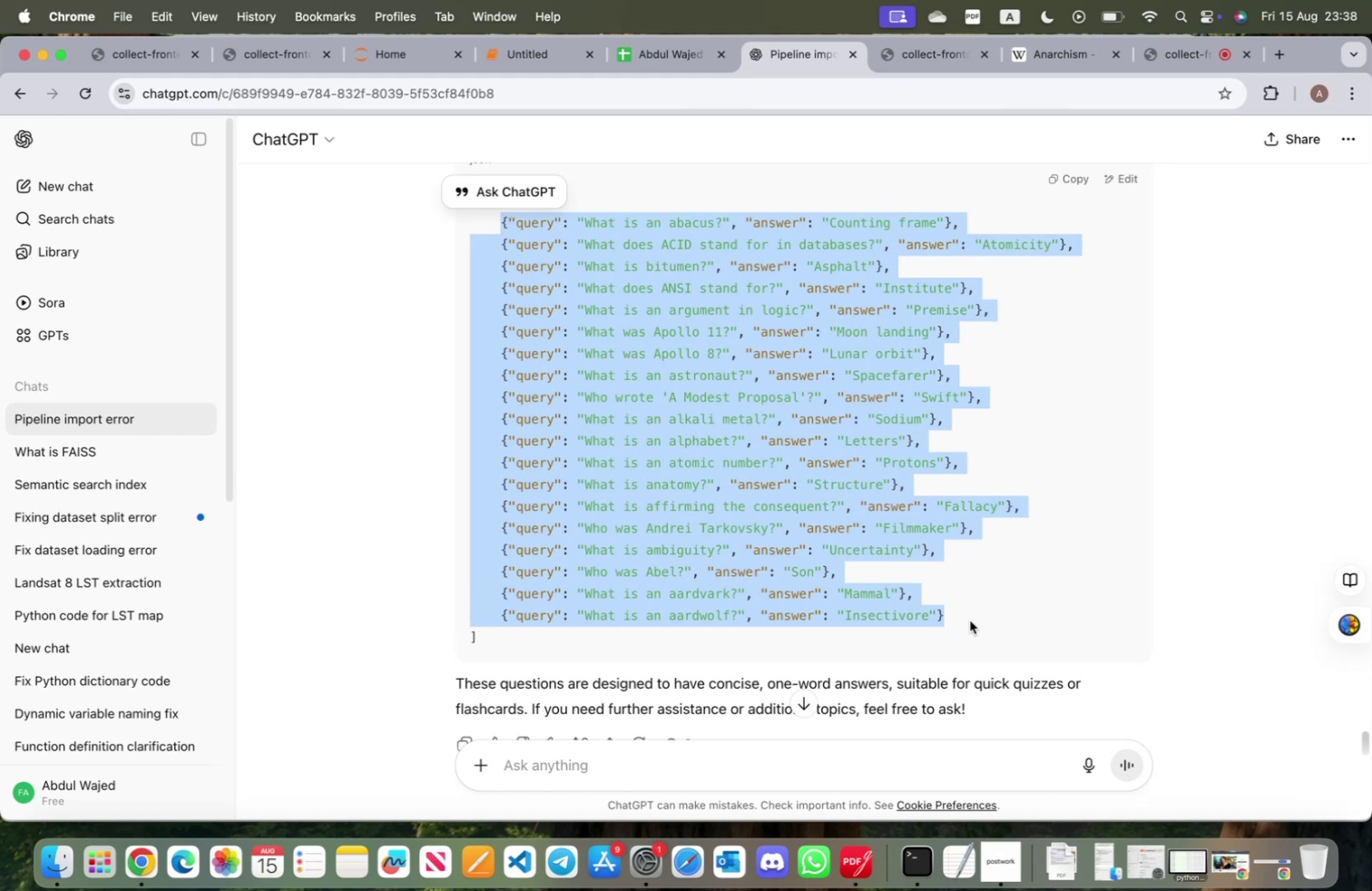 
key(Meta+C)
 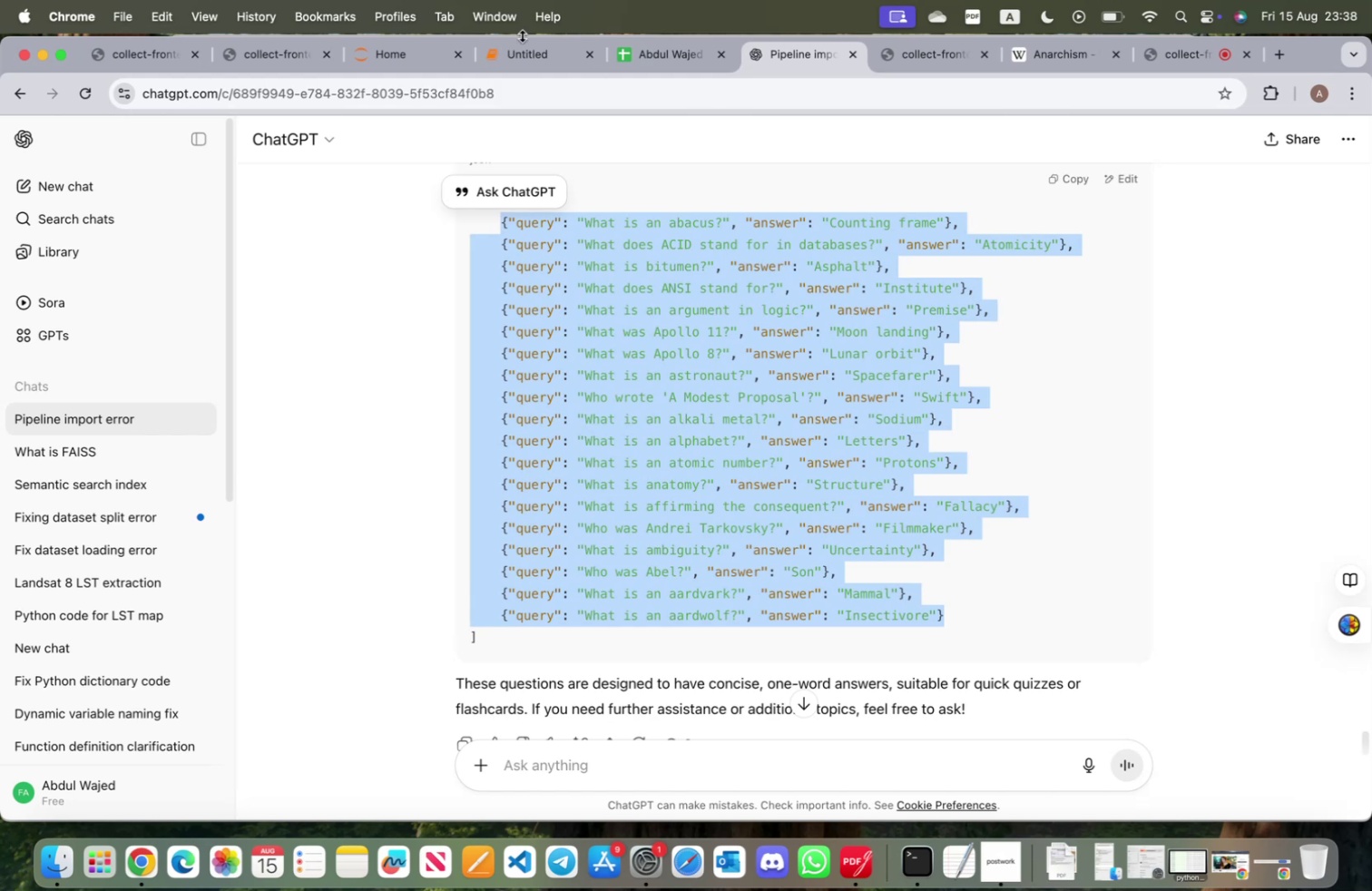 
left_click([522, 40])
 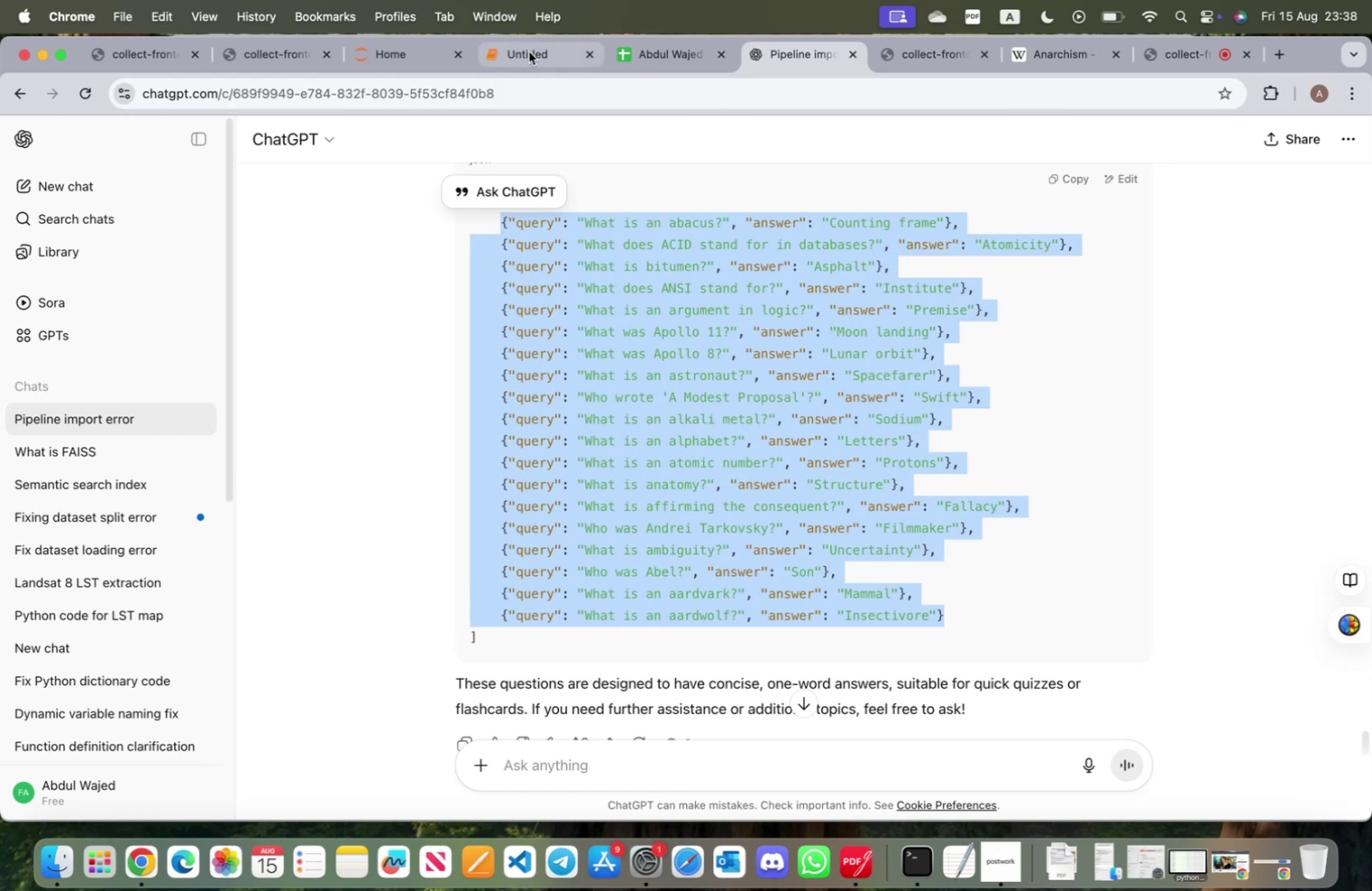 
left_click([529, 52])
 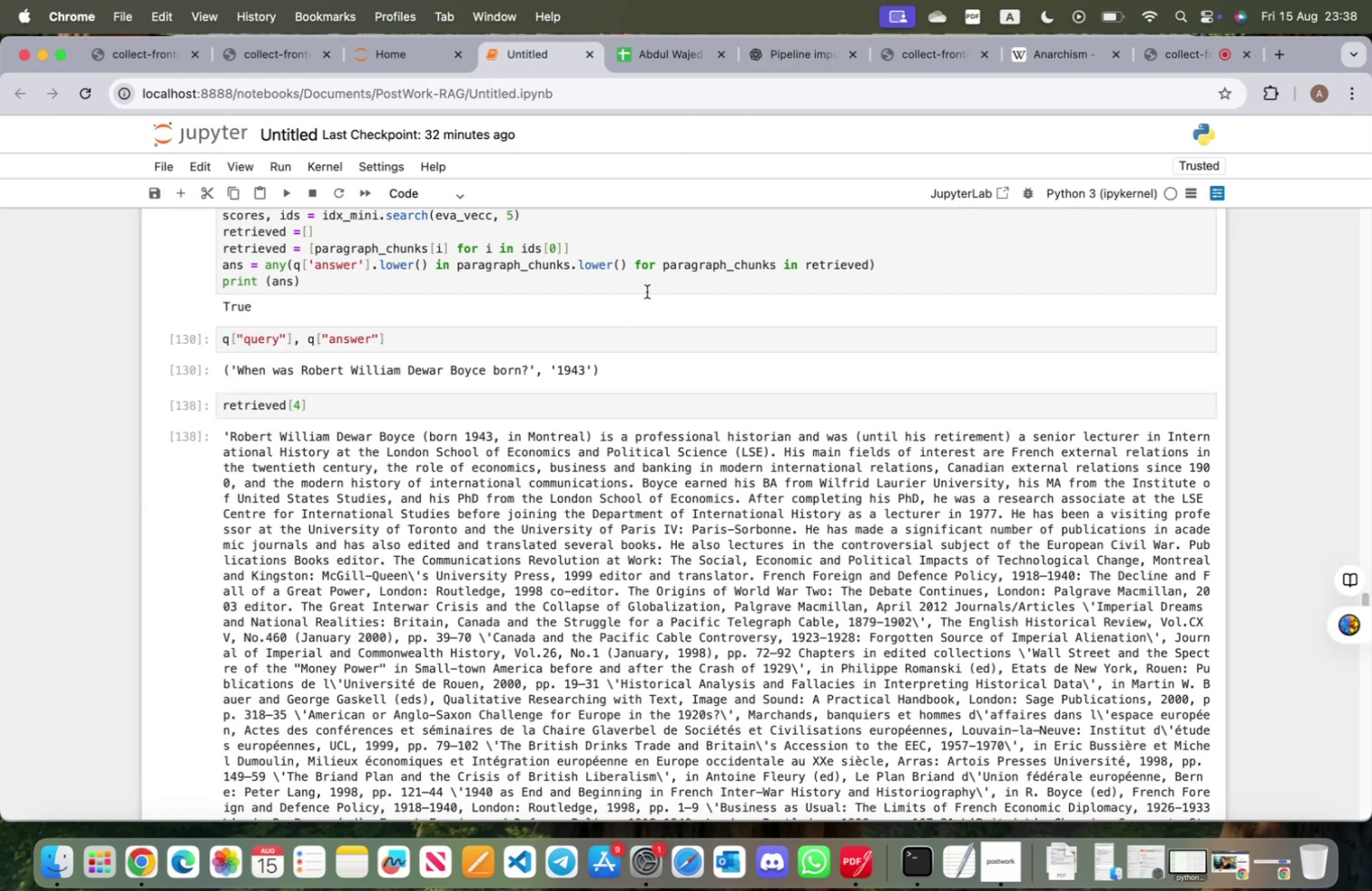 
scroll: coordinate [701, 415], scroll_direction: up, amount: 66.0
 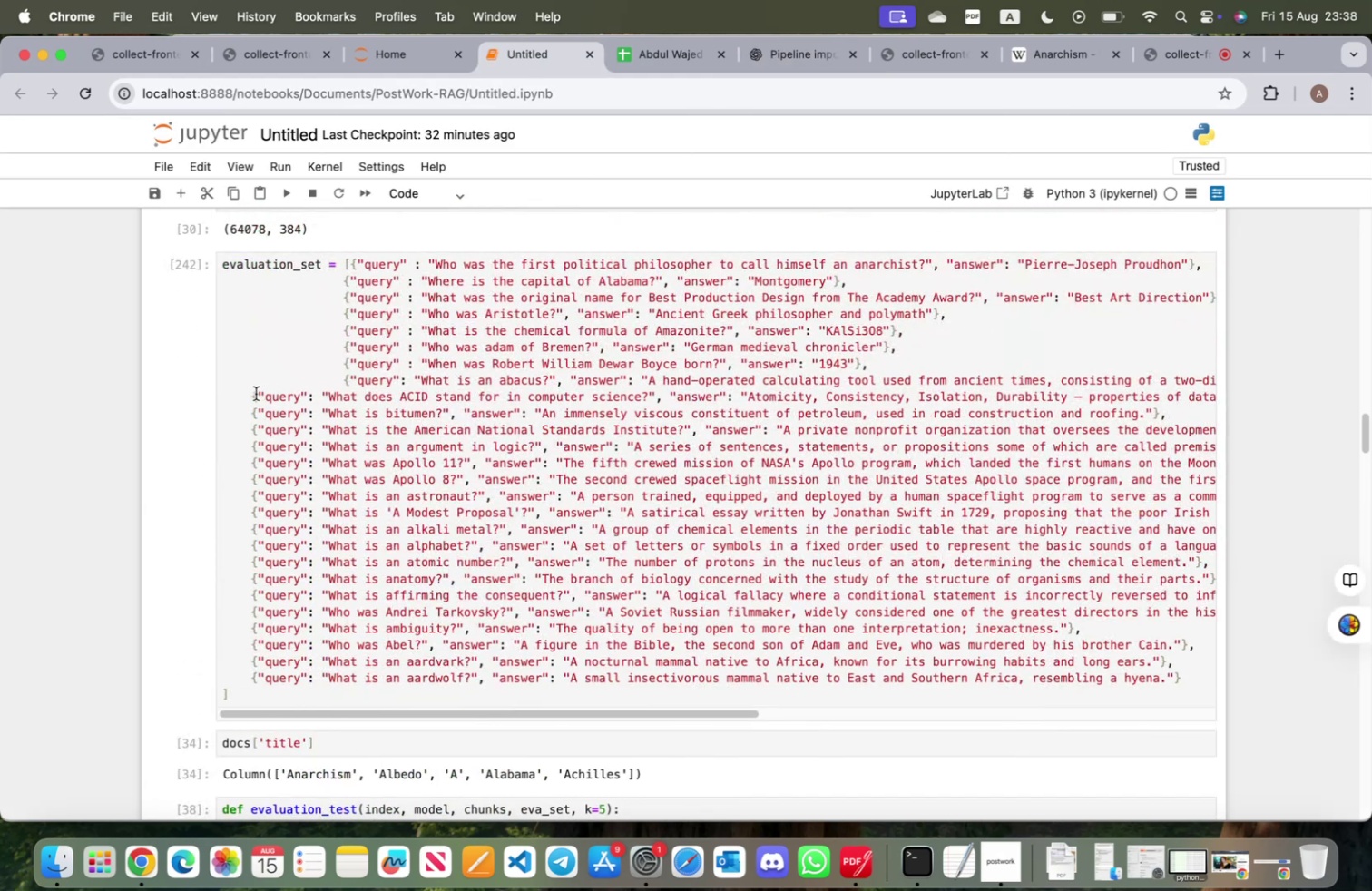 
left_click_drag(start_coordinate=[250, 393], to_coordinate=[1181, 674])
 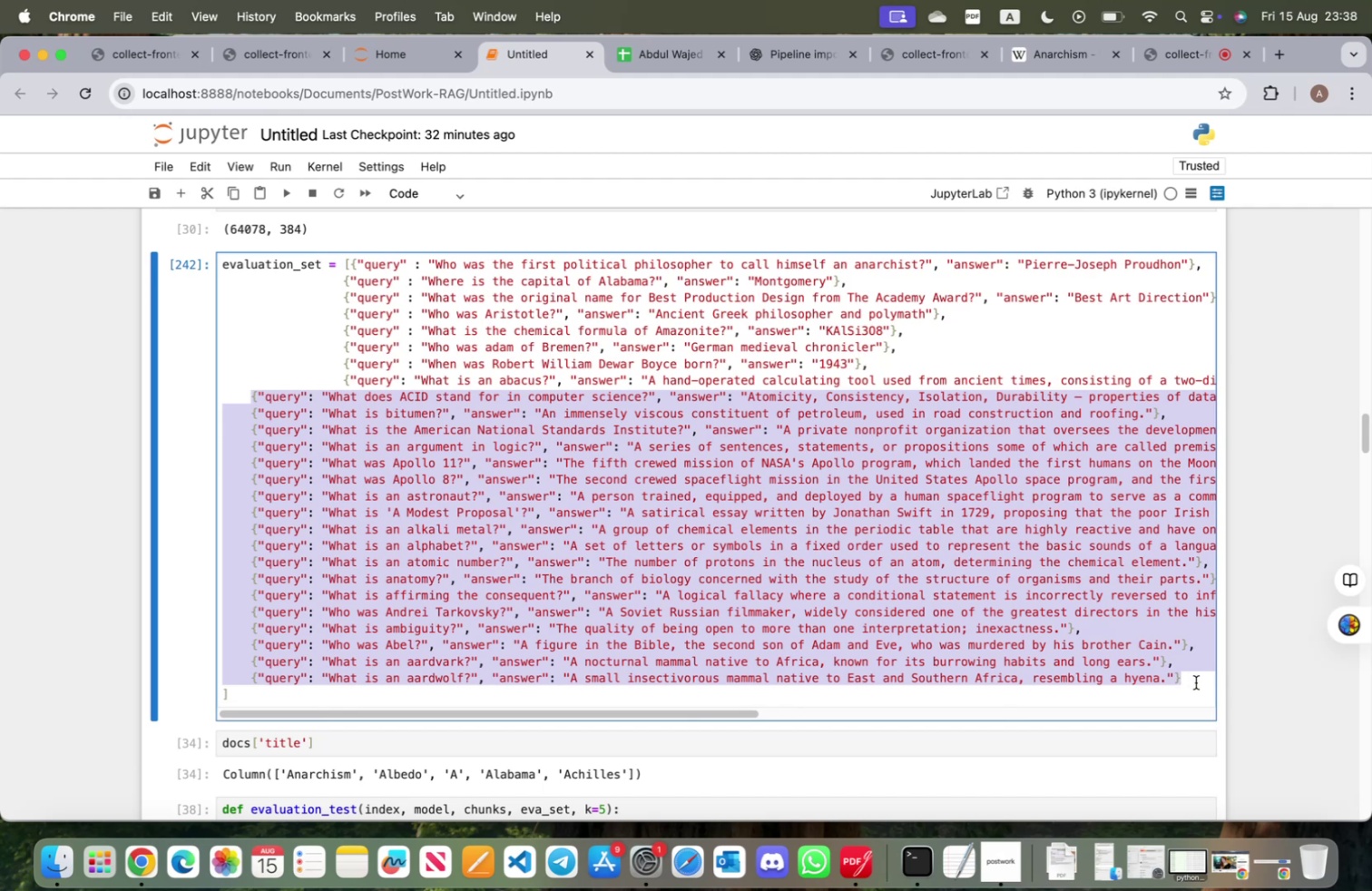 
key(Meta+V)
 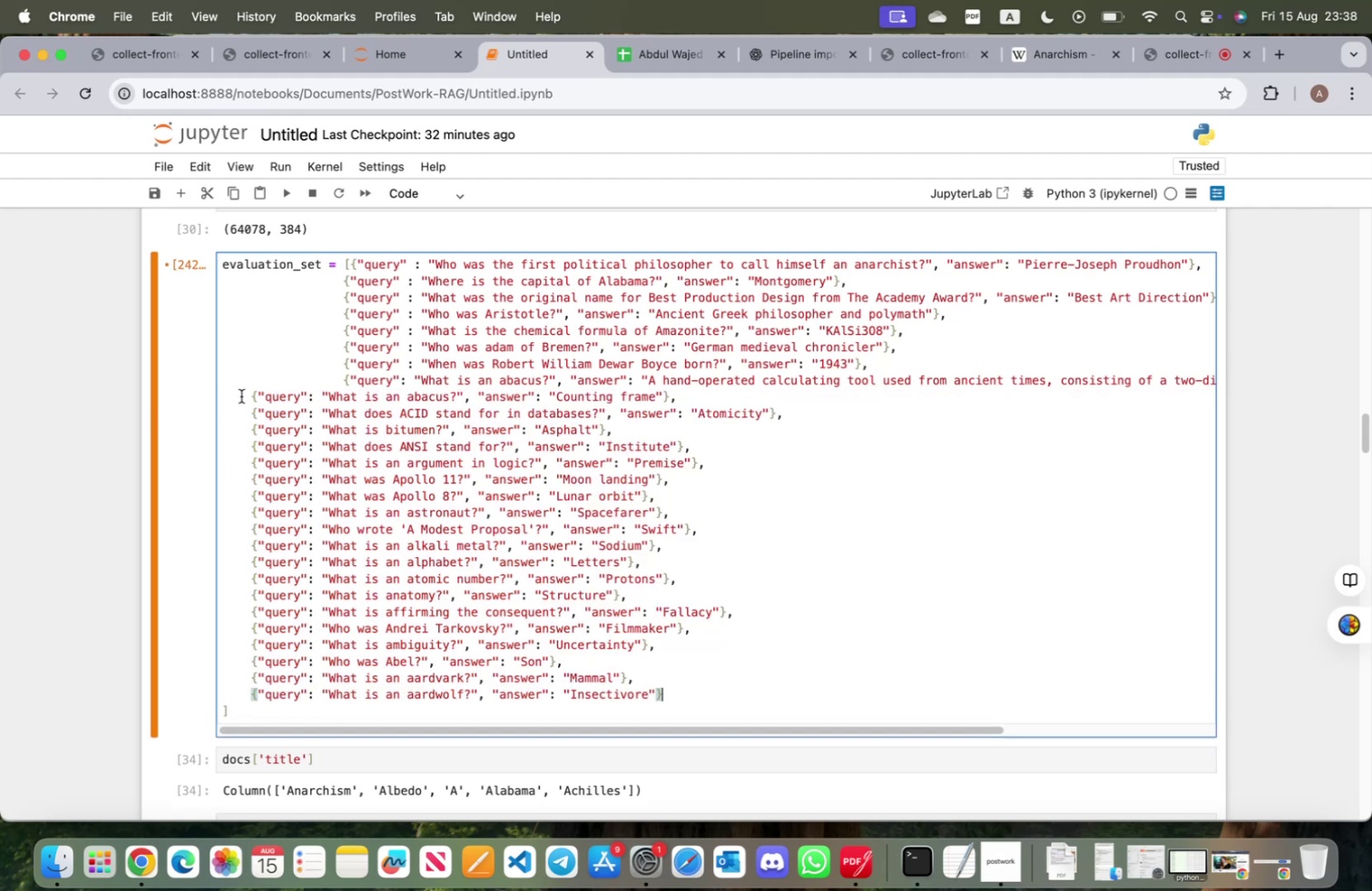 
left_click_drag(start_coordinate=[249, 396], to_coordinate=[671, 690])
 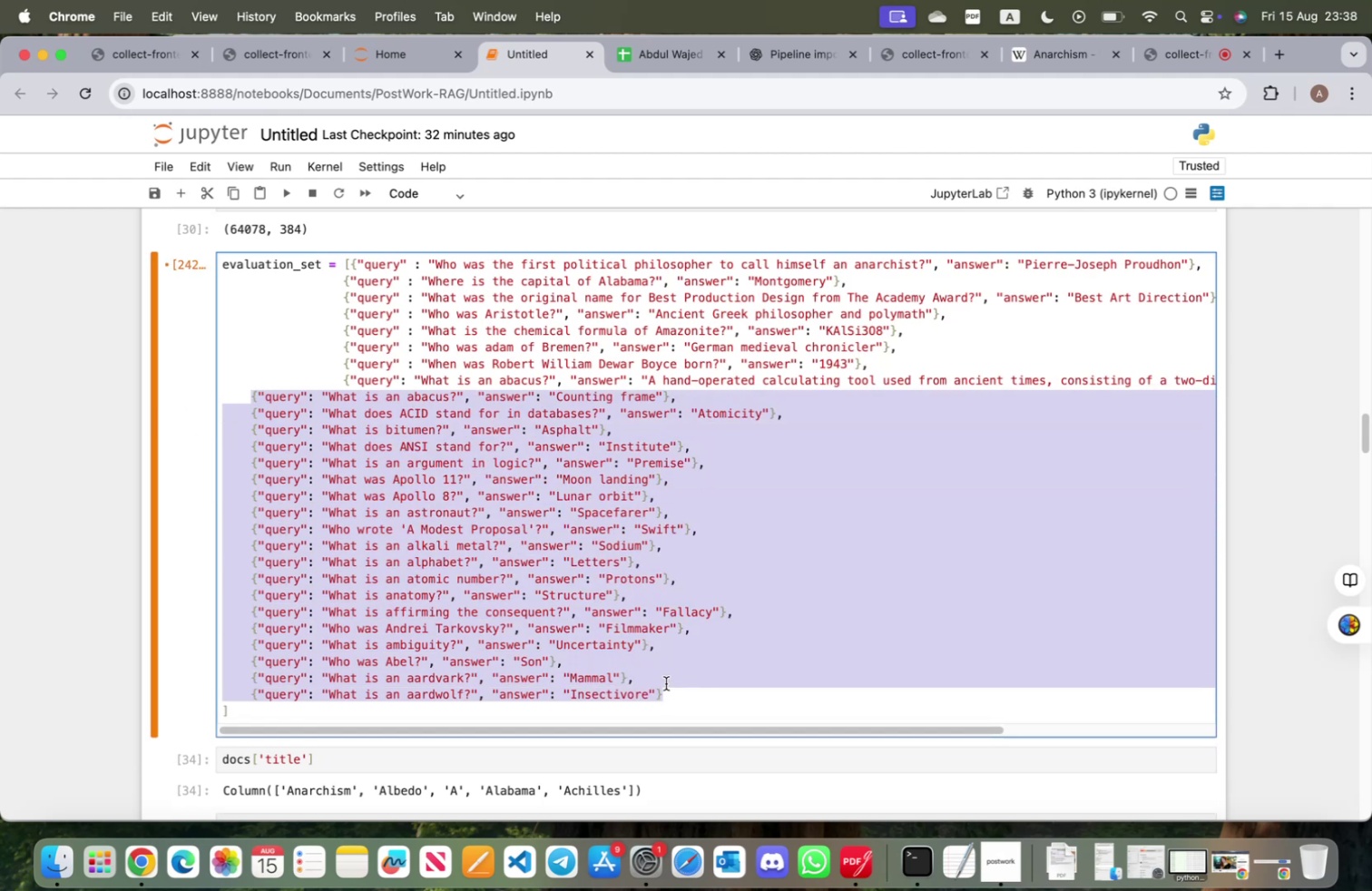 
key(Tab)
 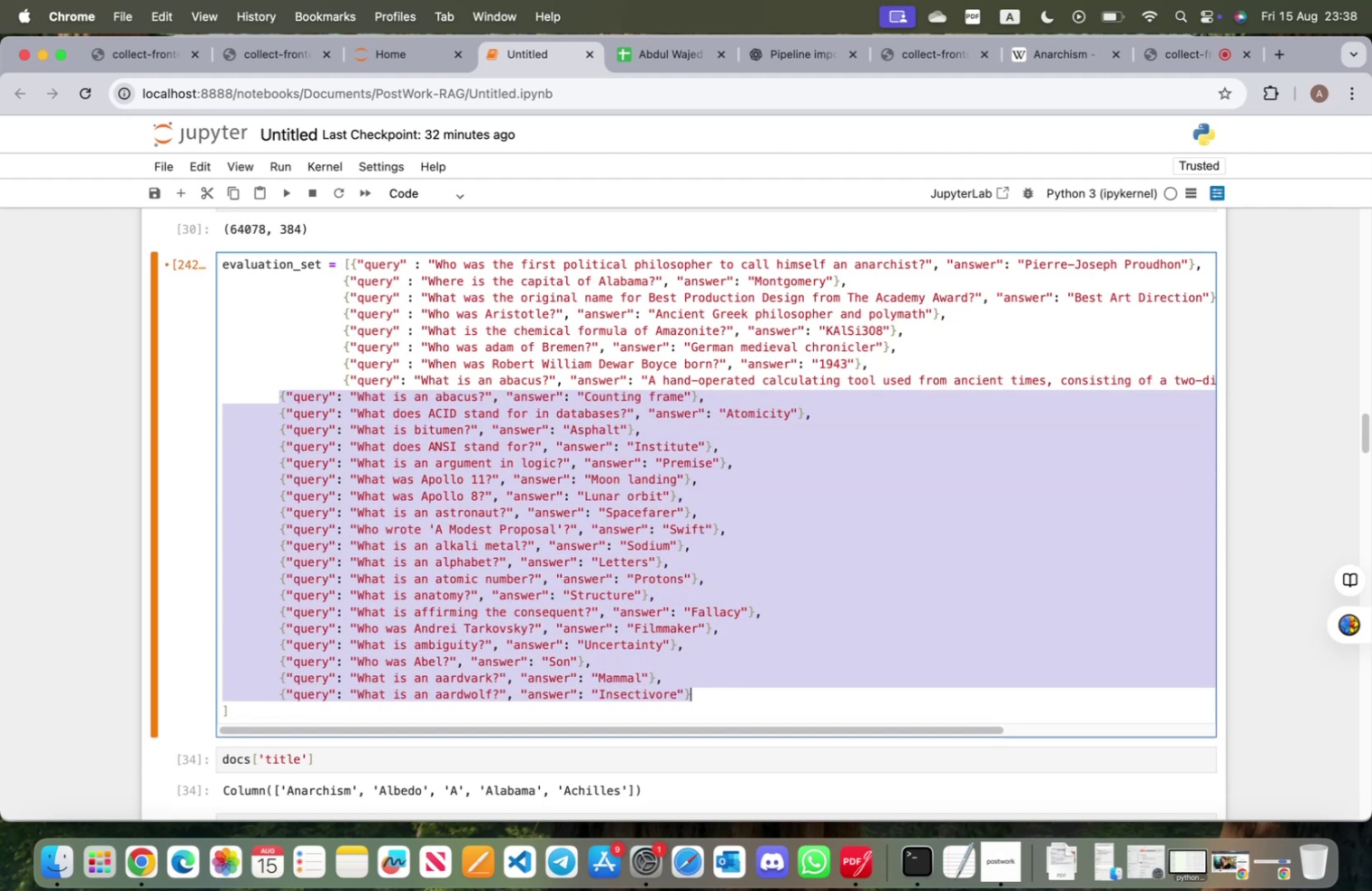 
key(Tab)
 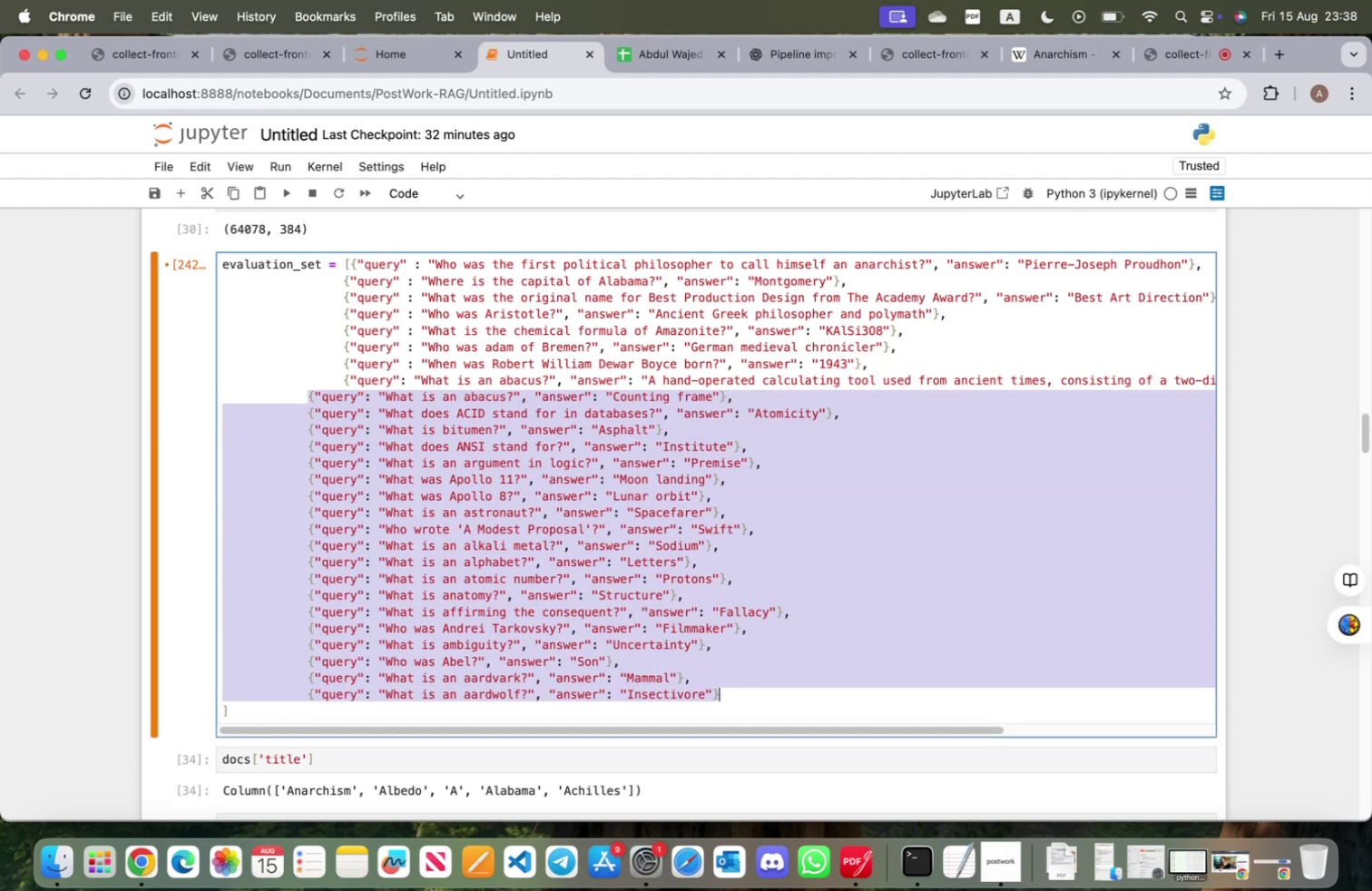 
key(Tab)
 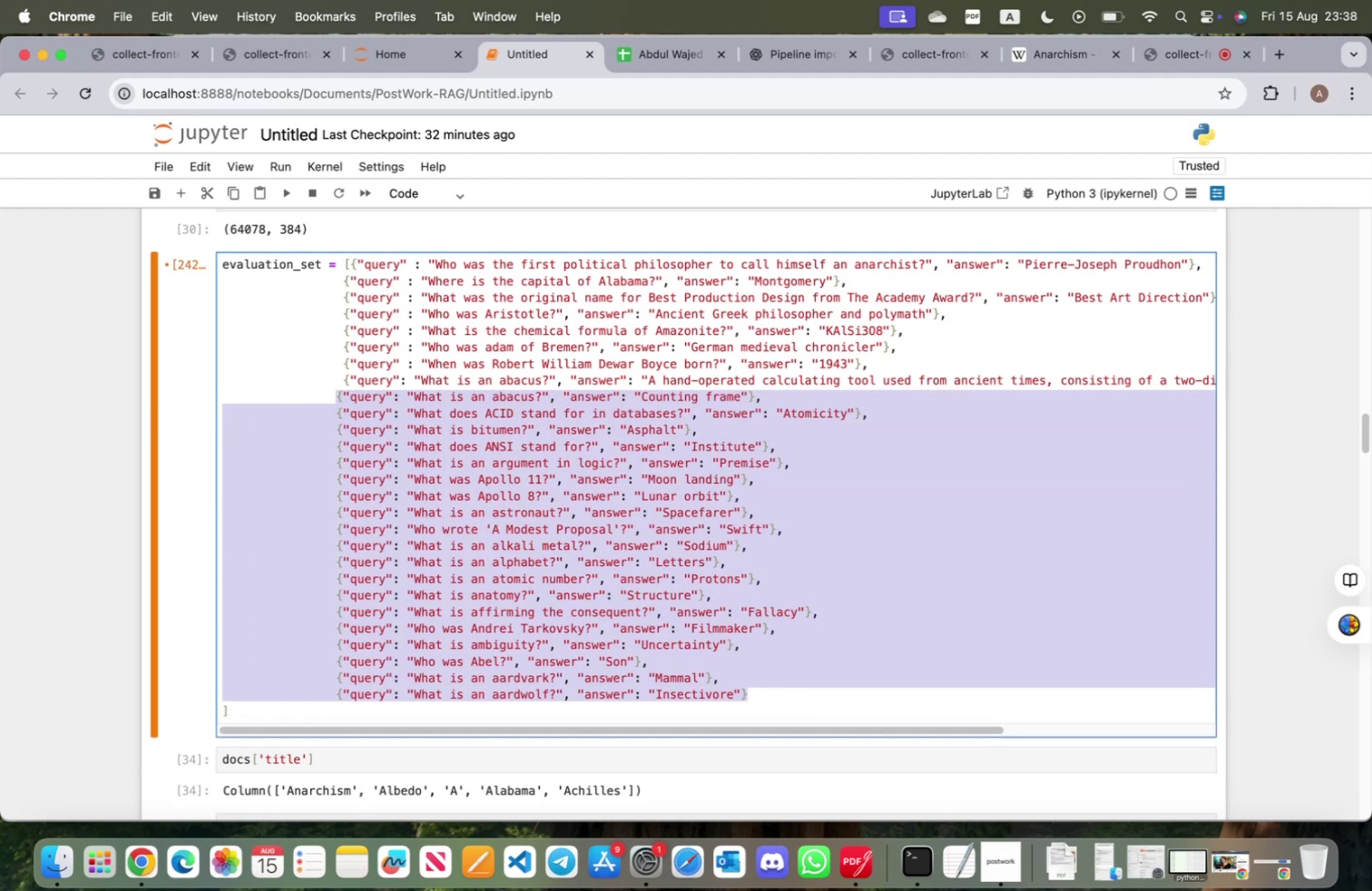 
key(Tab)
 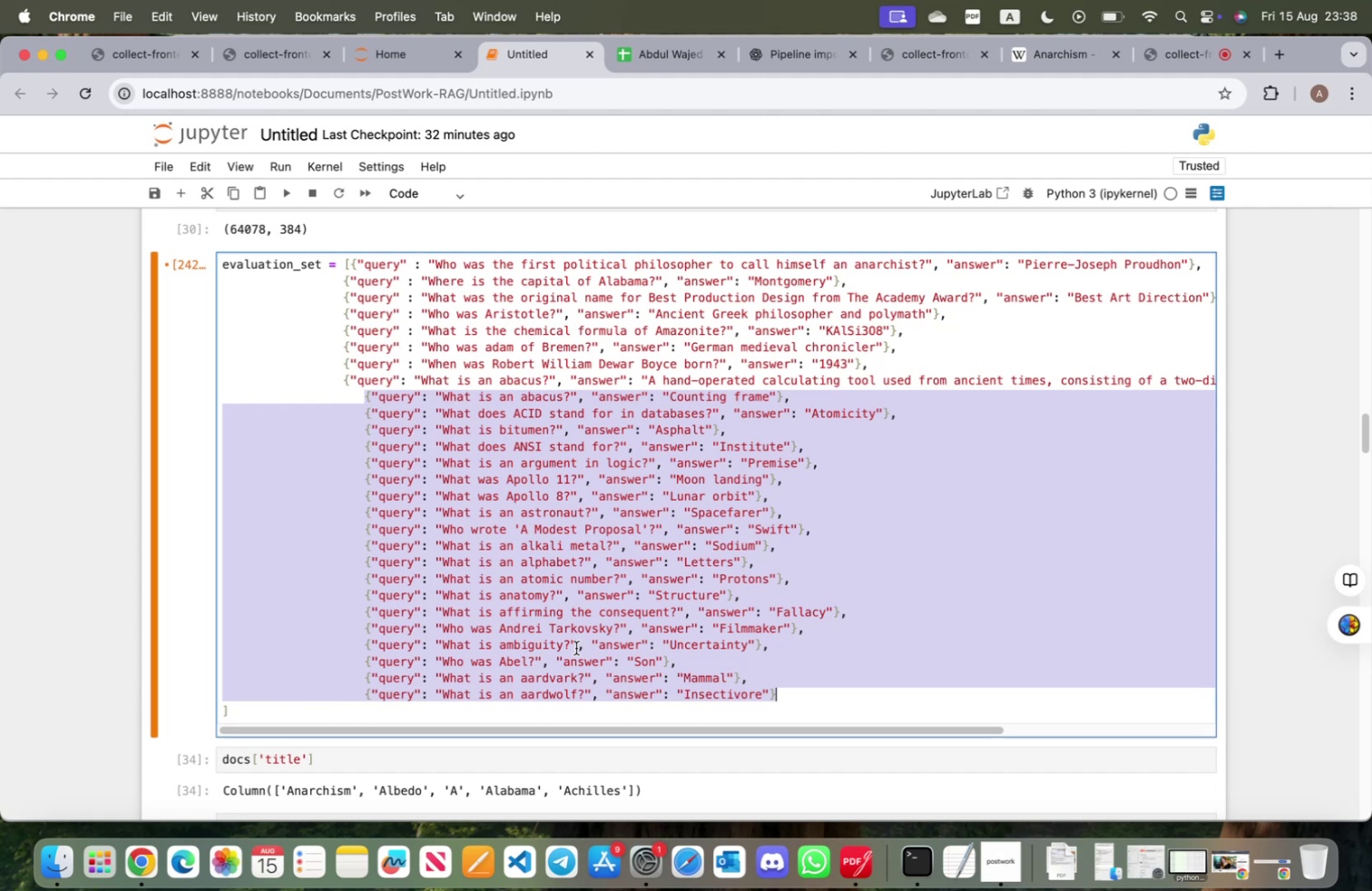 
key(Shift+ShiftLeft)
 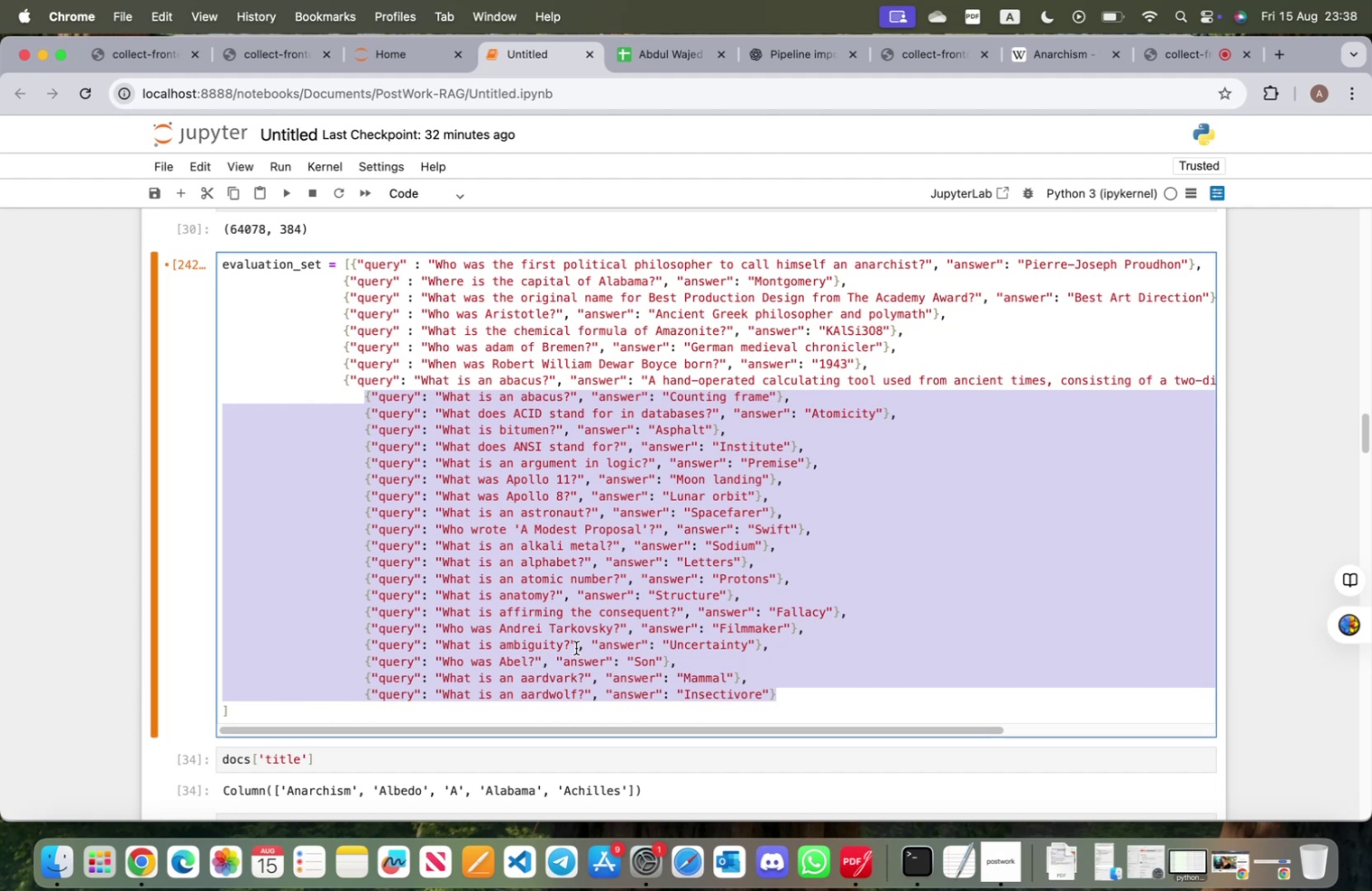 
key(Shift+Tab)
 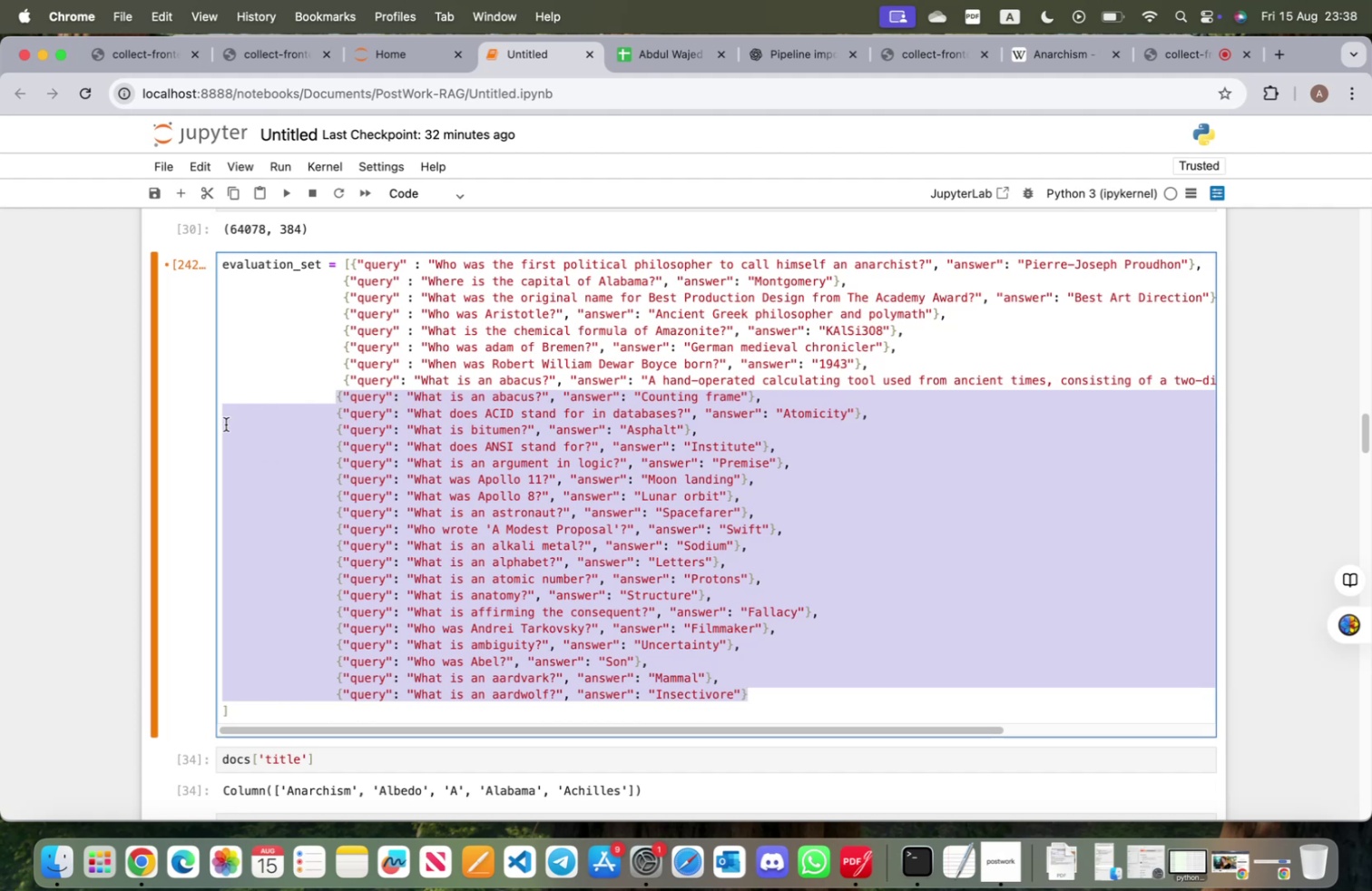 
left_click([213, 412])
 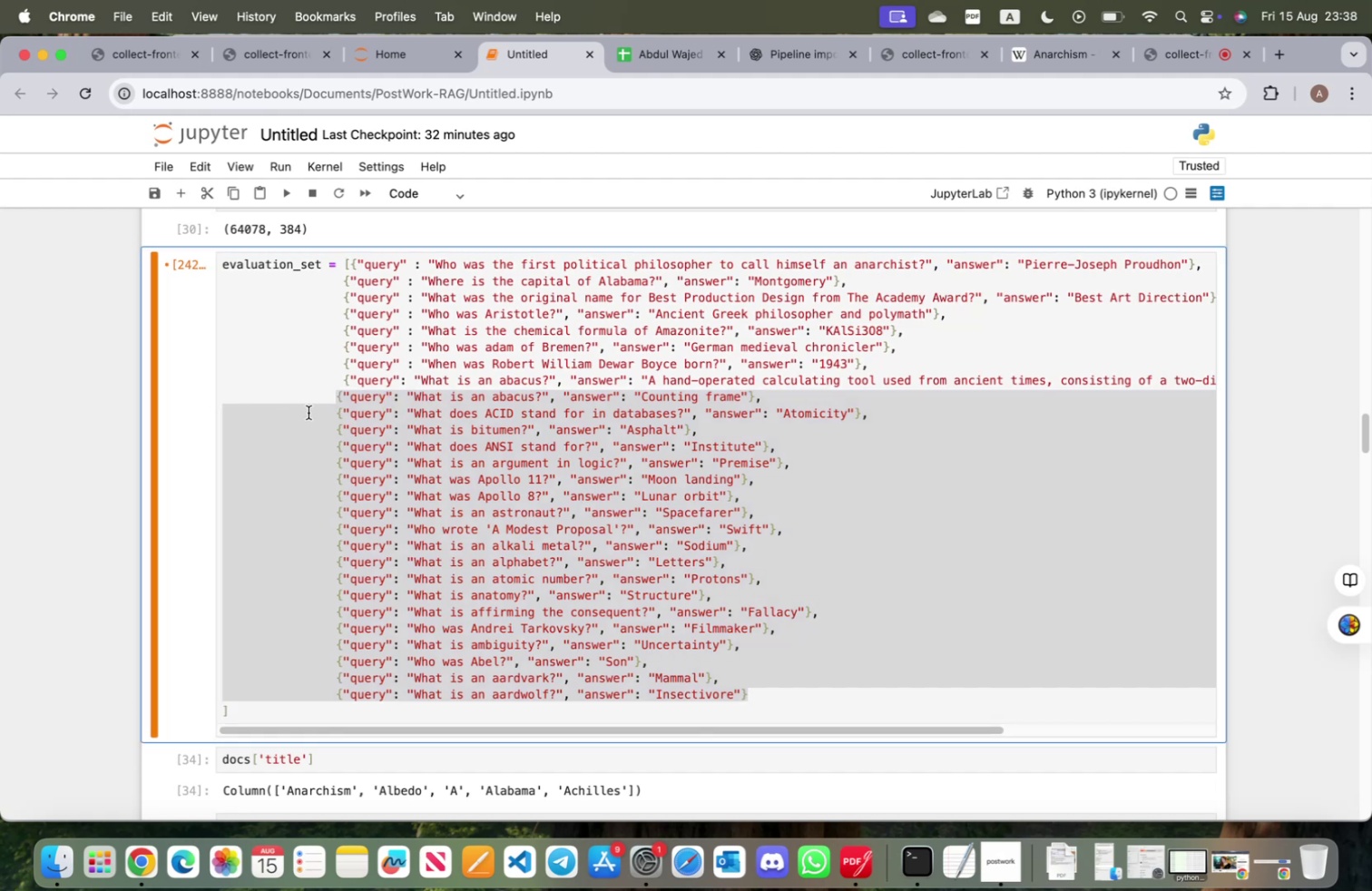 
left_click([309, 412])
 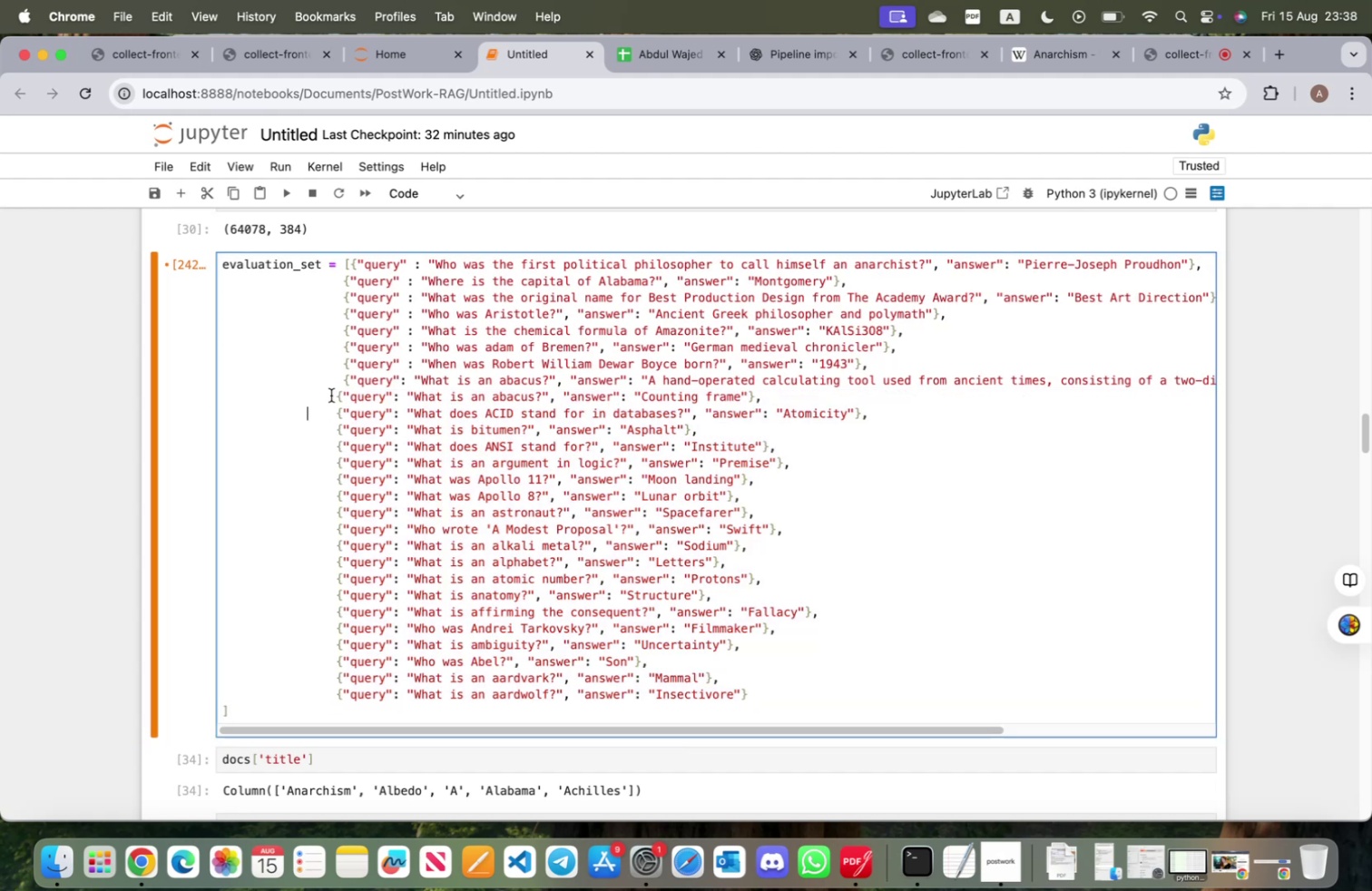 
left_click([336, 391])
 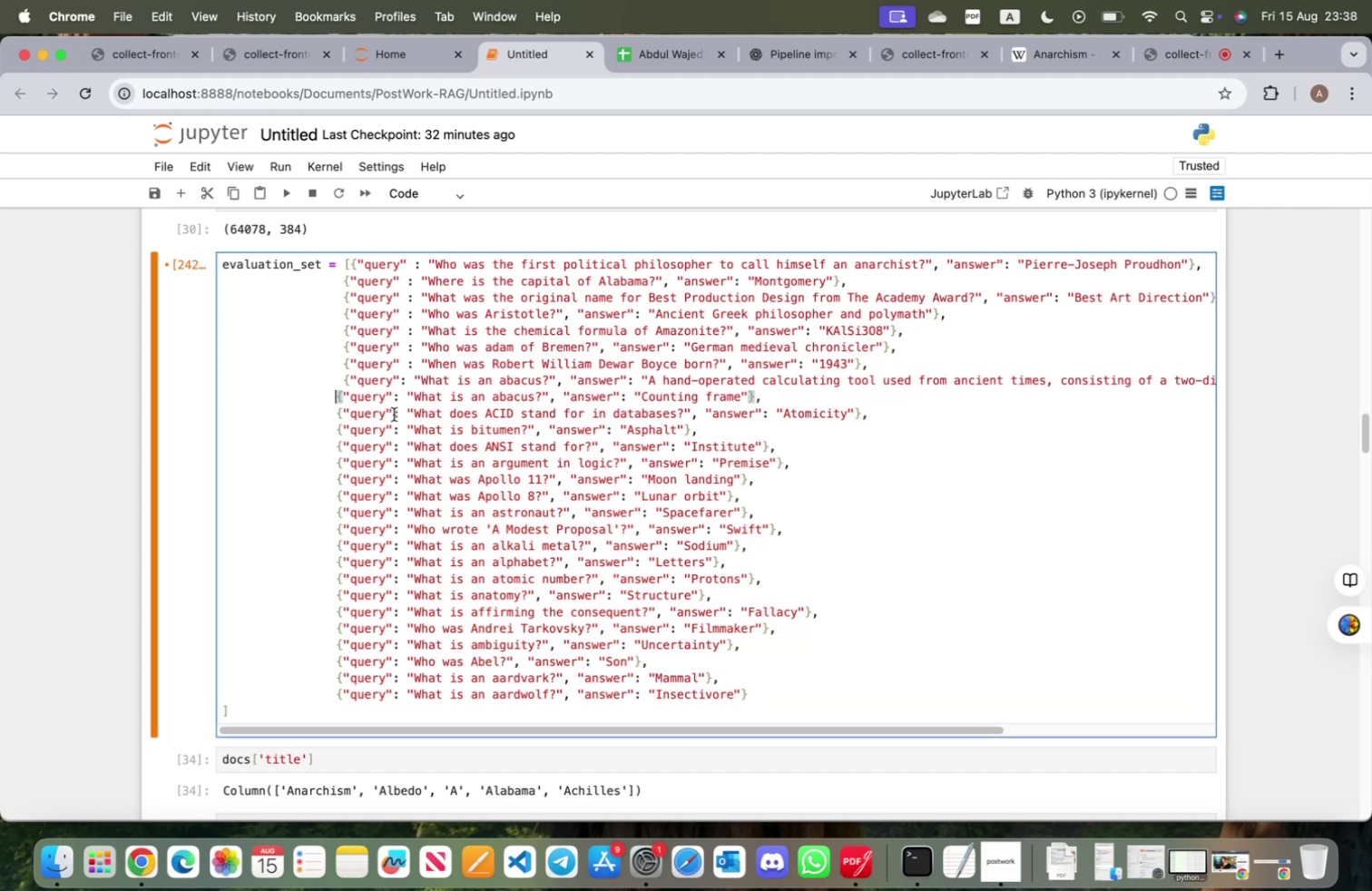 
key(Space)
 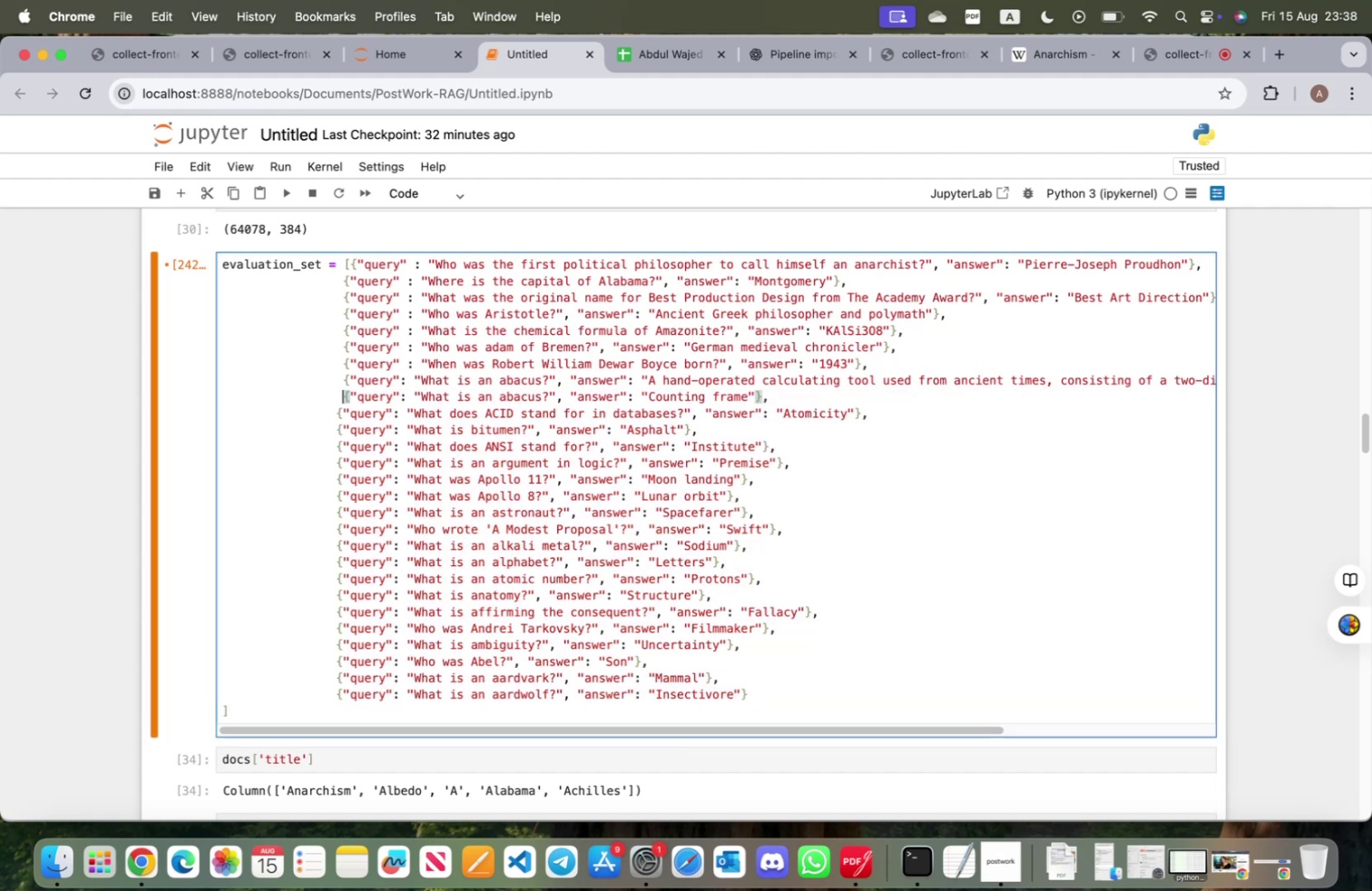 
key(ArrowDown)
 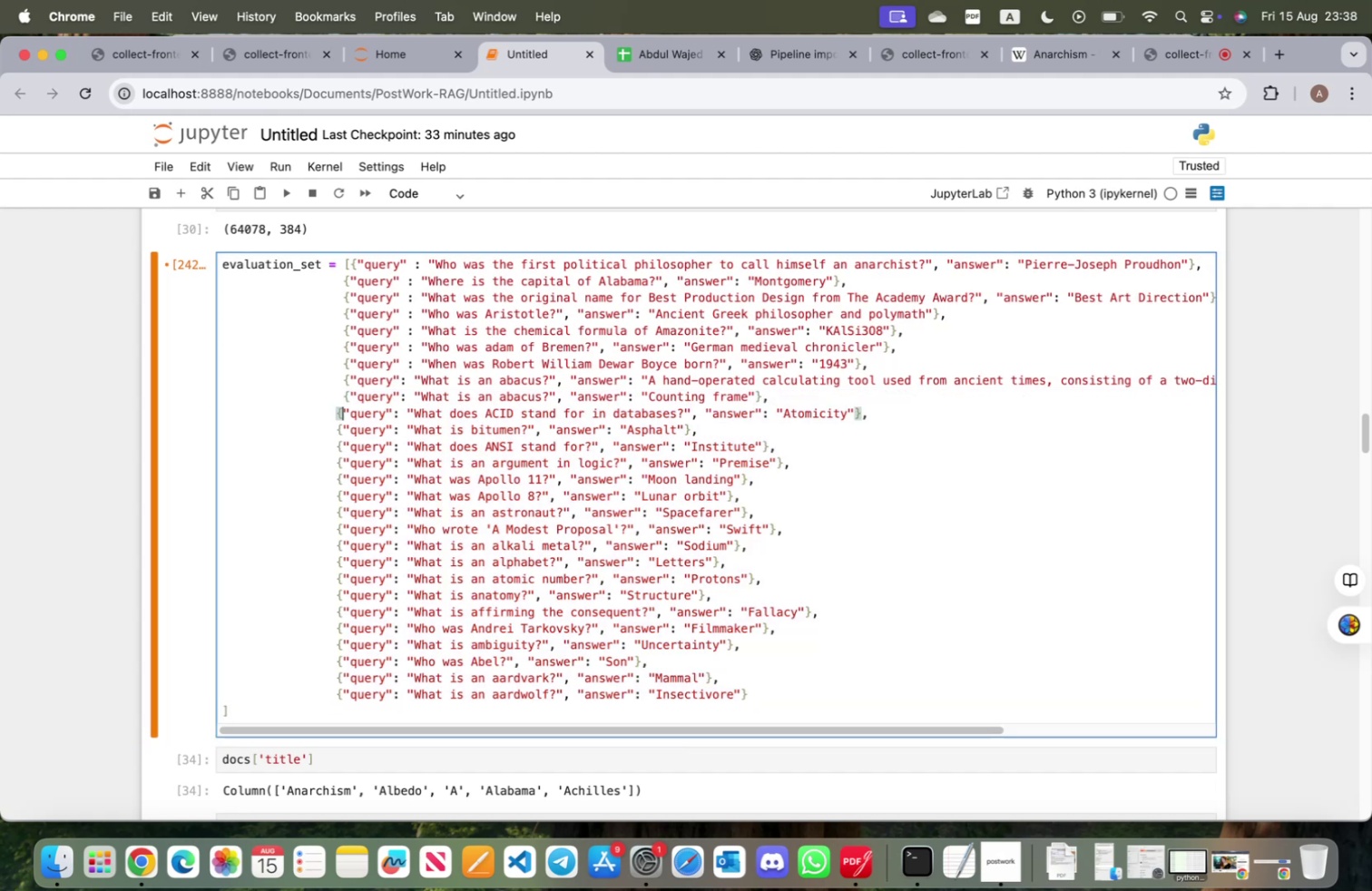 
key(ArrowLeft)
 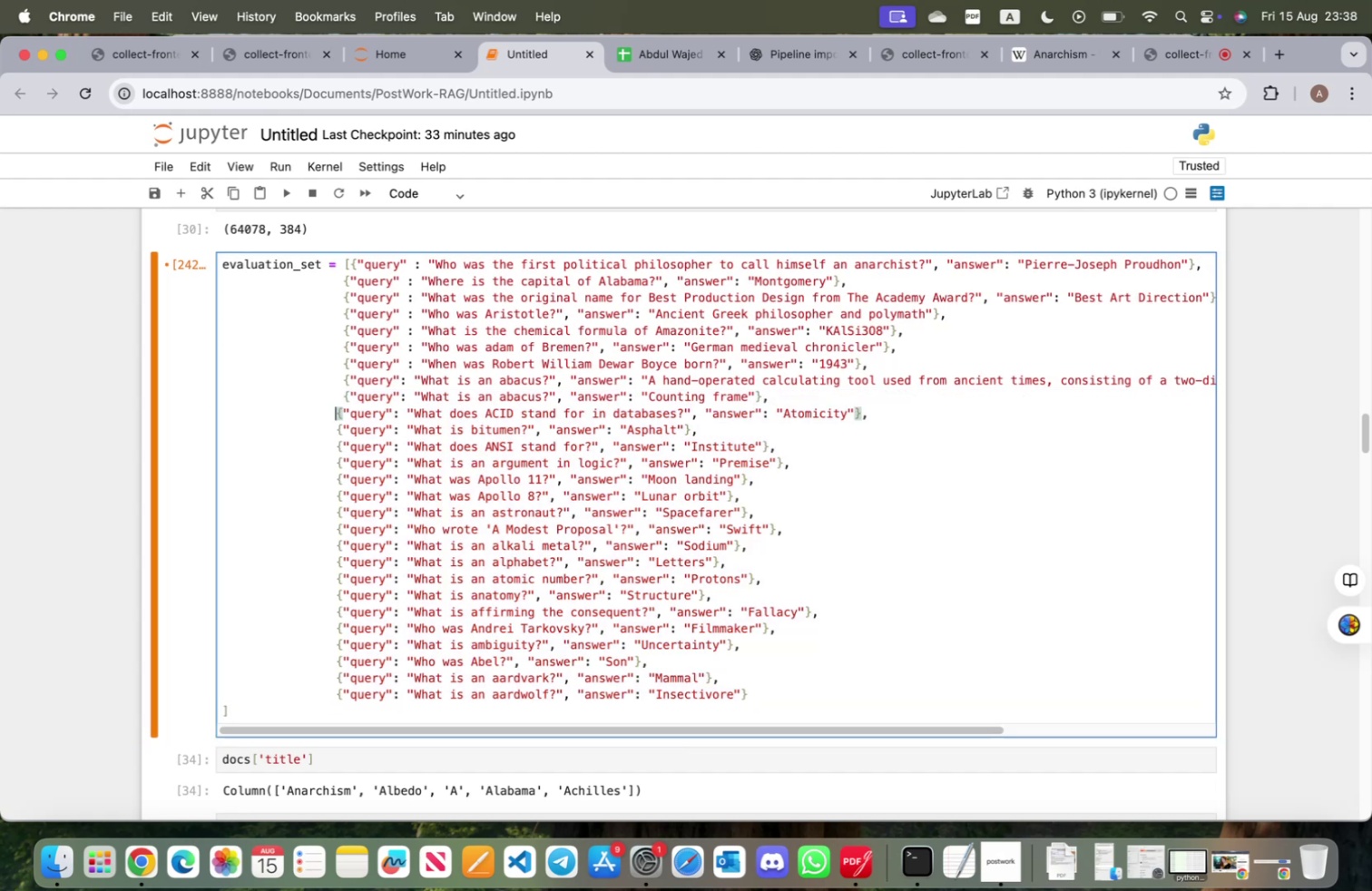 
key(Space)
 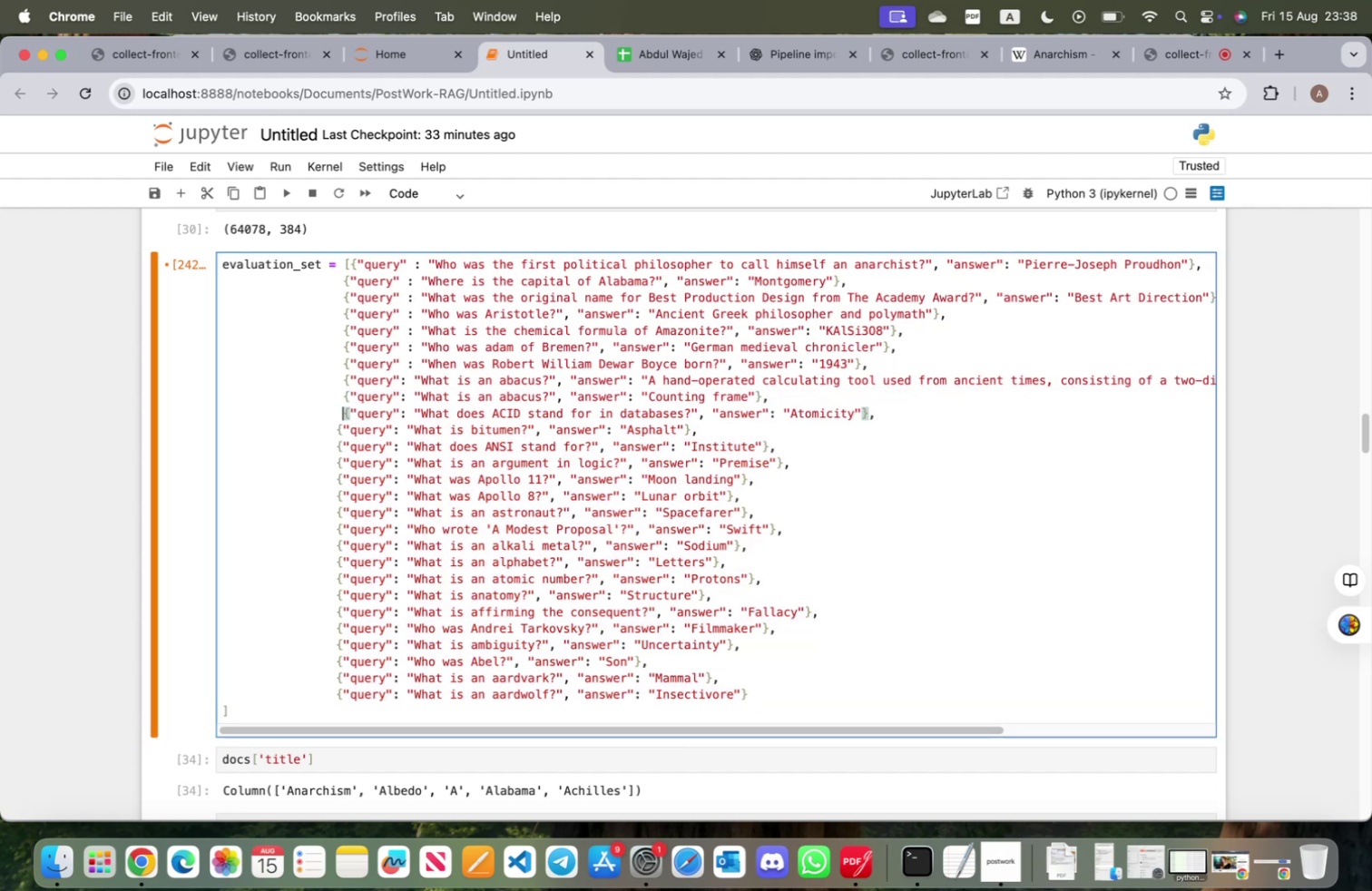 
key(ArrowDown)
 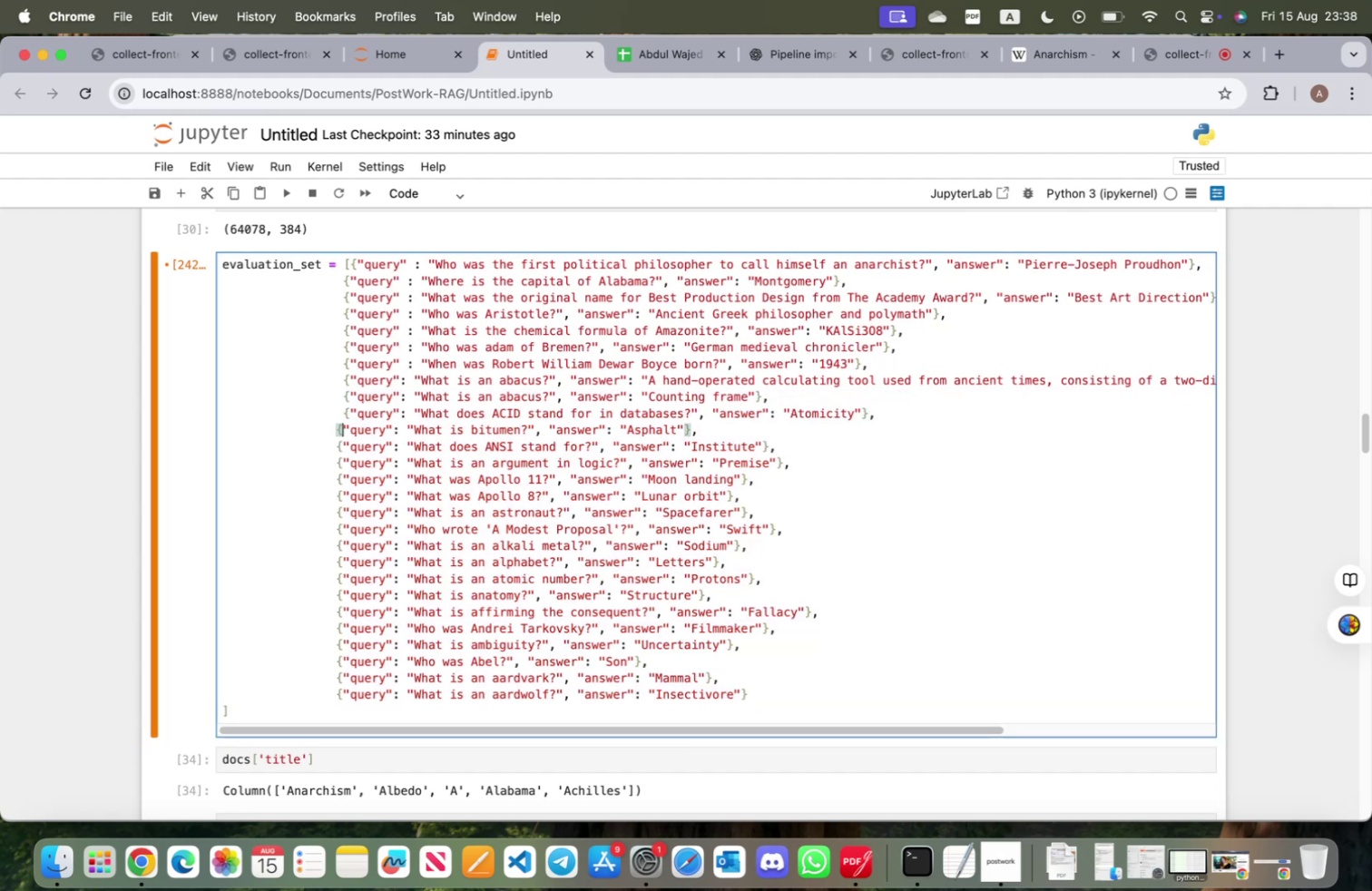 
key(ArrowLeft)
 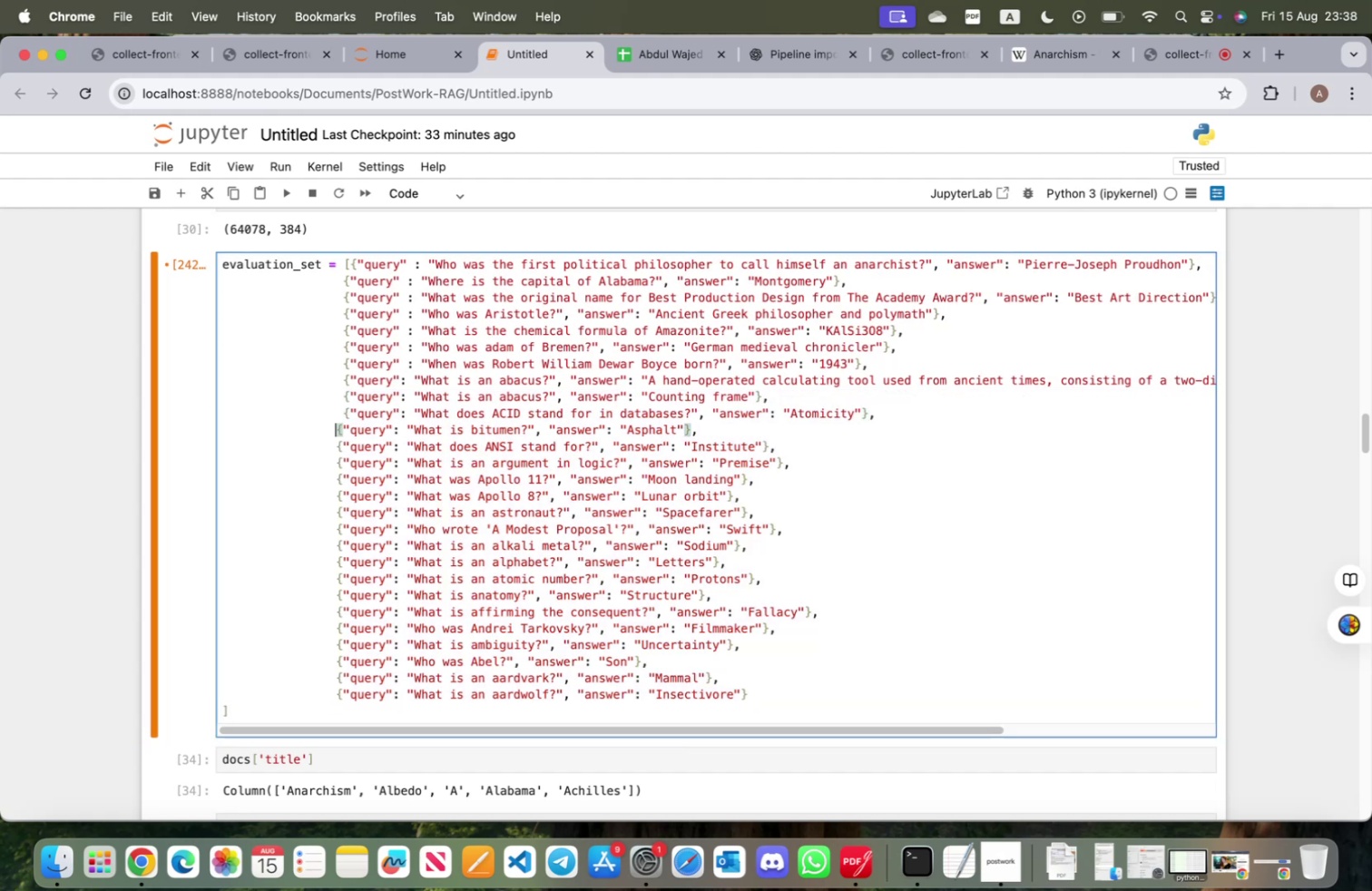 
key(Space)
 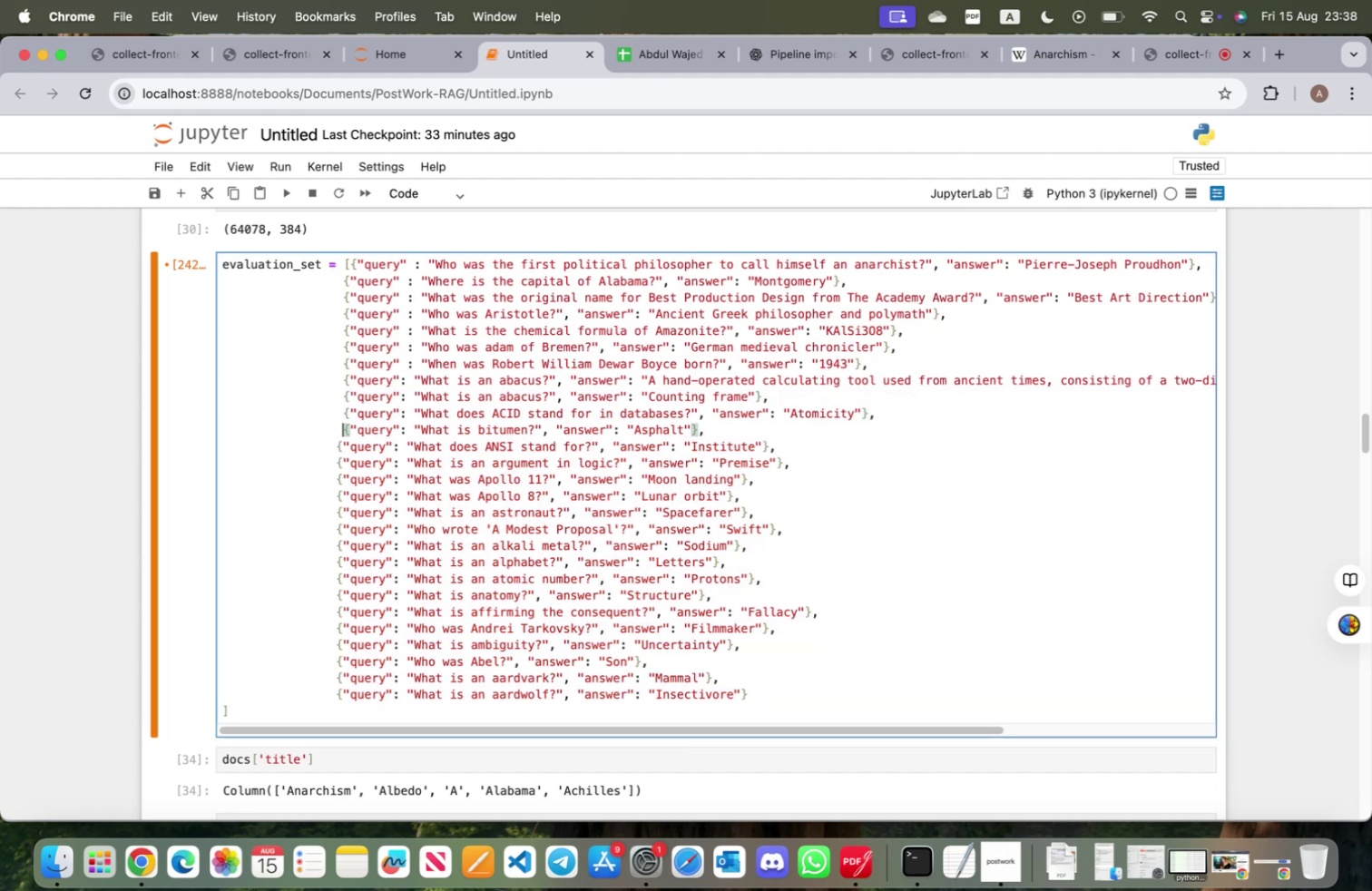 
key(ArrowDown)
 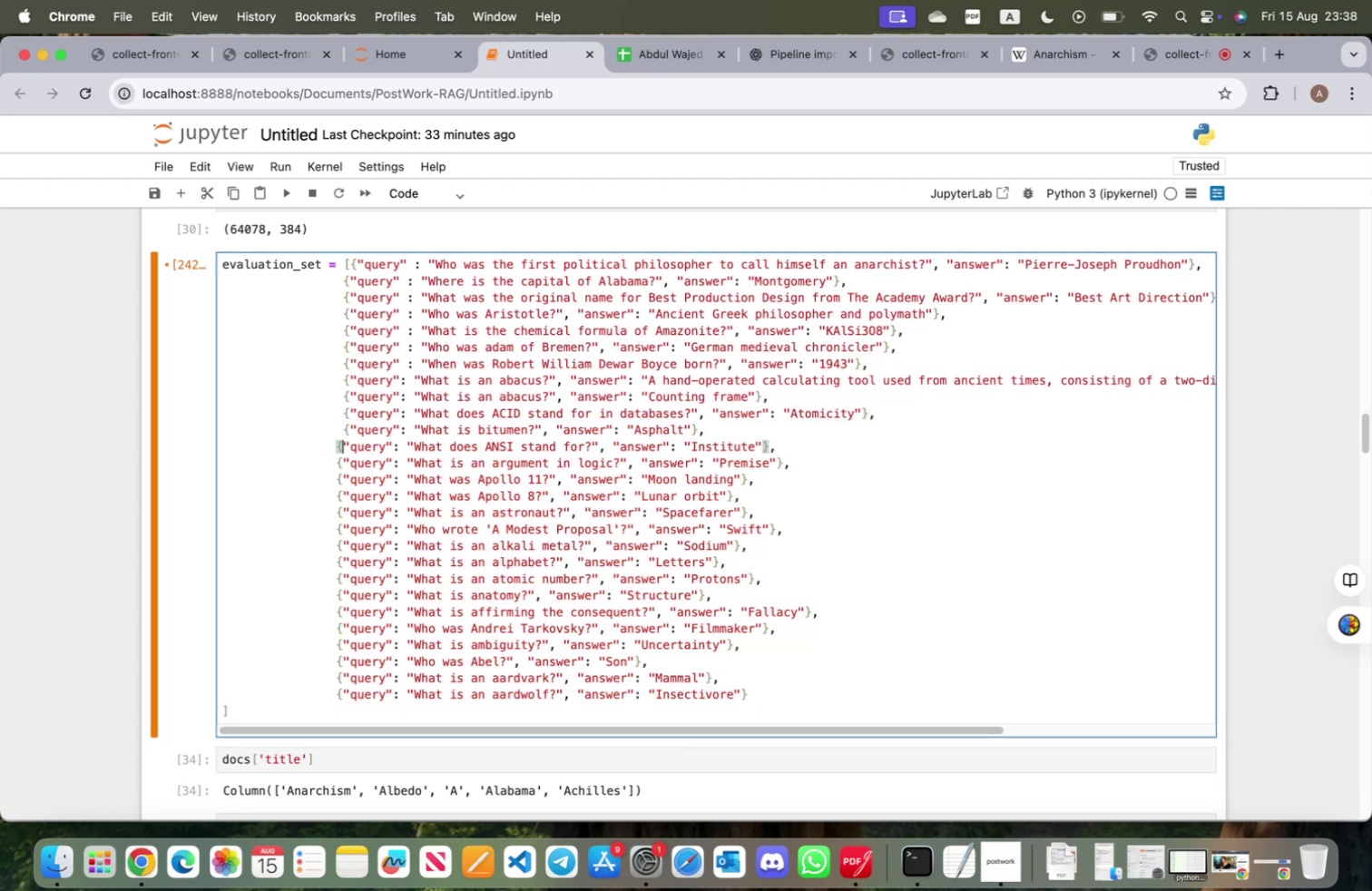 
key(ArrowLeft)
 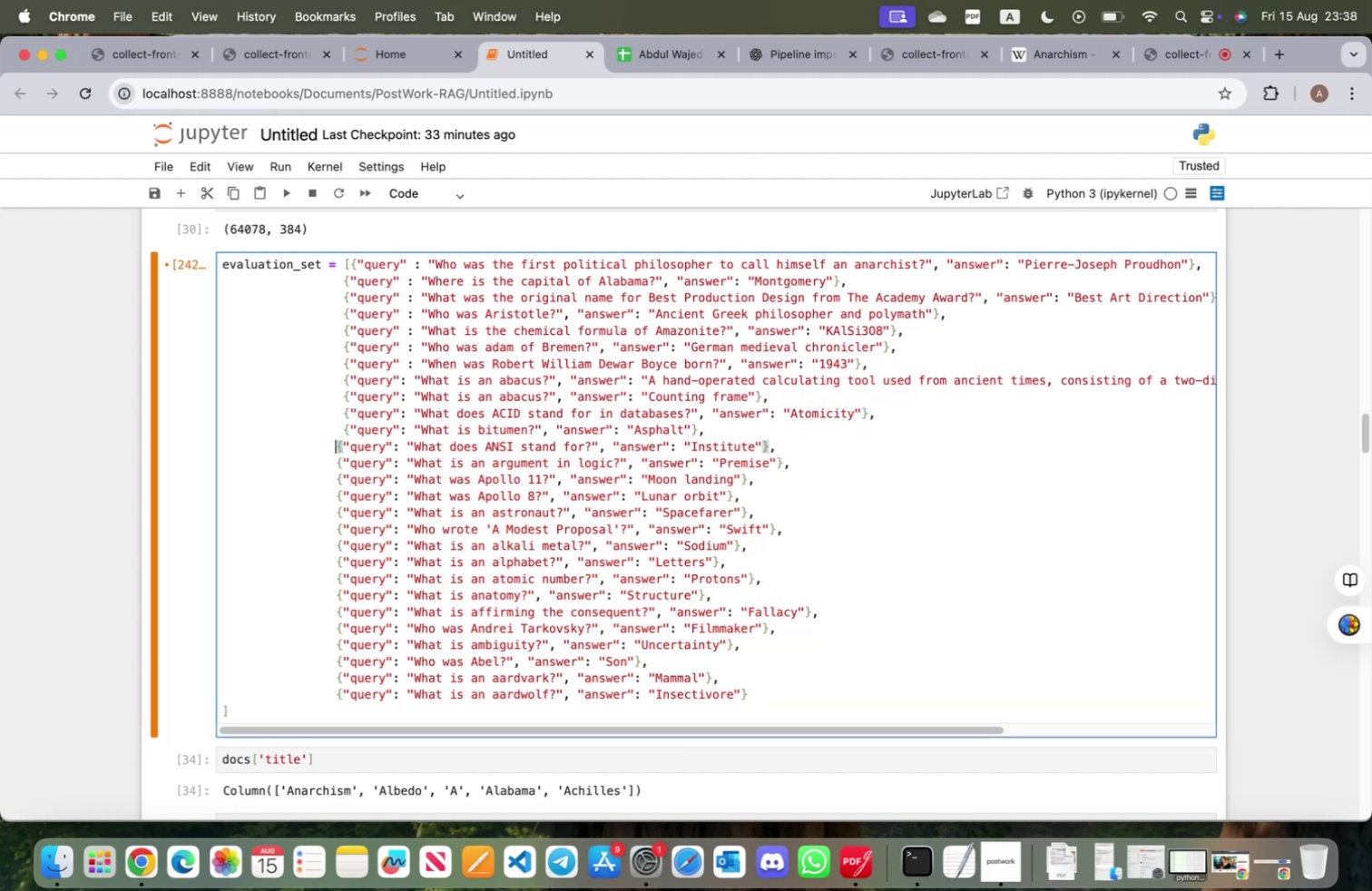 
key(Space)
 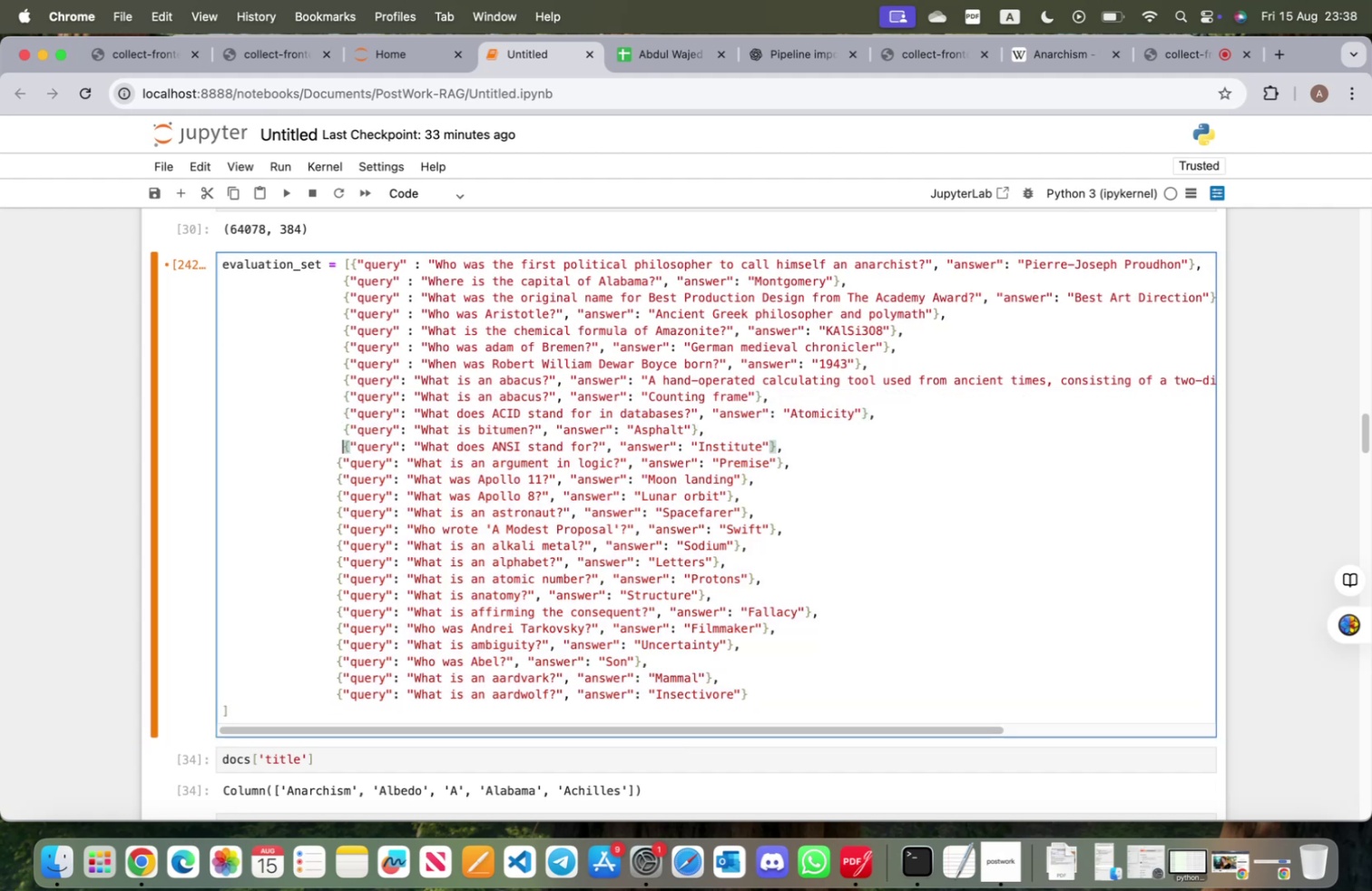 
key(ArrowDown)
 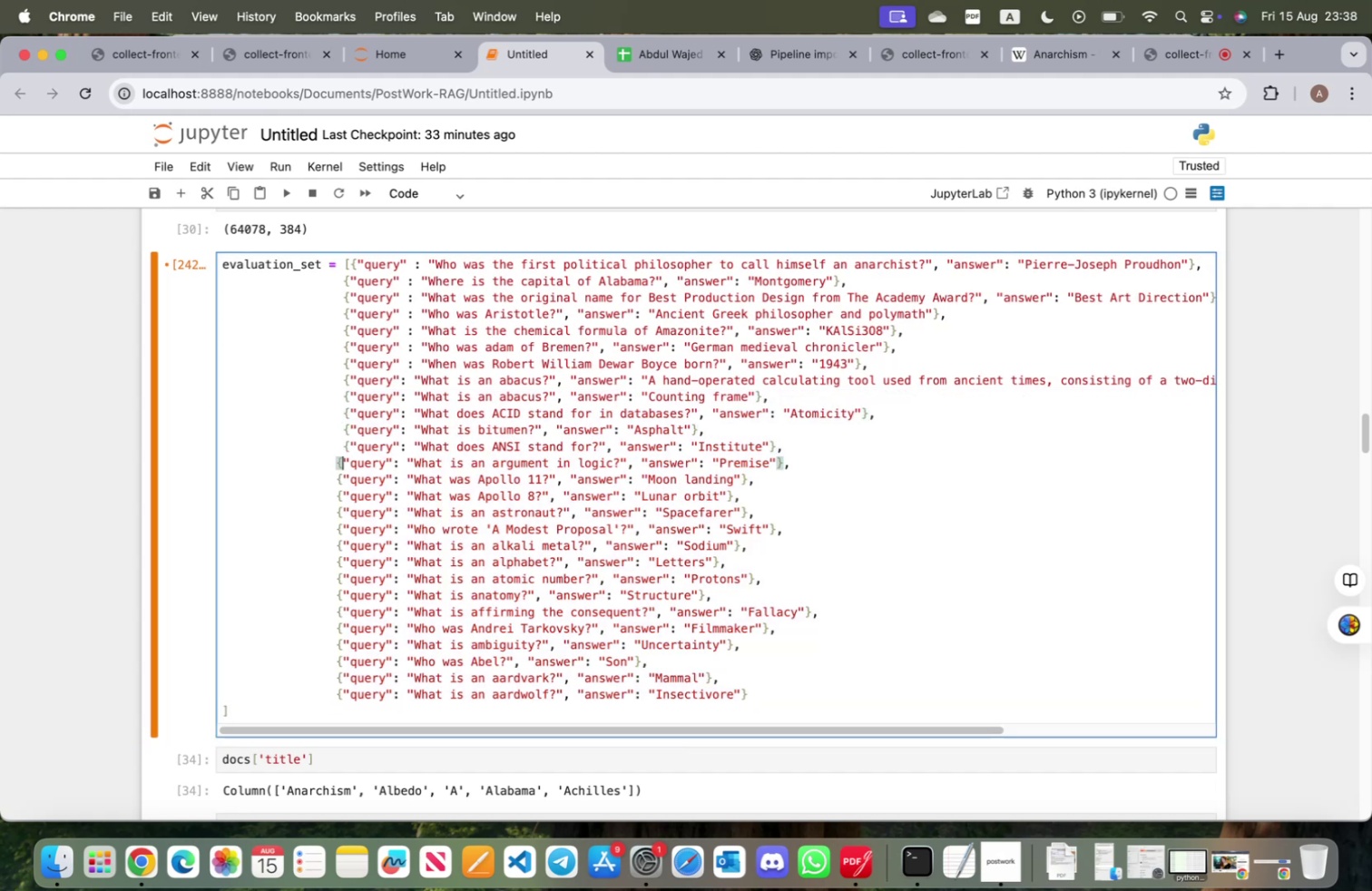 
key(ArrowLeft)
 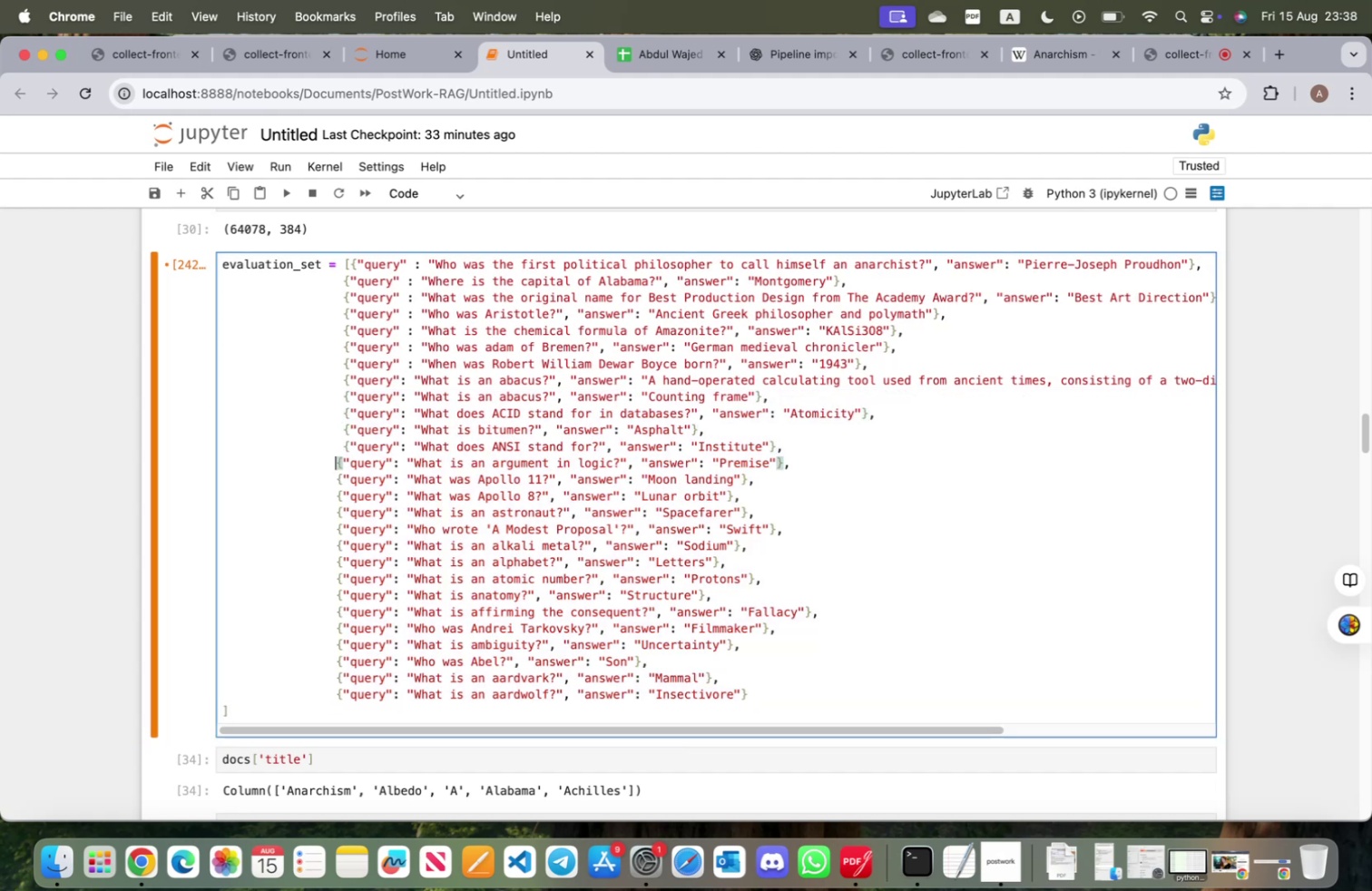 
key(Space)
 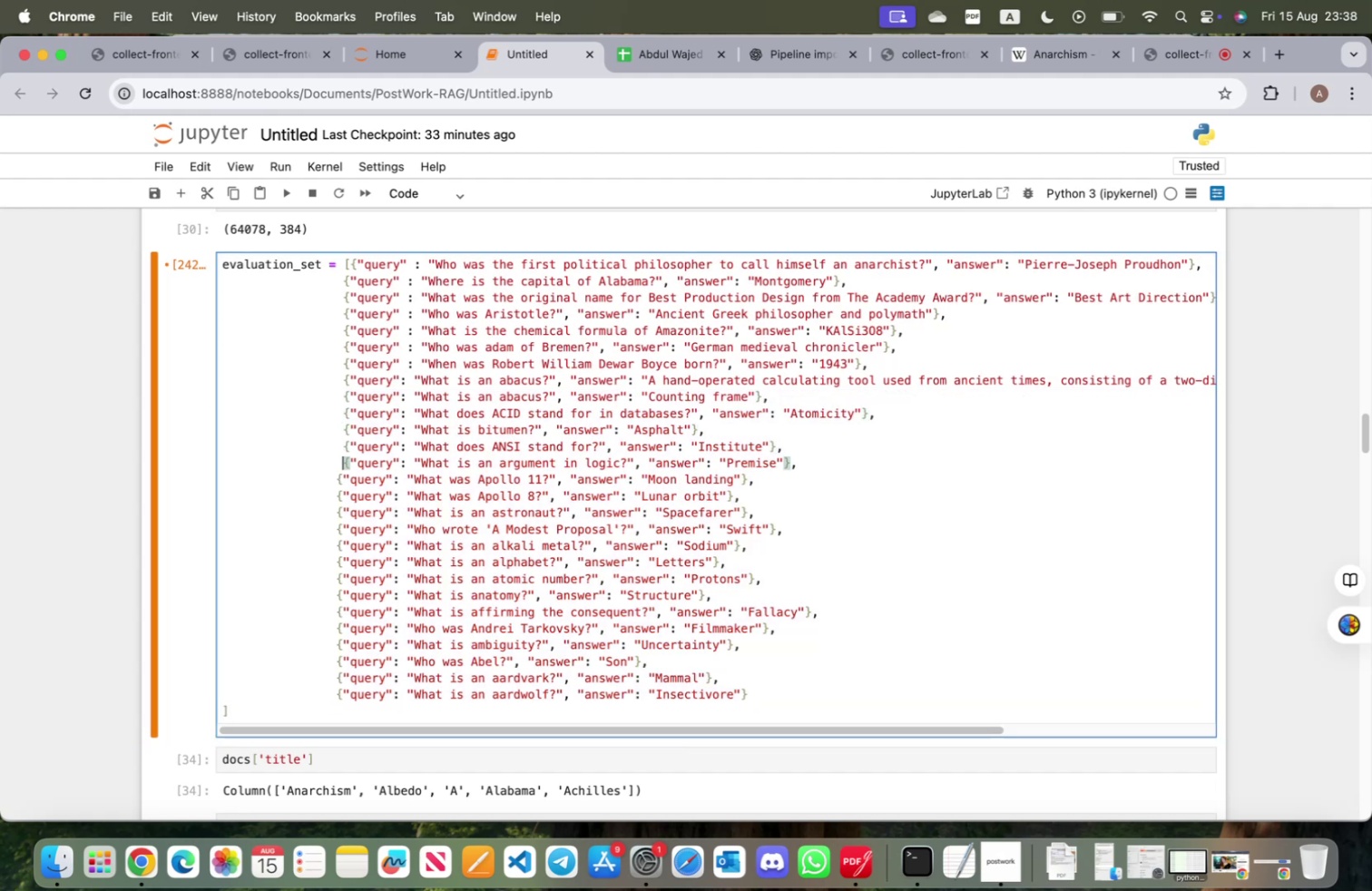 
key(ArrowDown)
 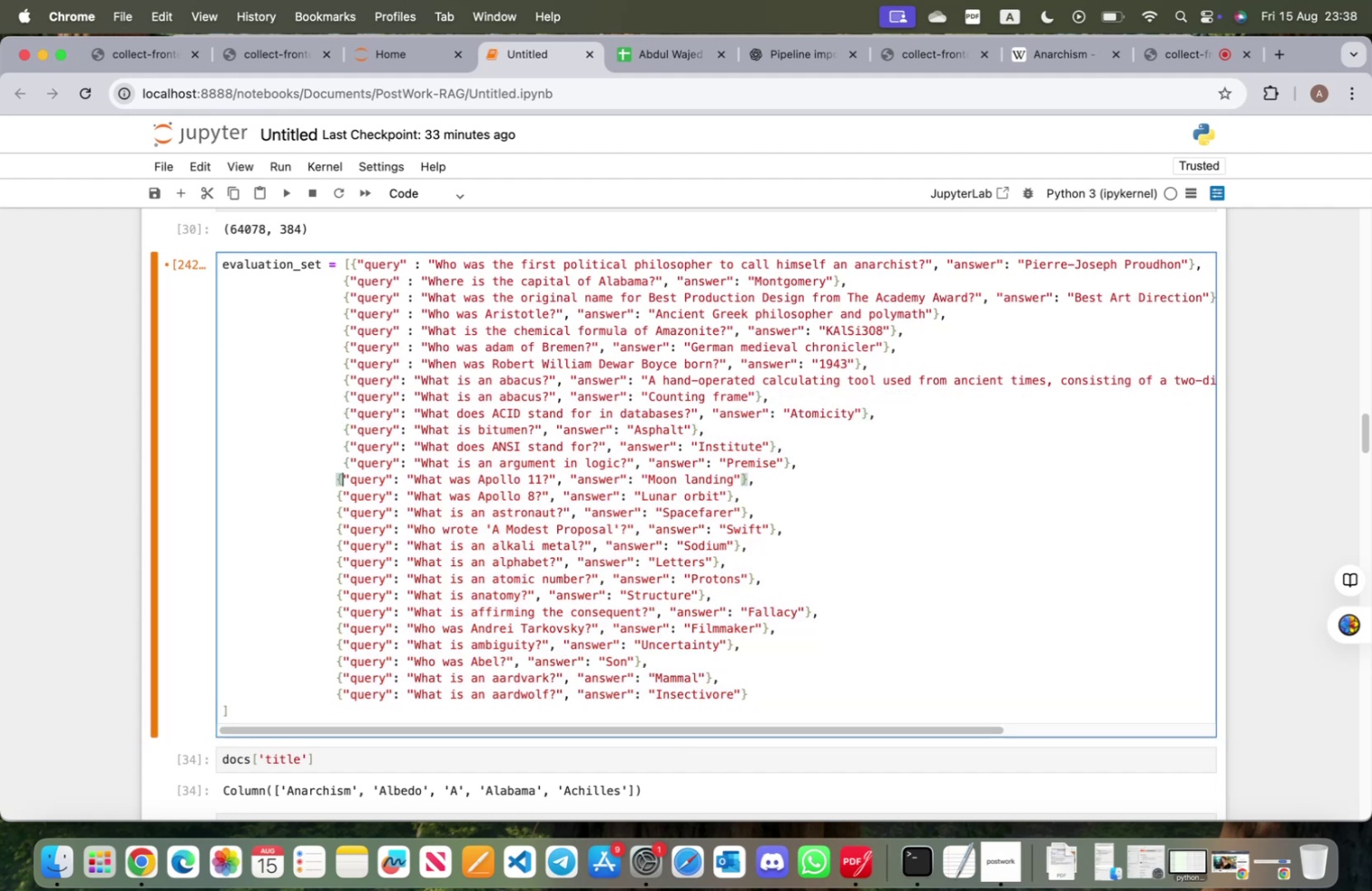 
key(ArrowLeft)
 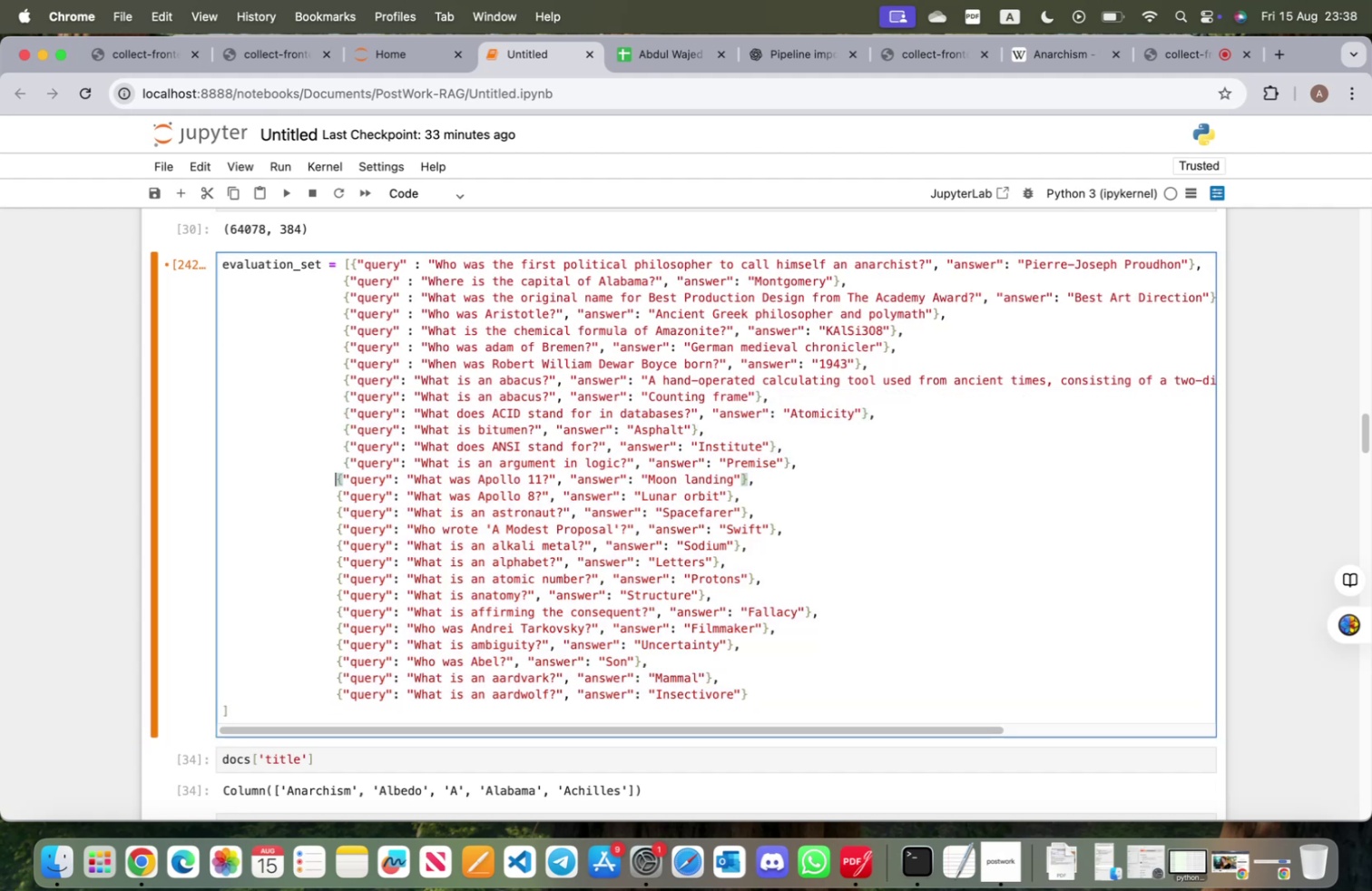 
key(Space)
 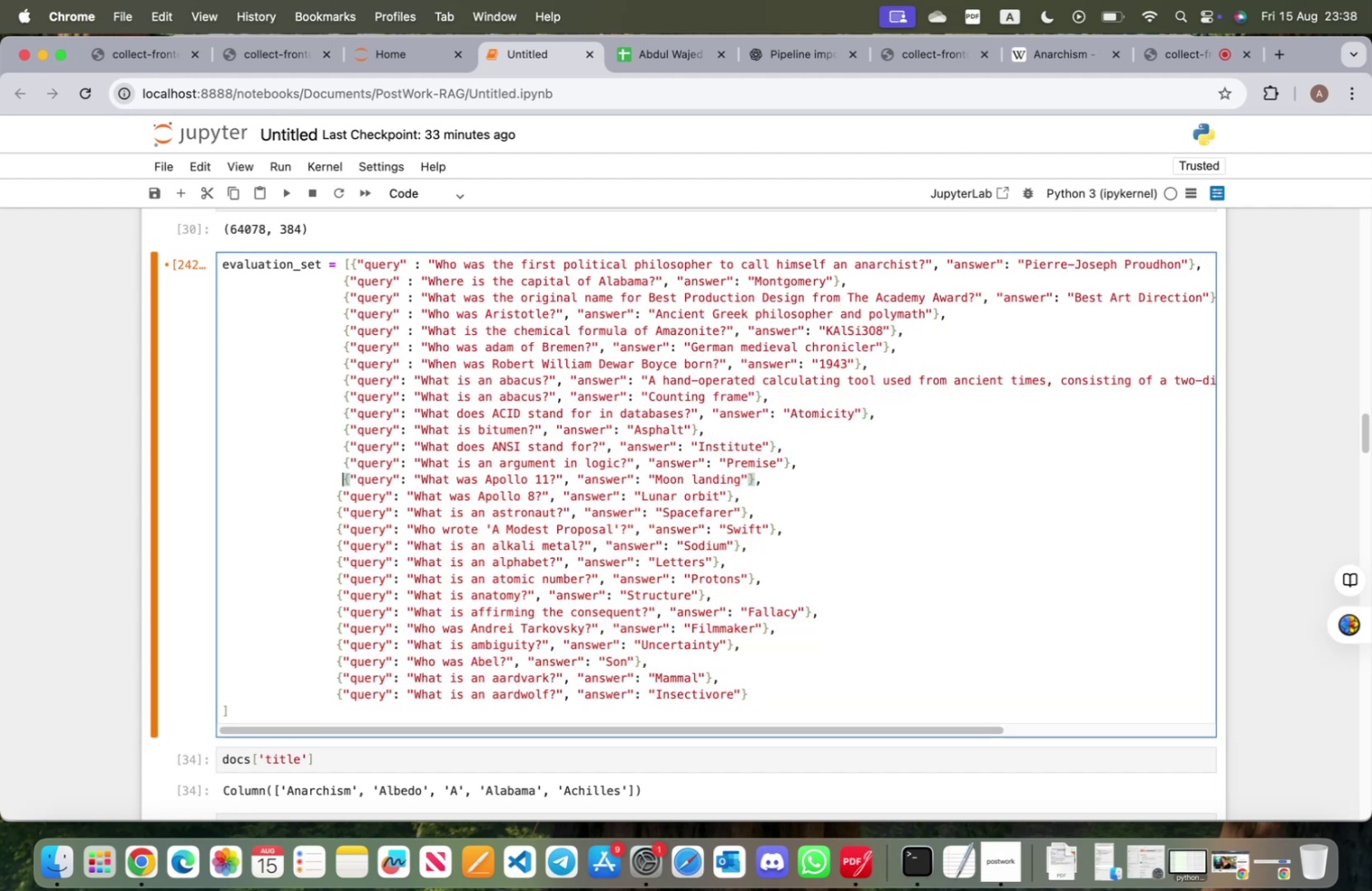 
key(ArrowDown)
 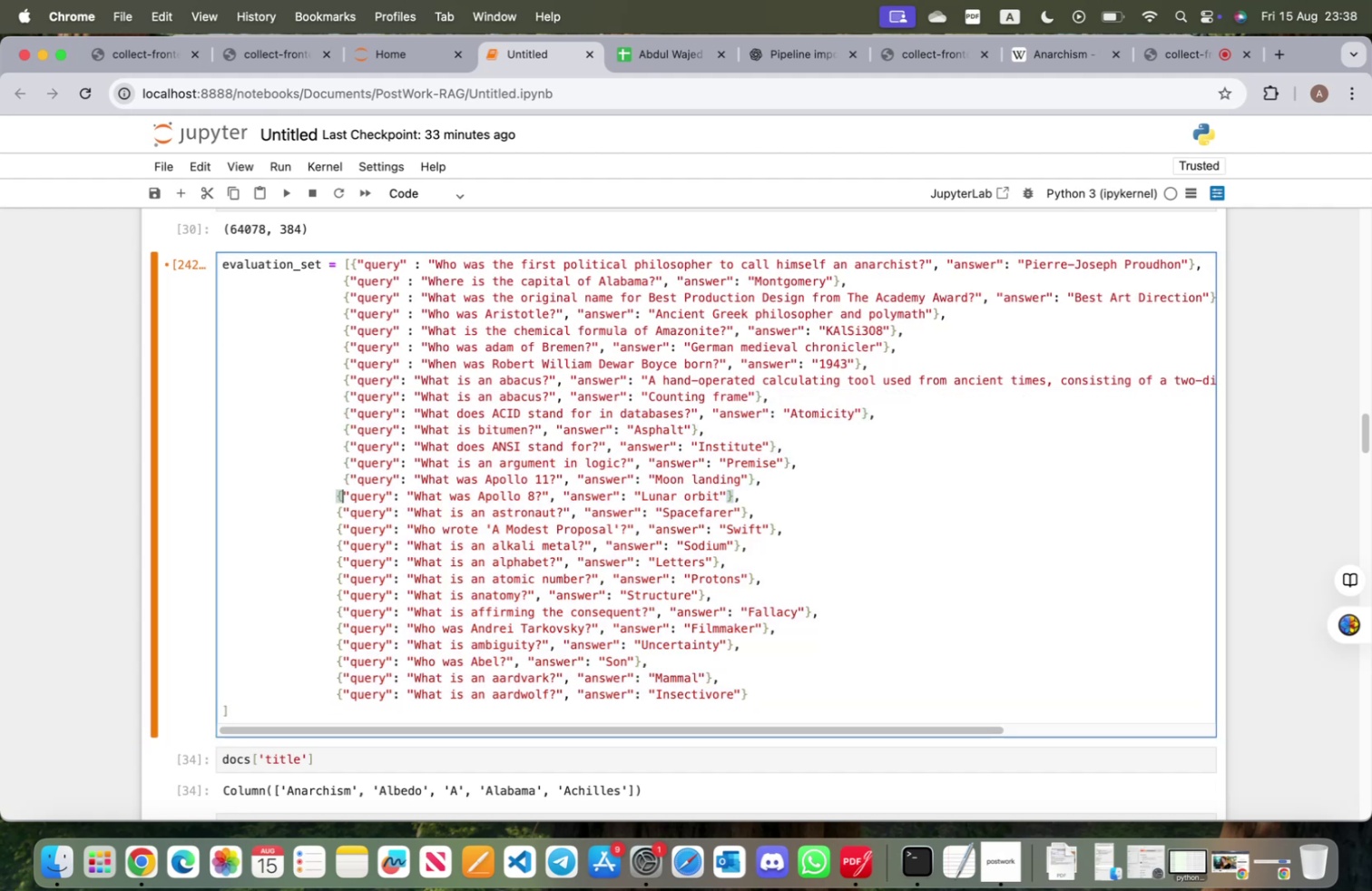 
key(ArrowLeft)
 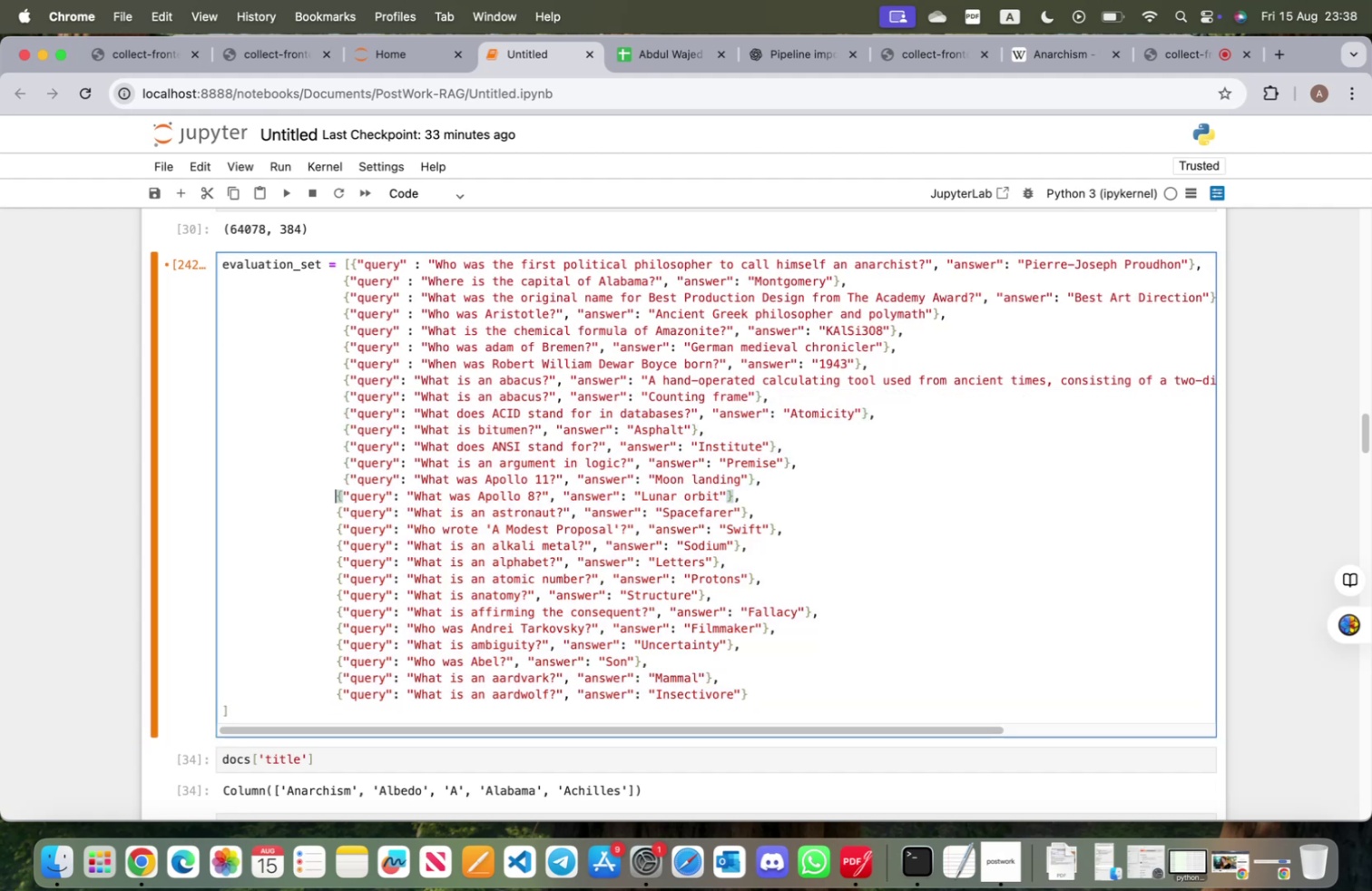 
key(Space)
 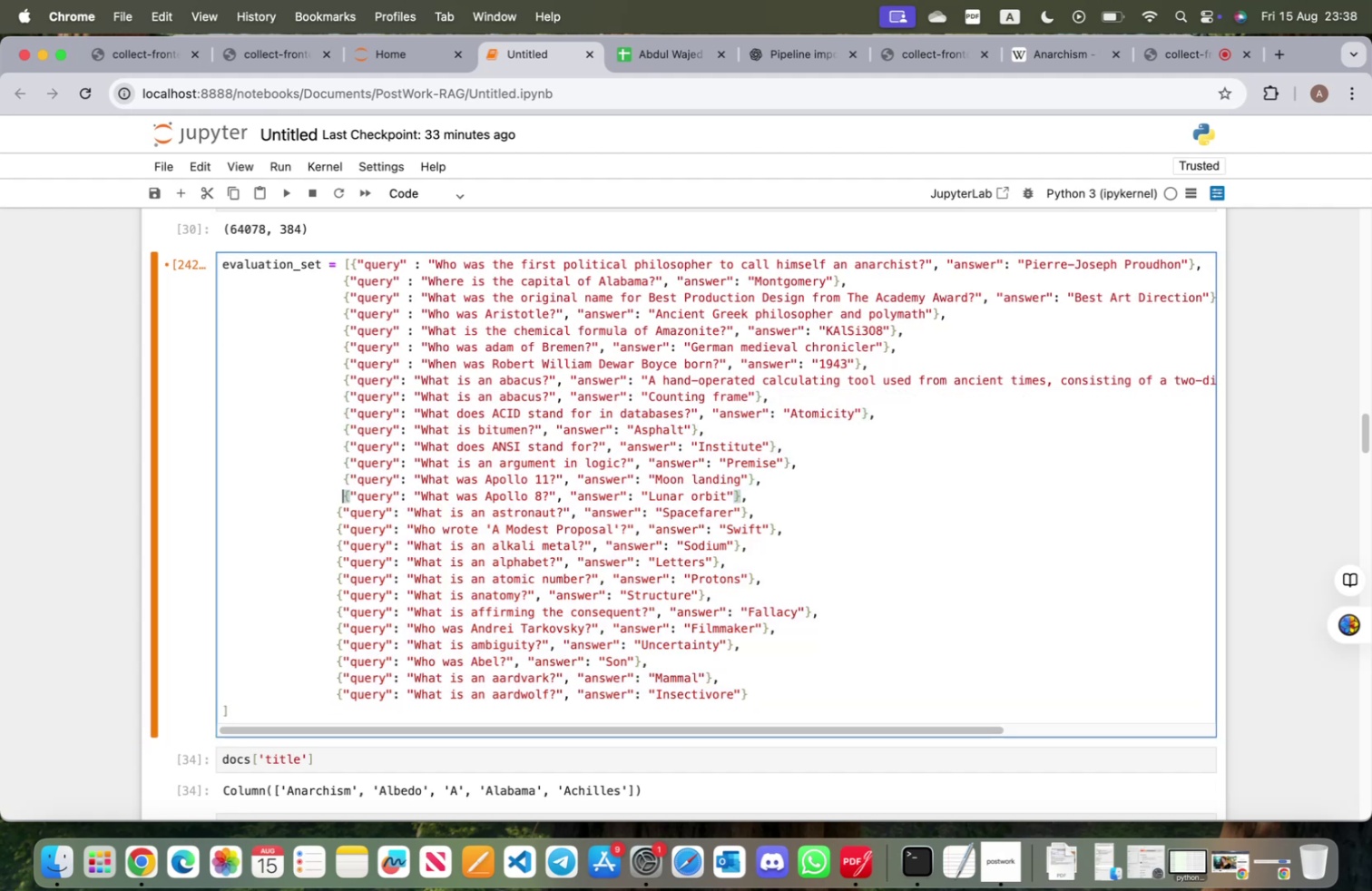 
key(ArrowDown)
 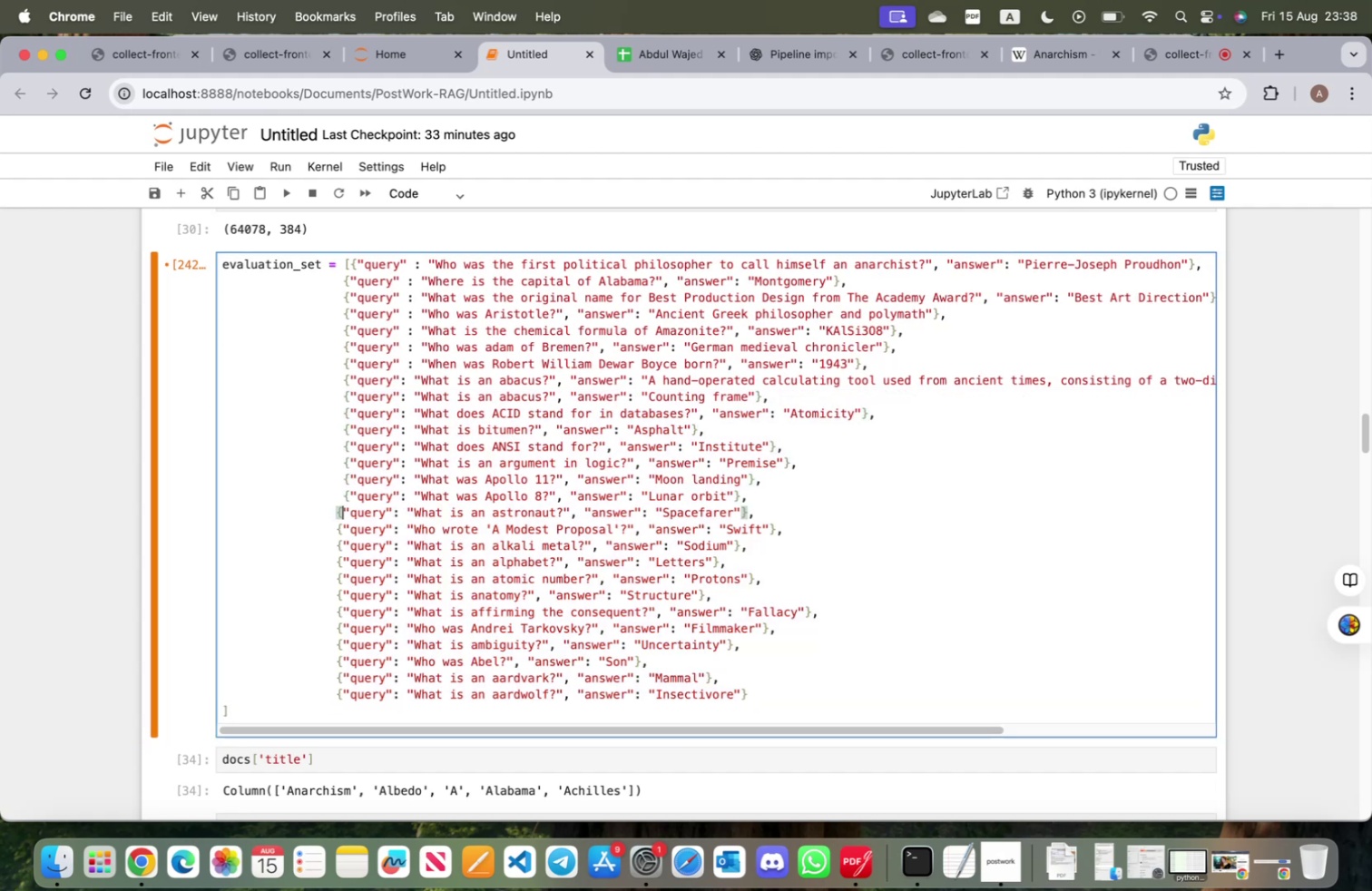 
key(ArrowLeft)
 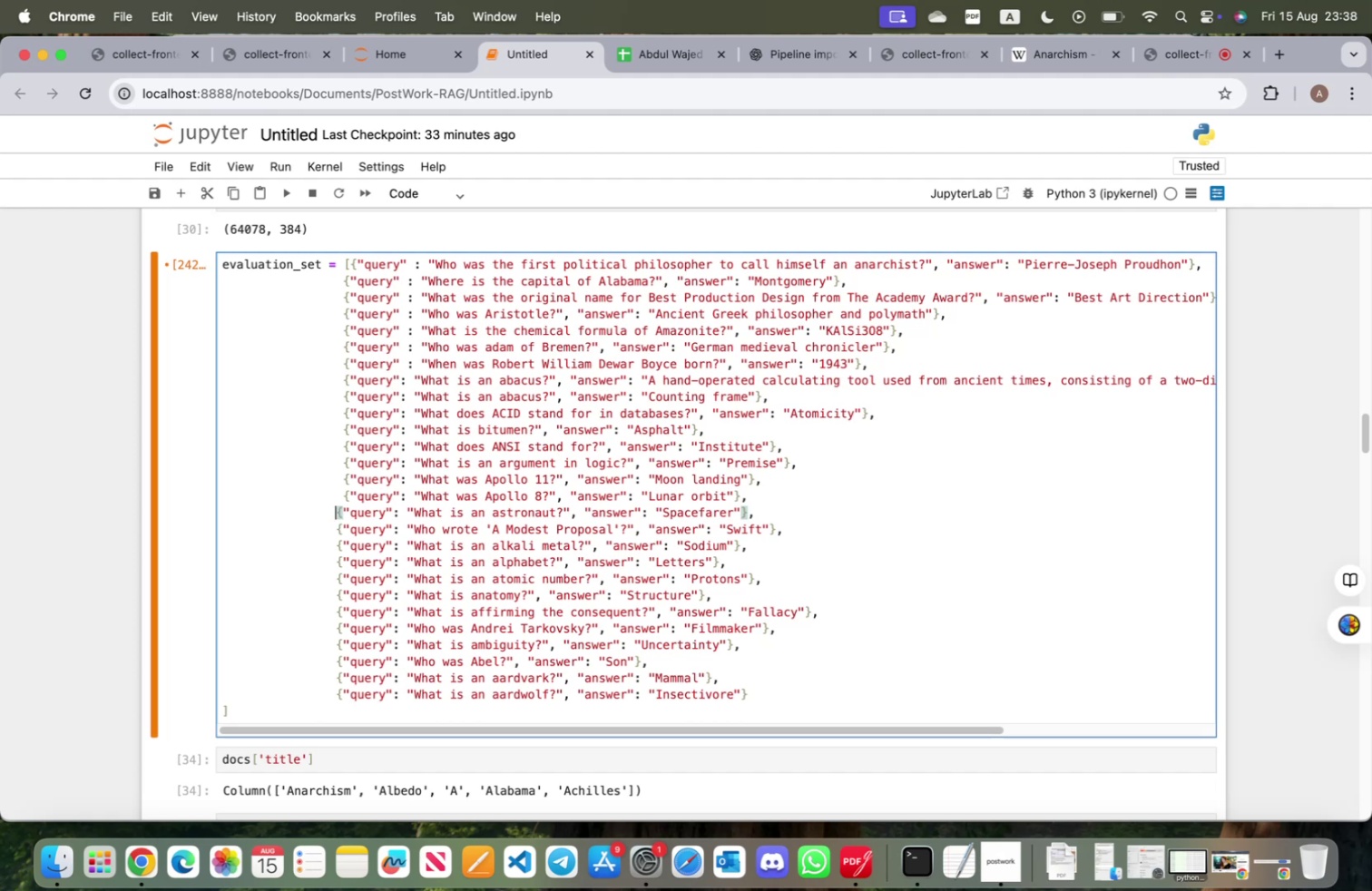 
key(Space)
 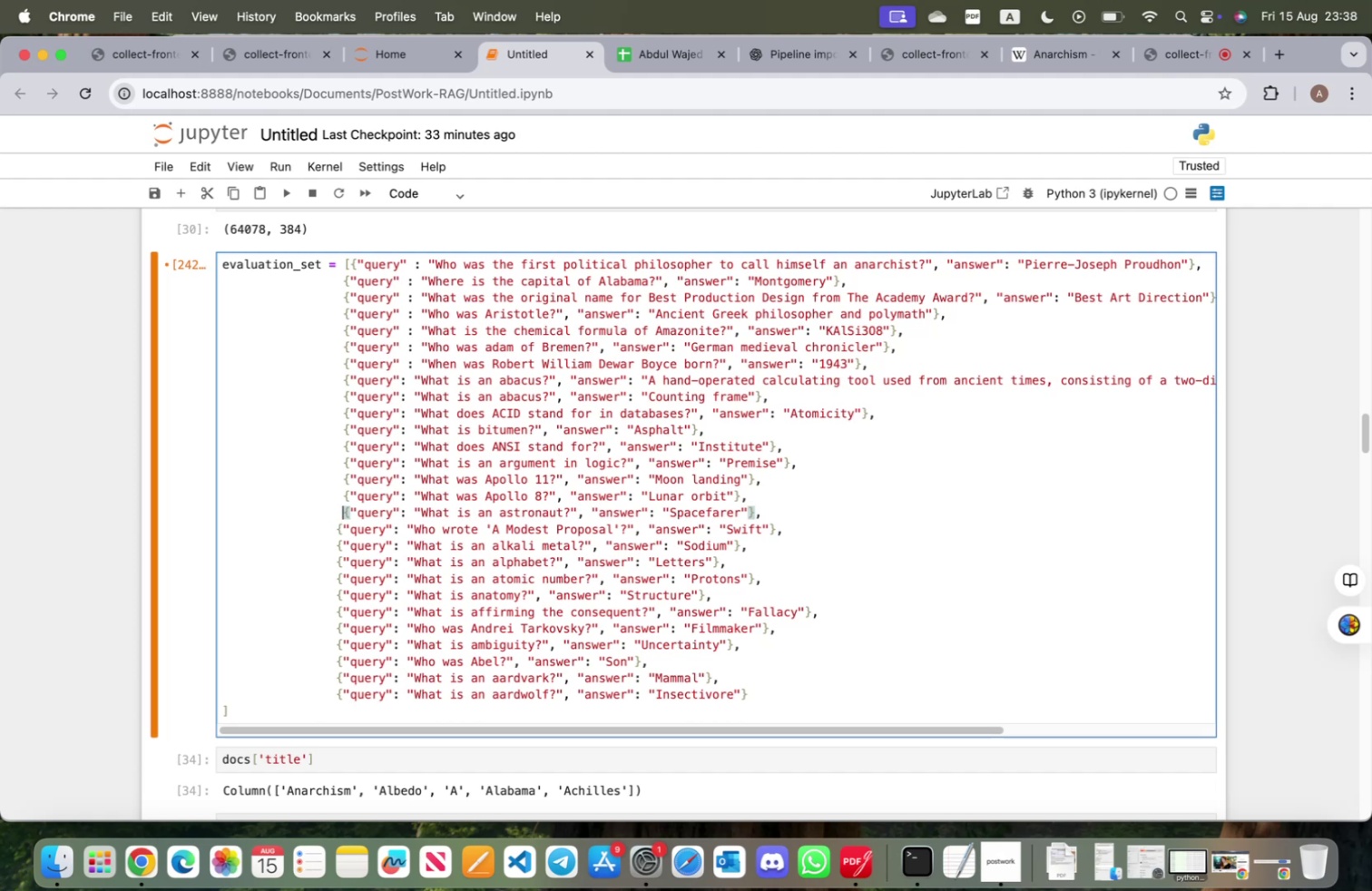 
key(ArrowDown)
 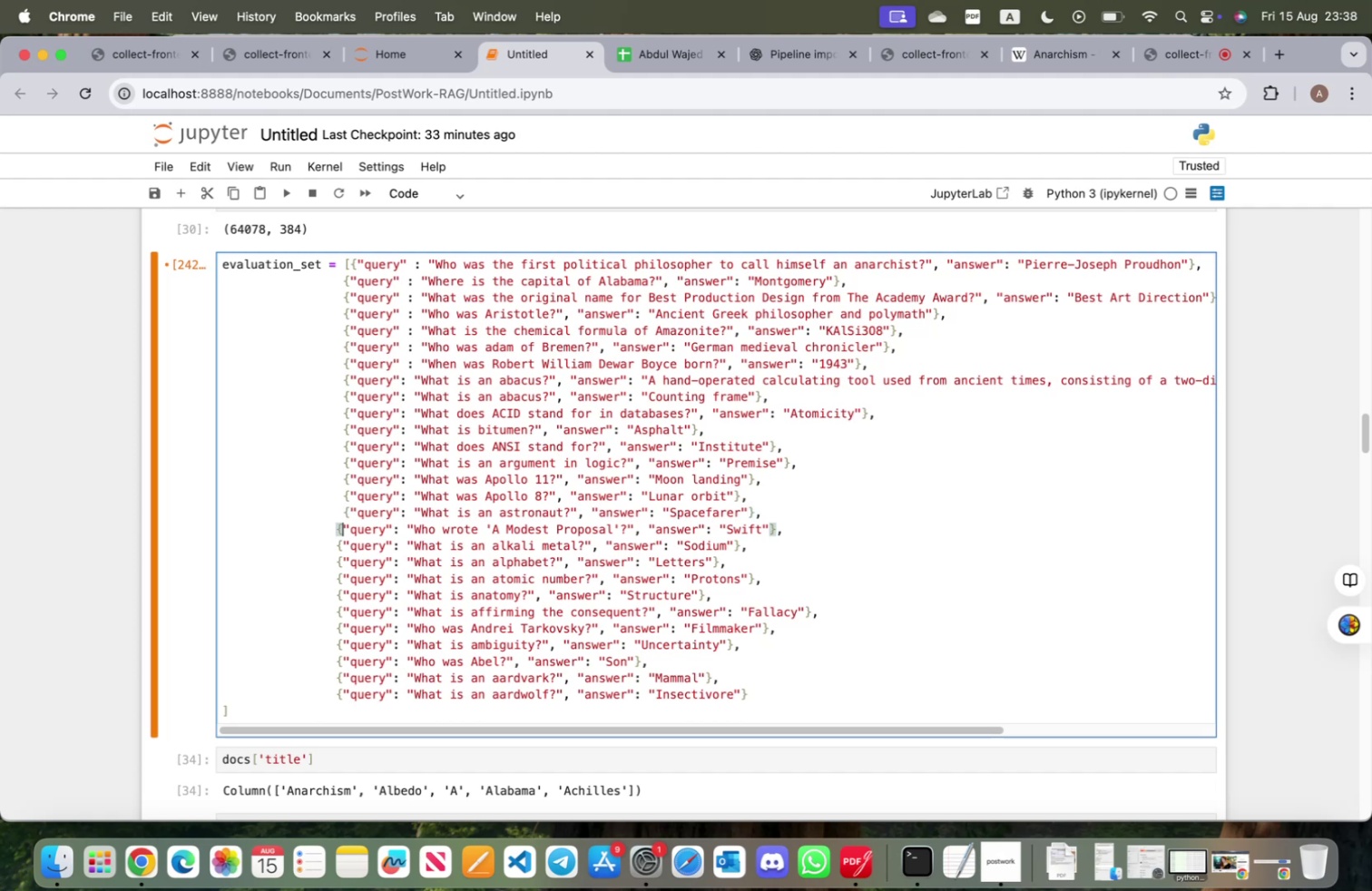 
key(ArrowLeft)
 